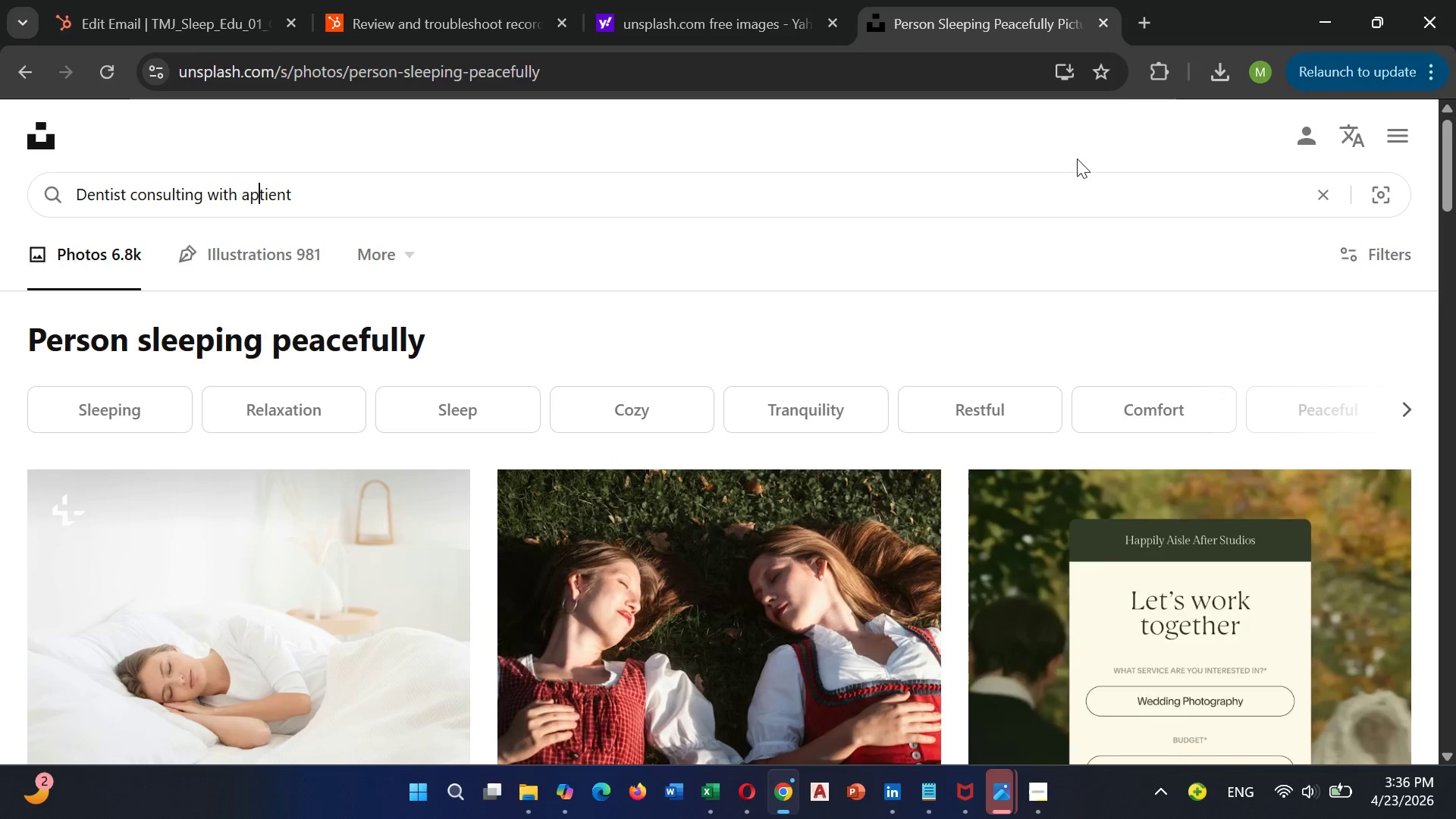 
key(ArrowLeft)
 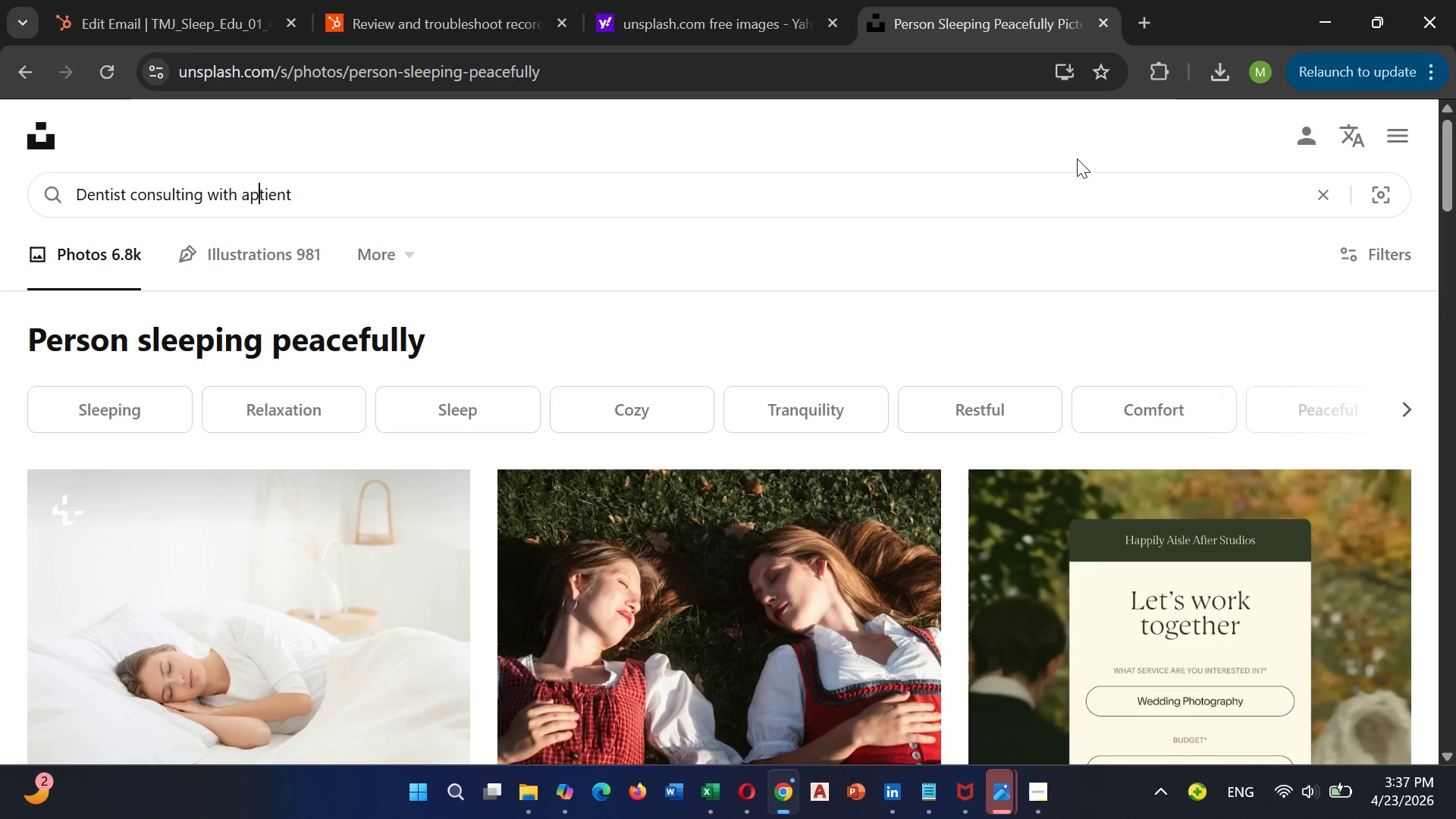 
key(ArrowLeft)
 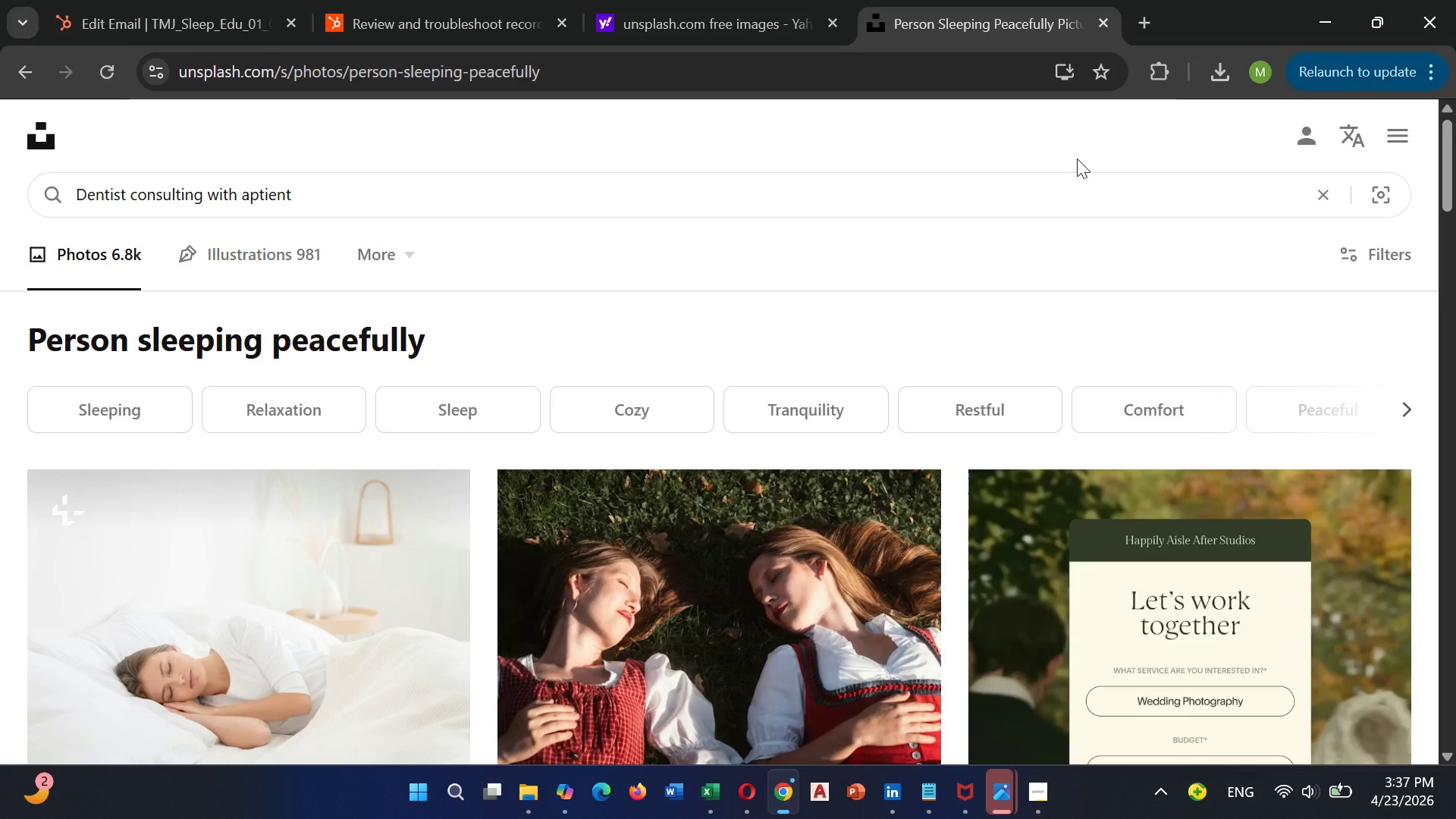 
key(Backspace)
 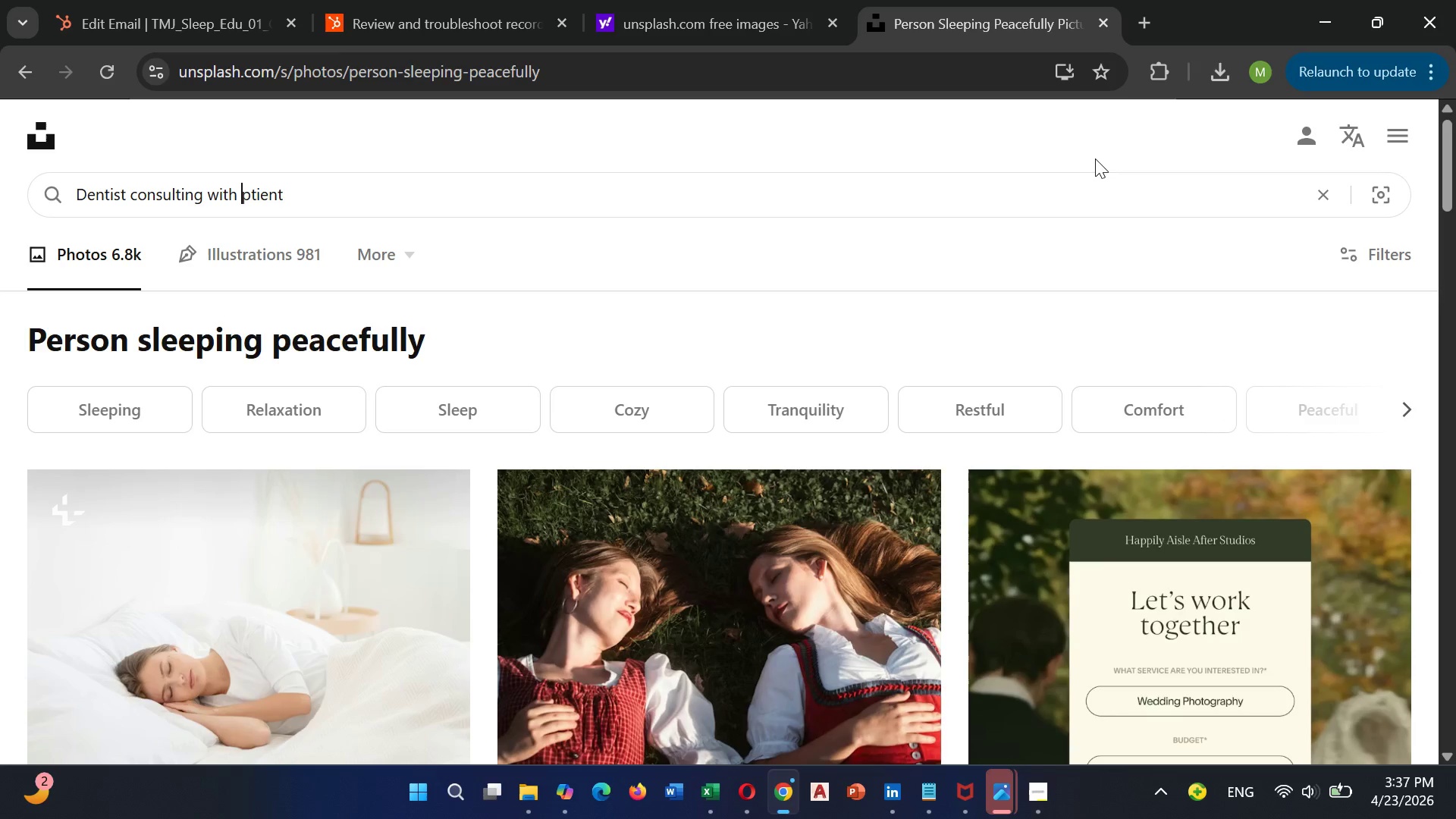 
key(ArrowRight)
 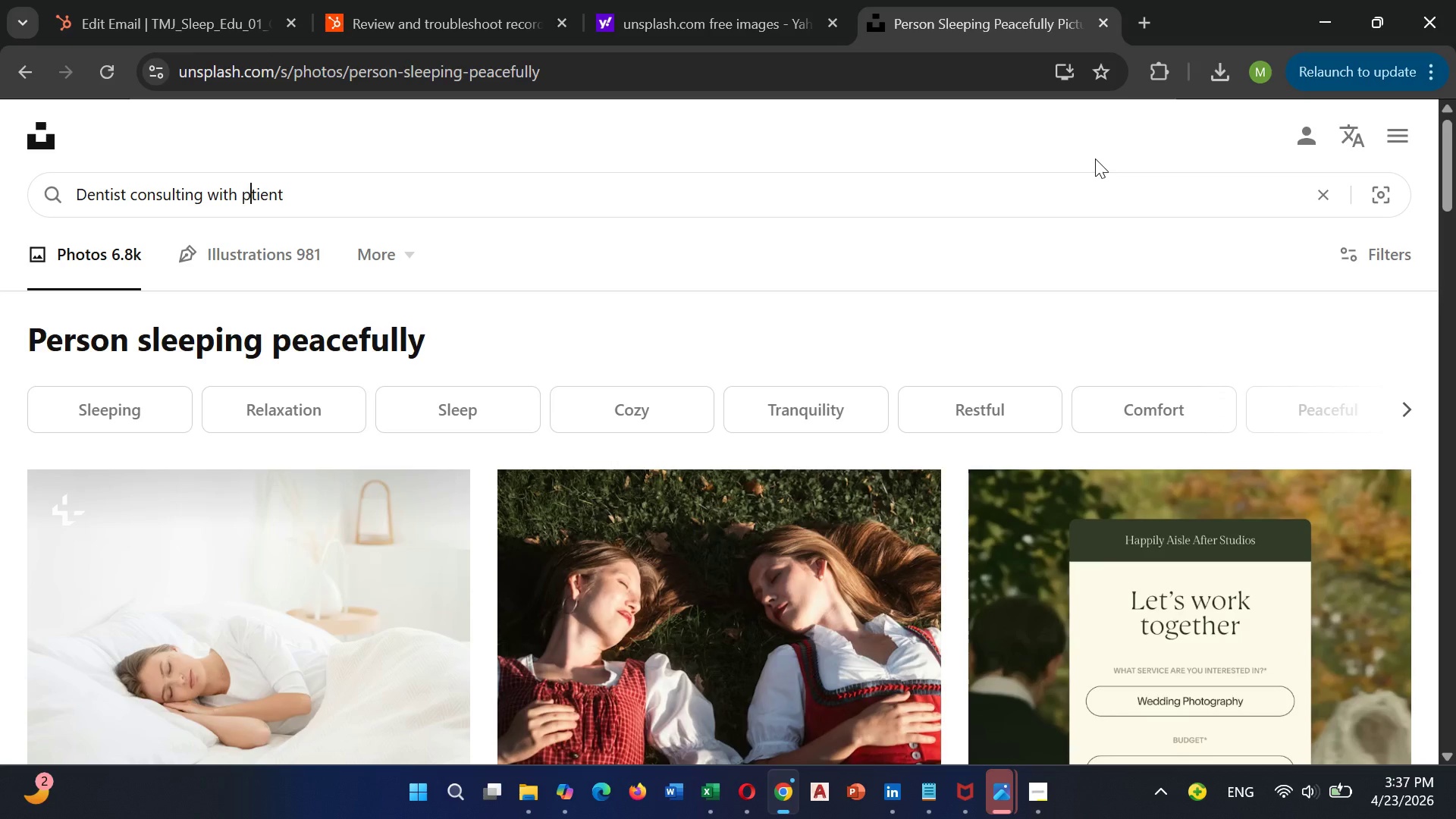 
key(A)
 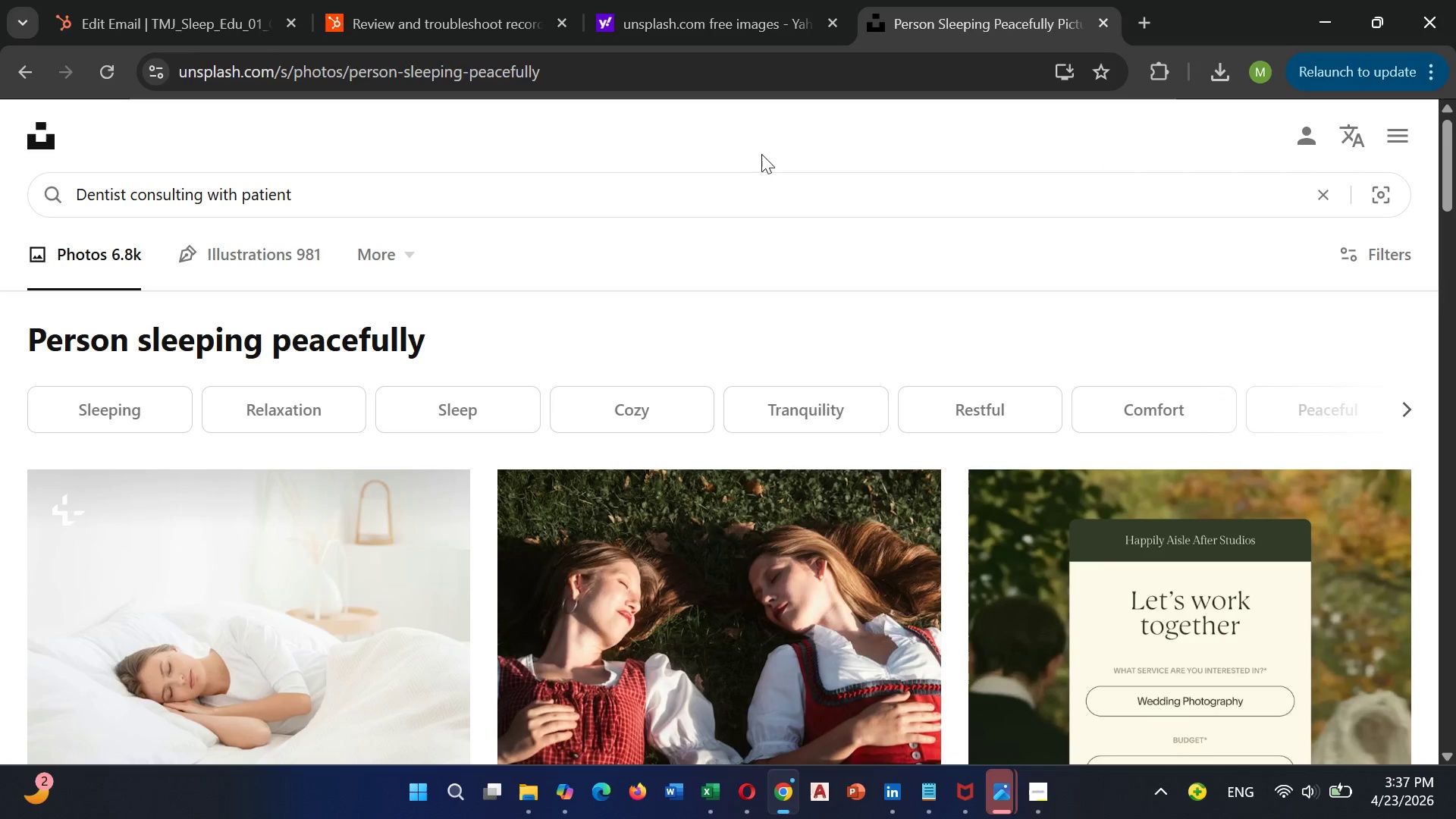 
mouse_move([592, 204])
 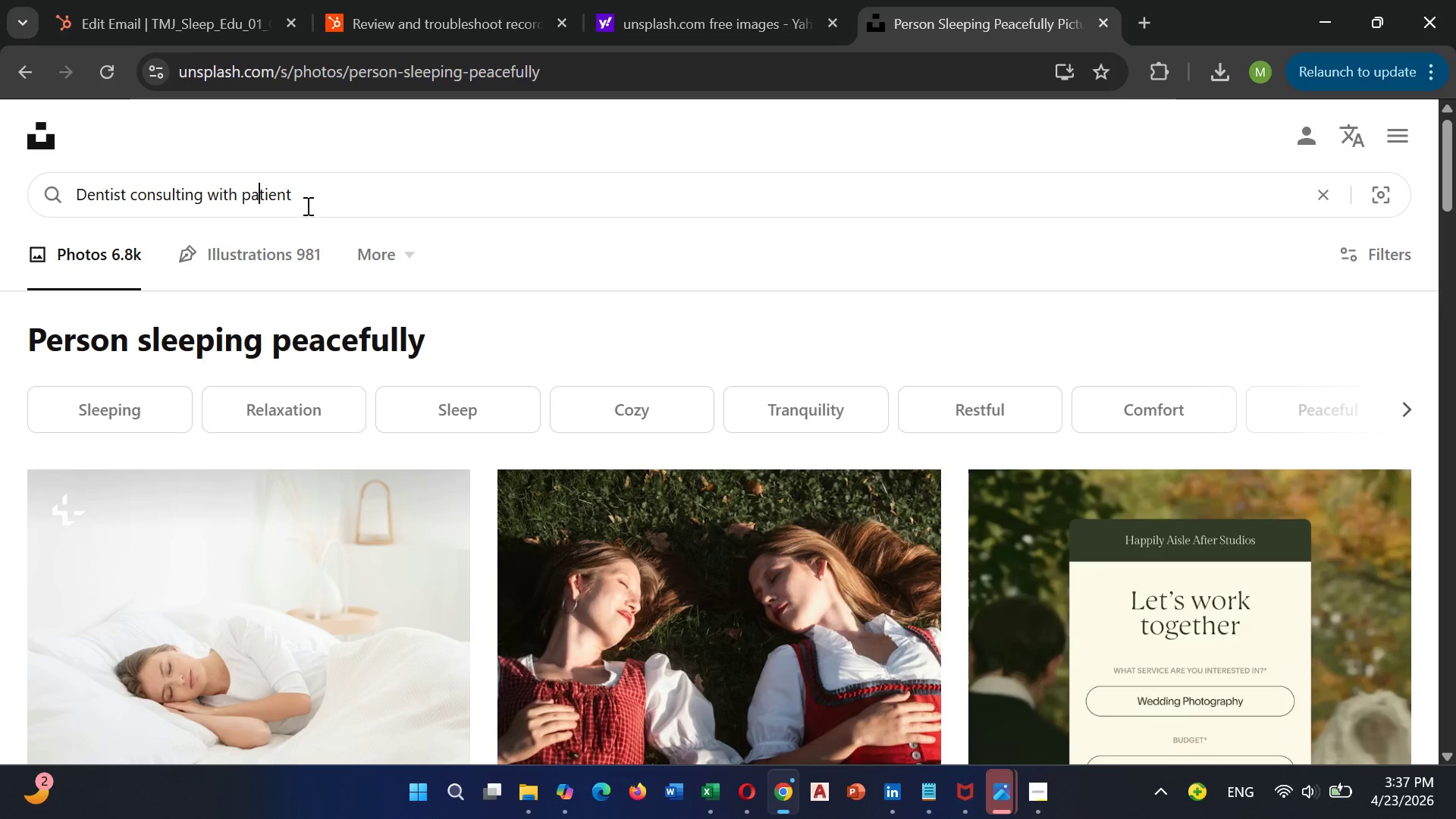 
left_click([309, 206])
 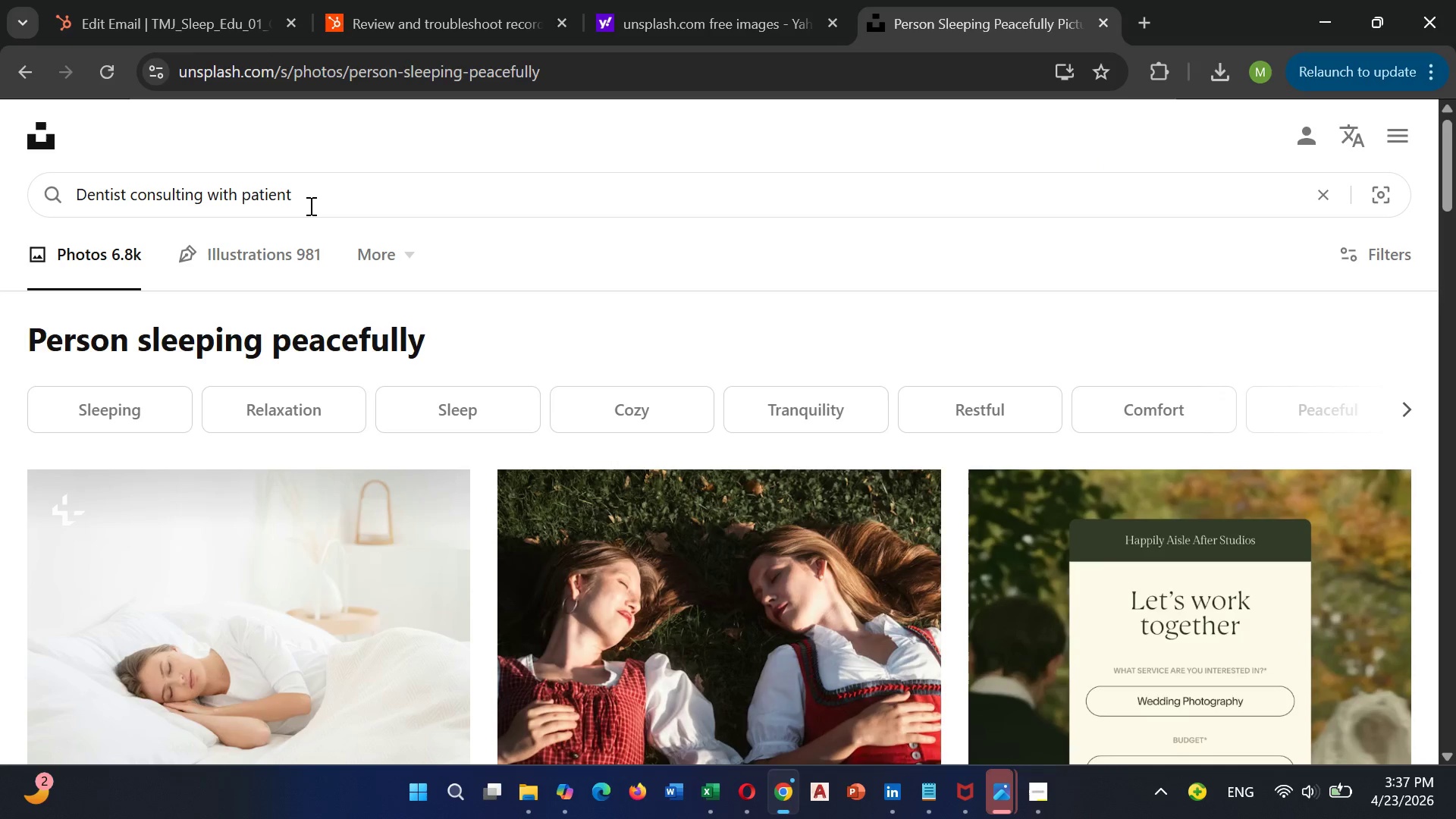 
key(Enter)
 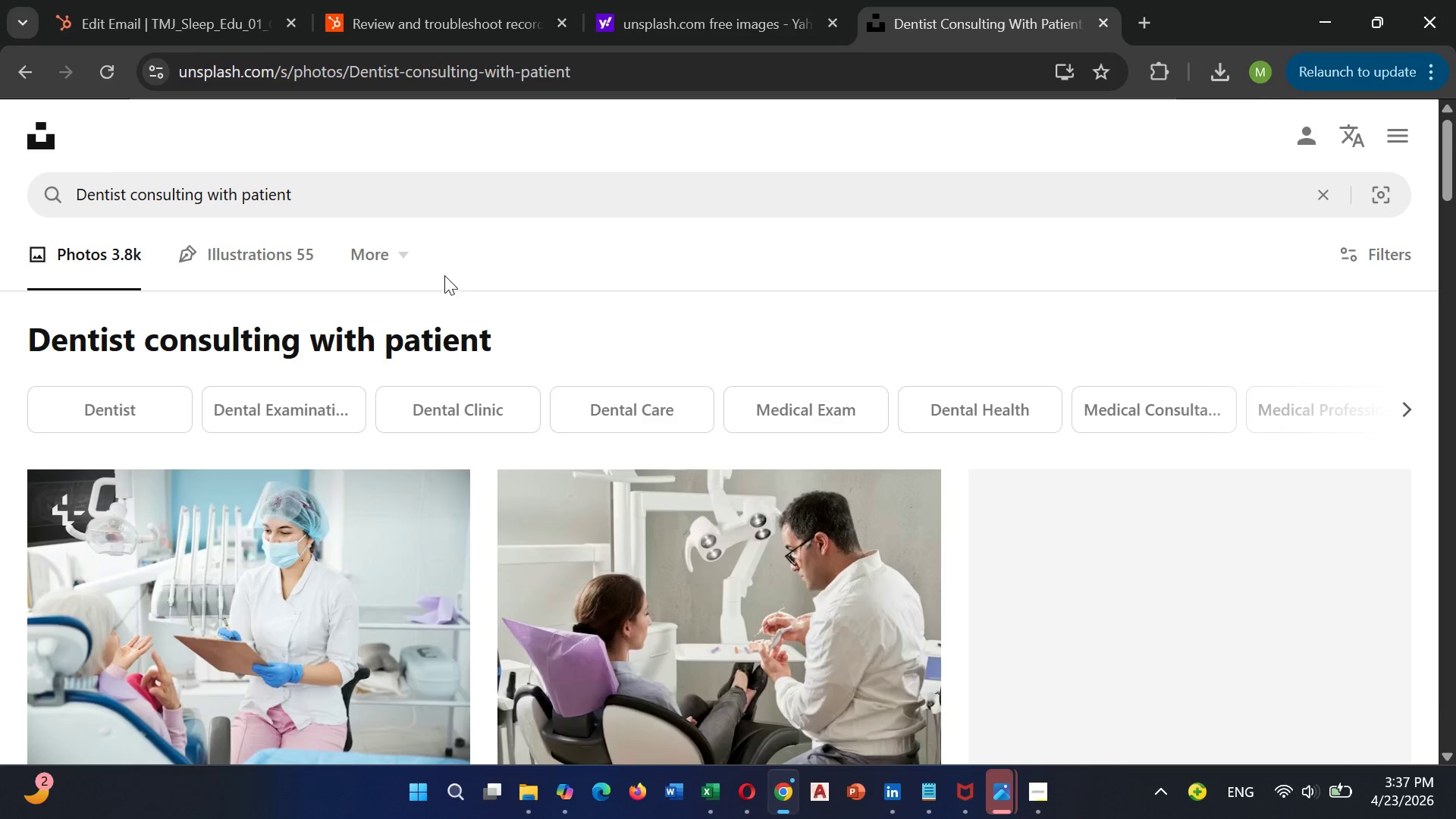 
scroll: coordinate [467, 372], scroll_direction: down, amount: 9.0
 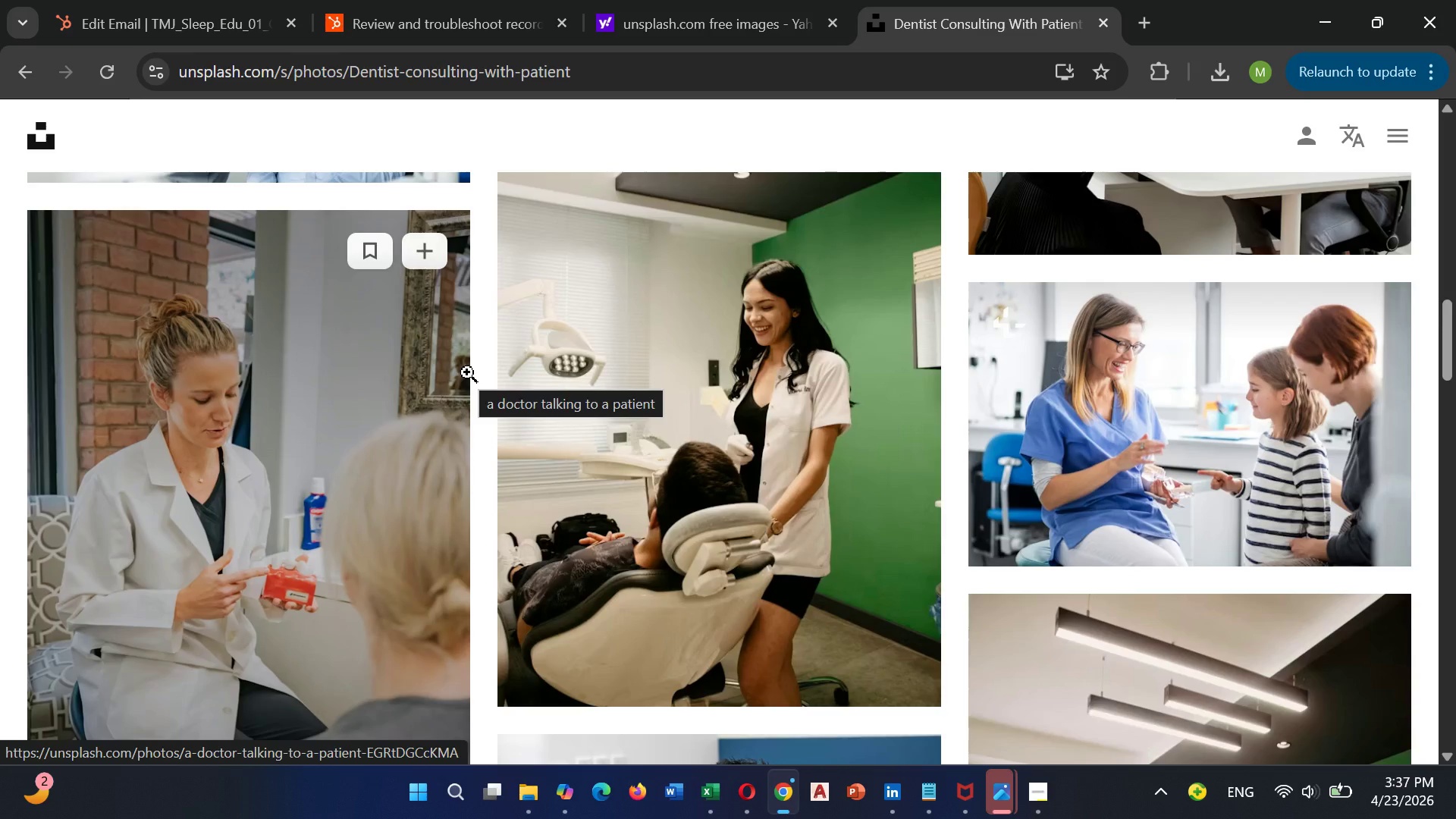 
scroll: coordinate [471, 350], scroll_direction: up, amount: 12.0
 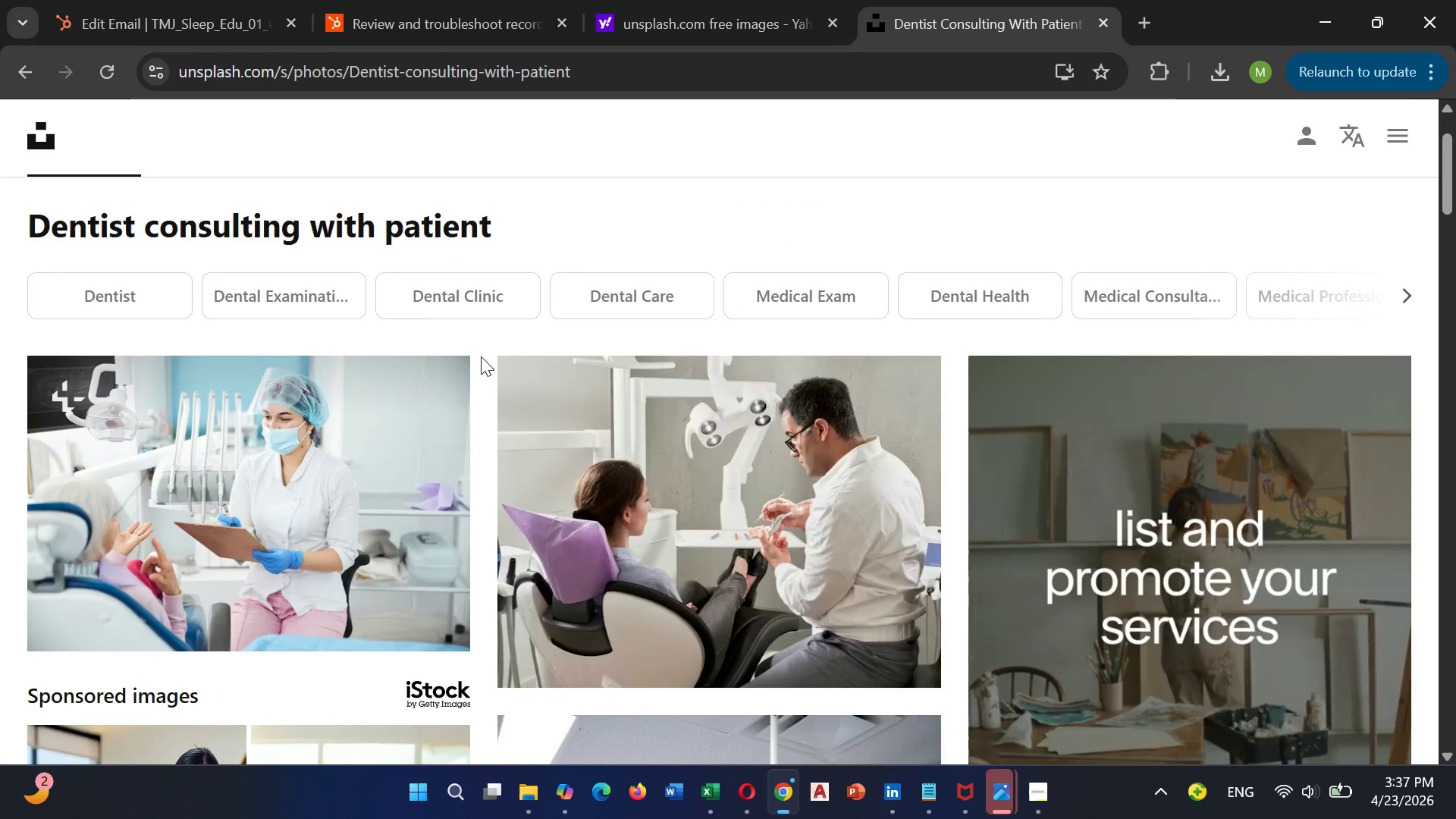 
mouse_move([673, 412])
 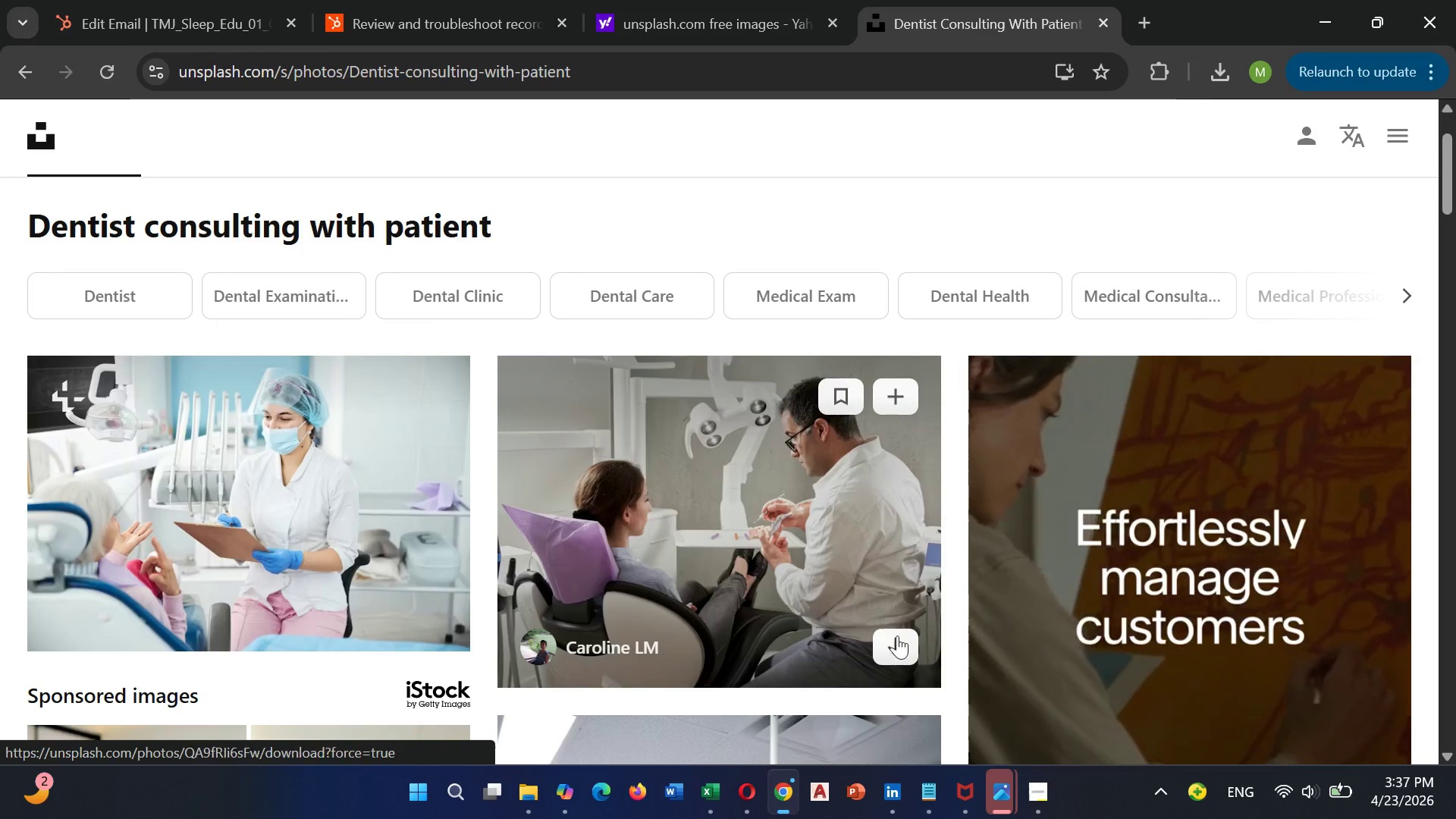 
left_click([901, 642])
 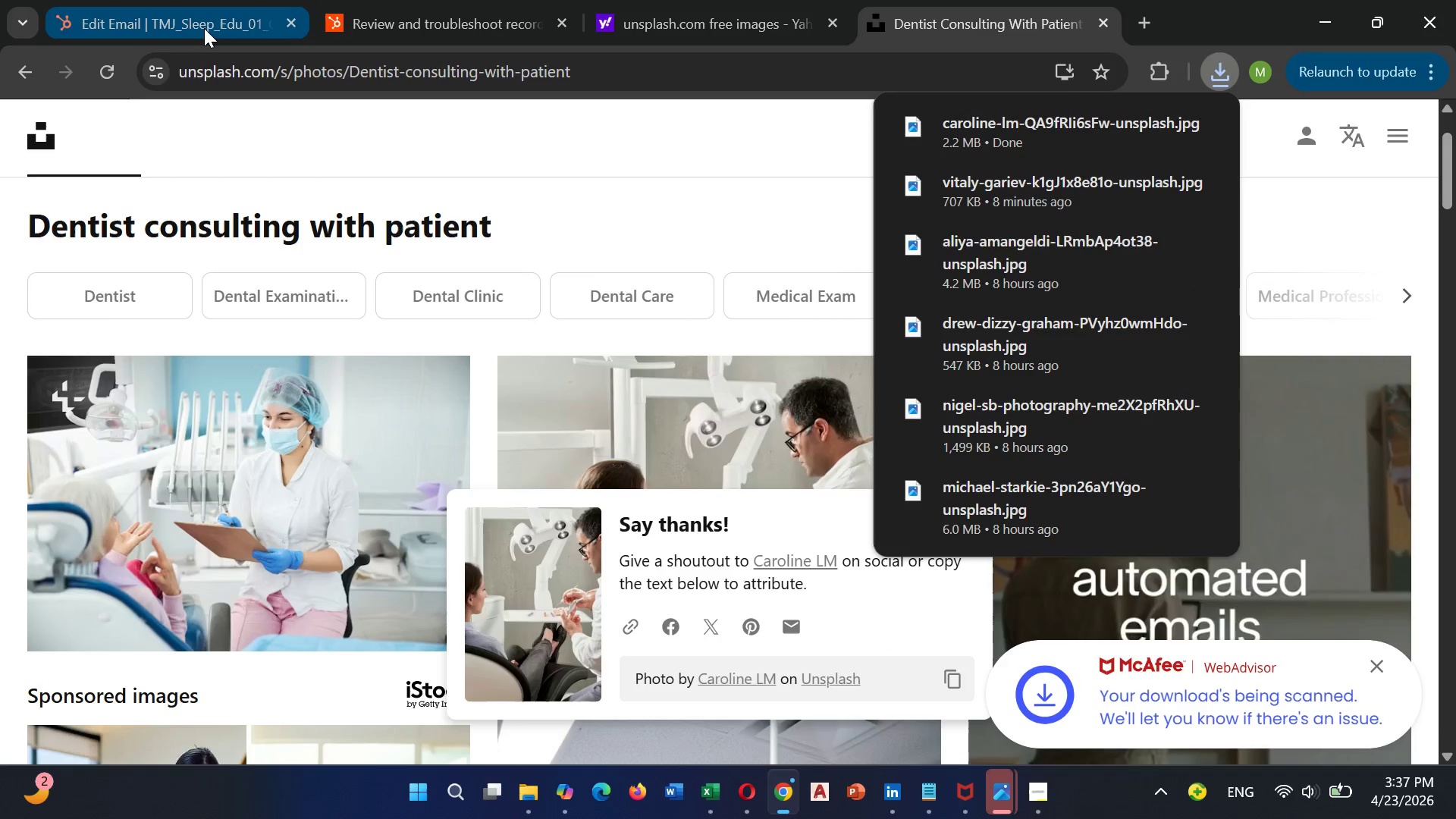 
left_click([201, 27])
 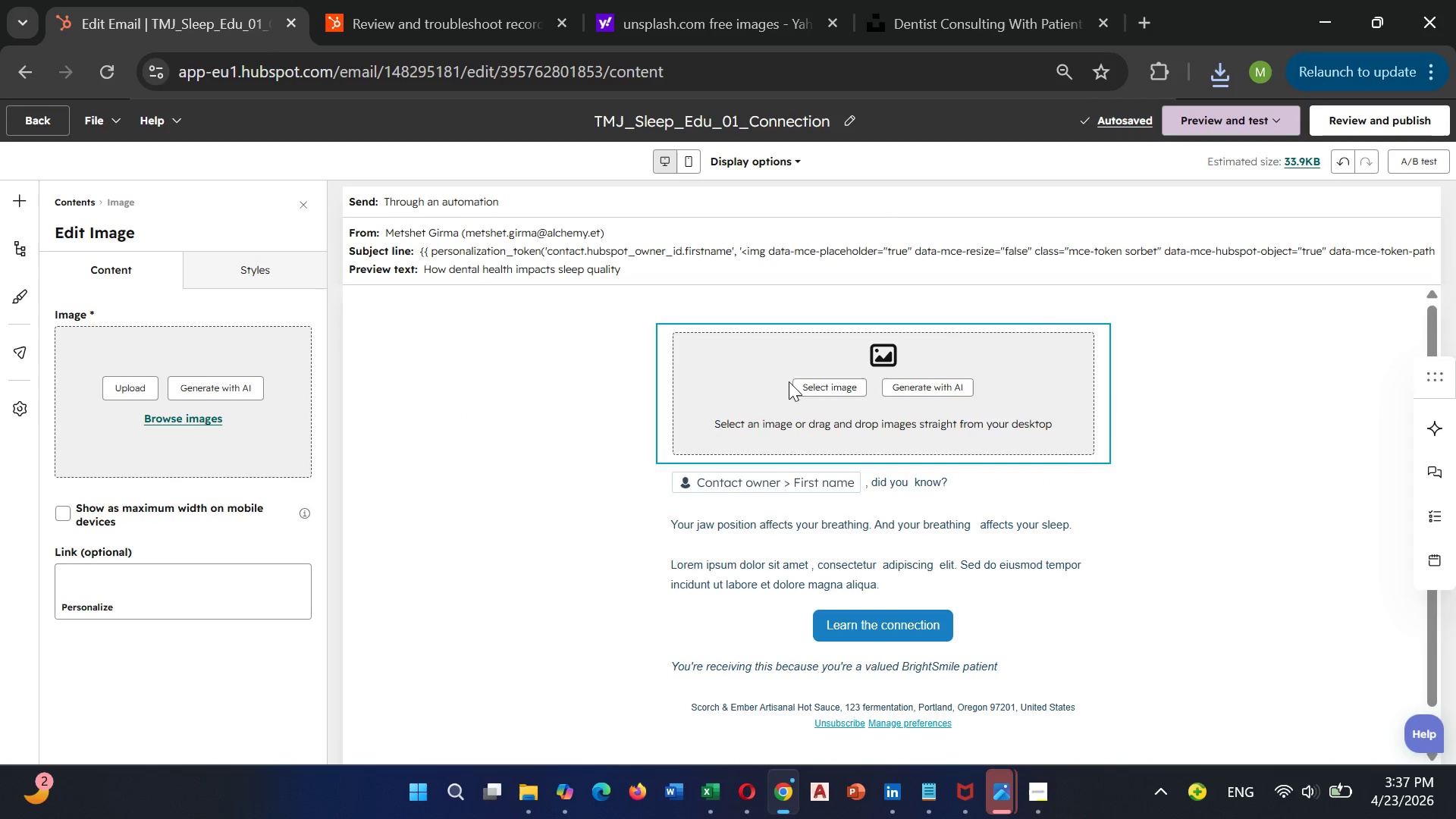 
left_click([817, 390])
 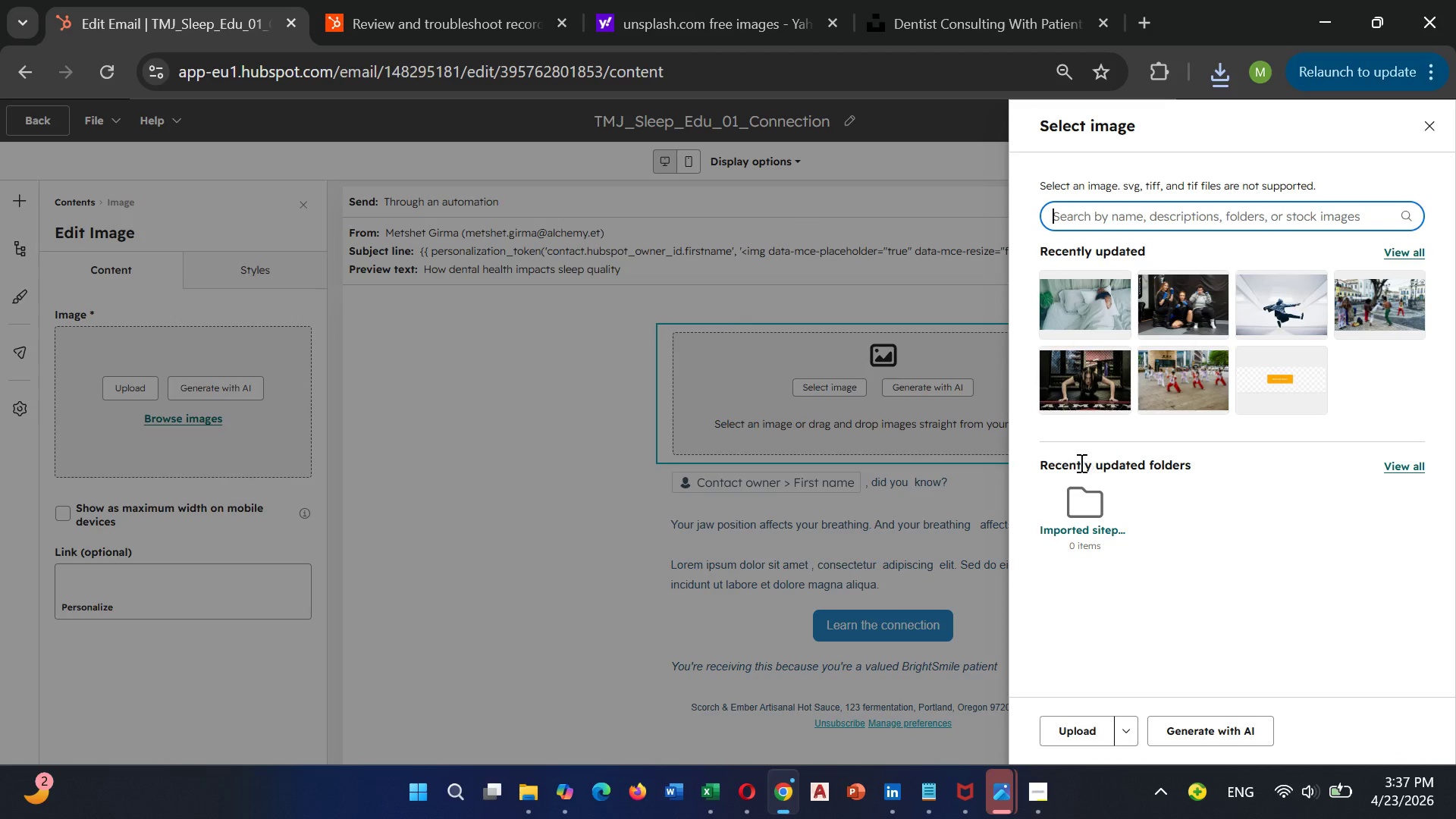 
wait(6.39)
 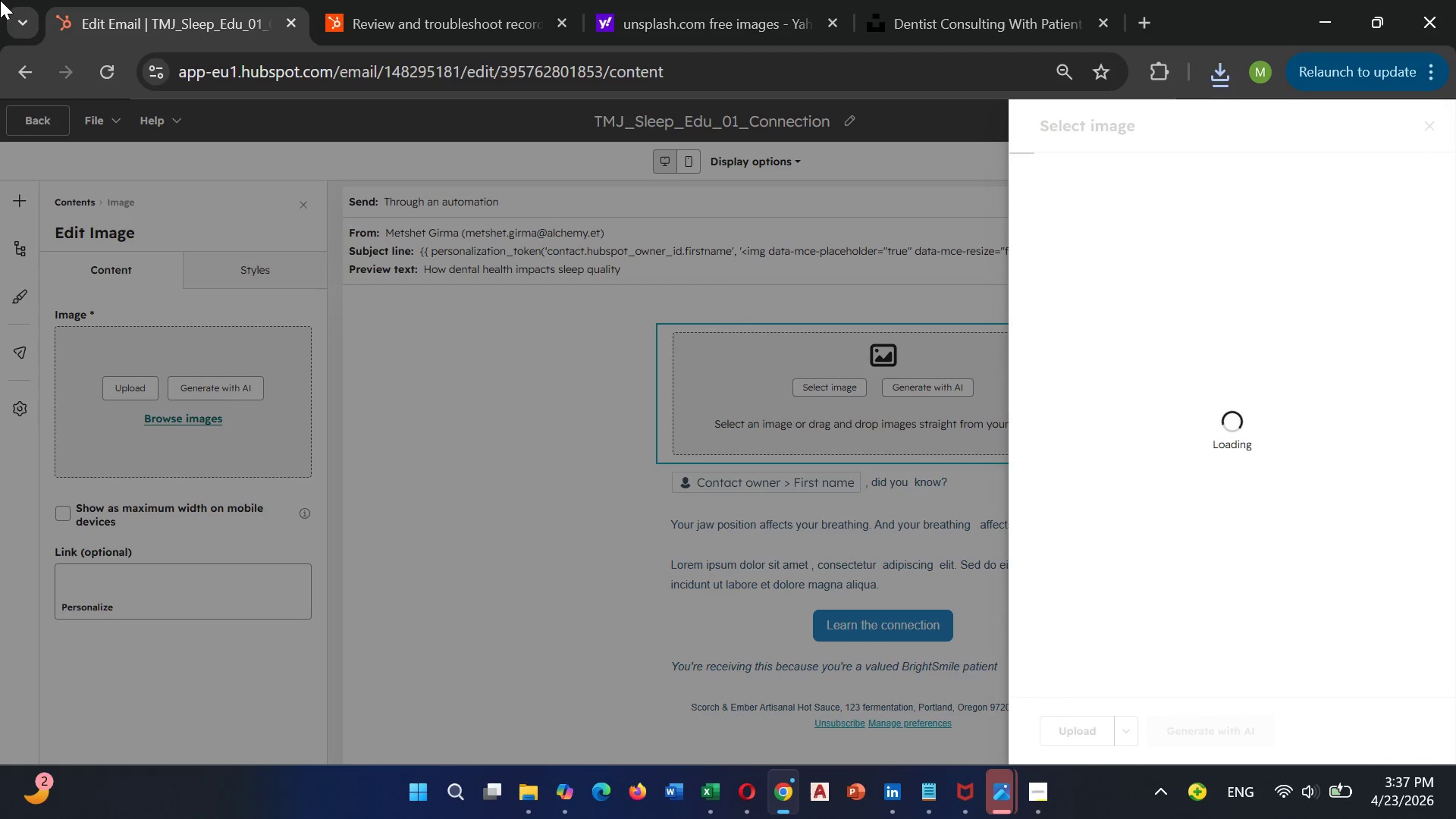 
left_click([1080, 726])
 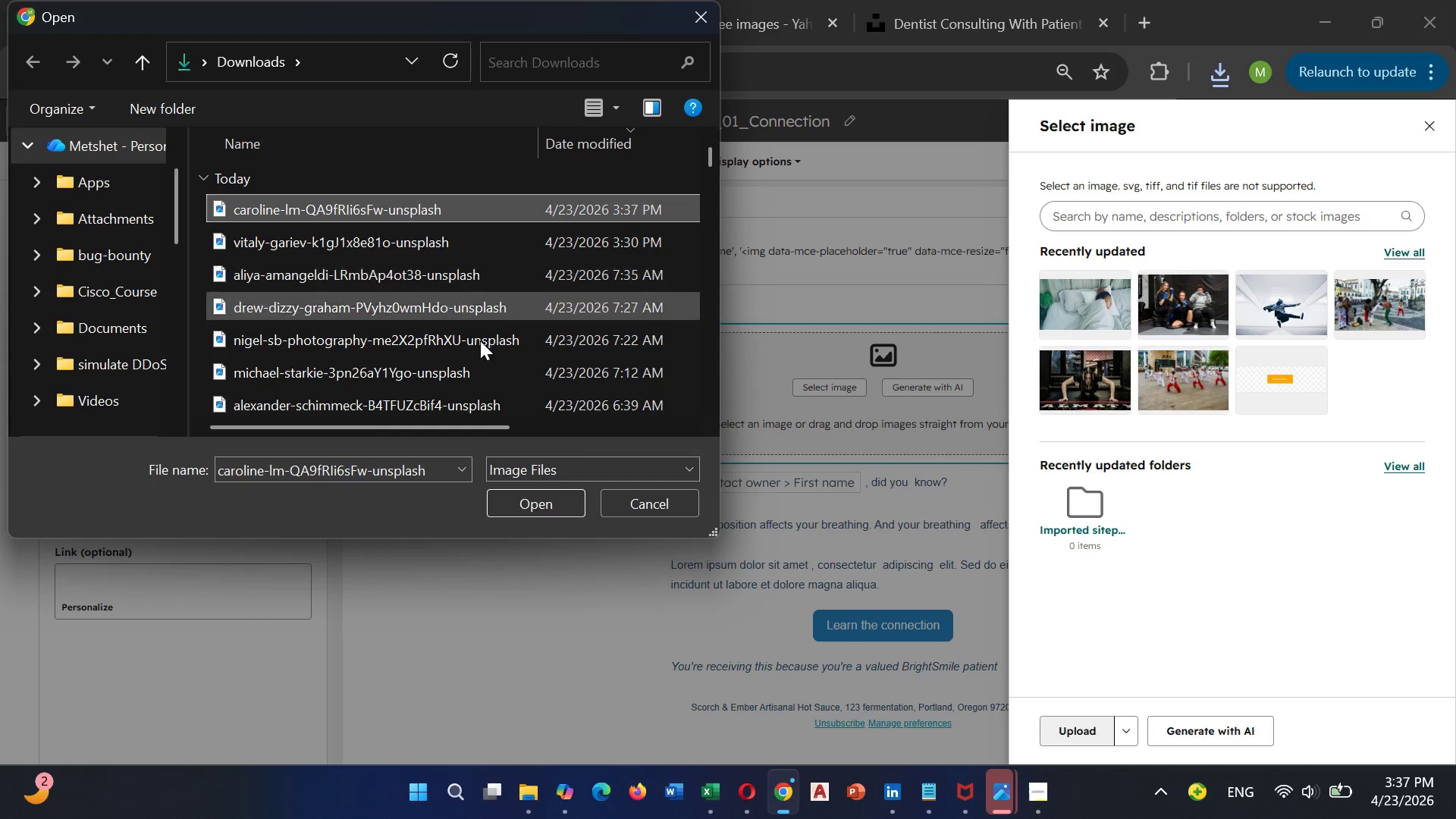 
left_click([535, 495])
 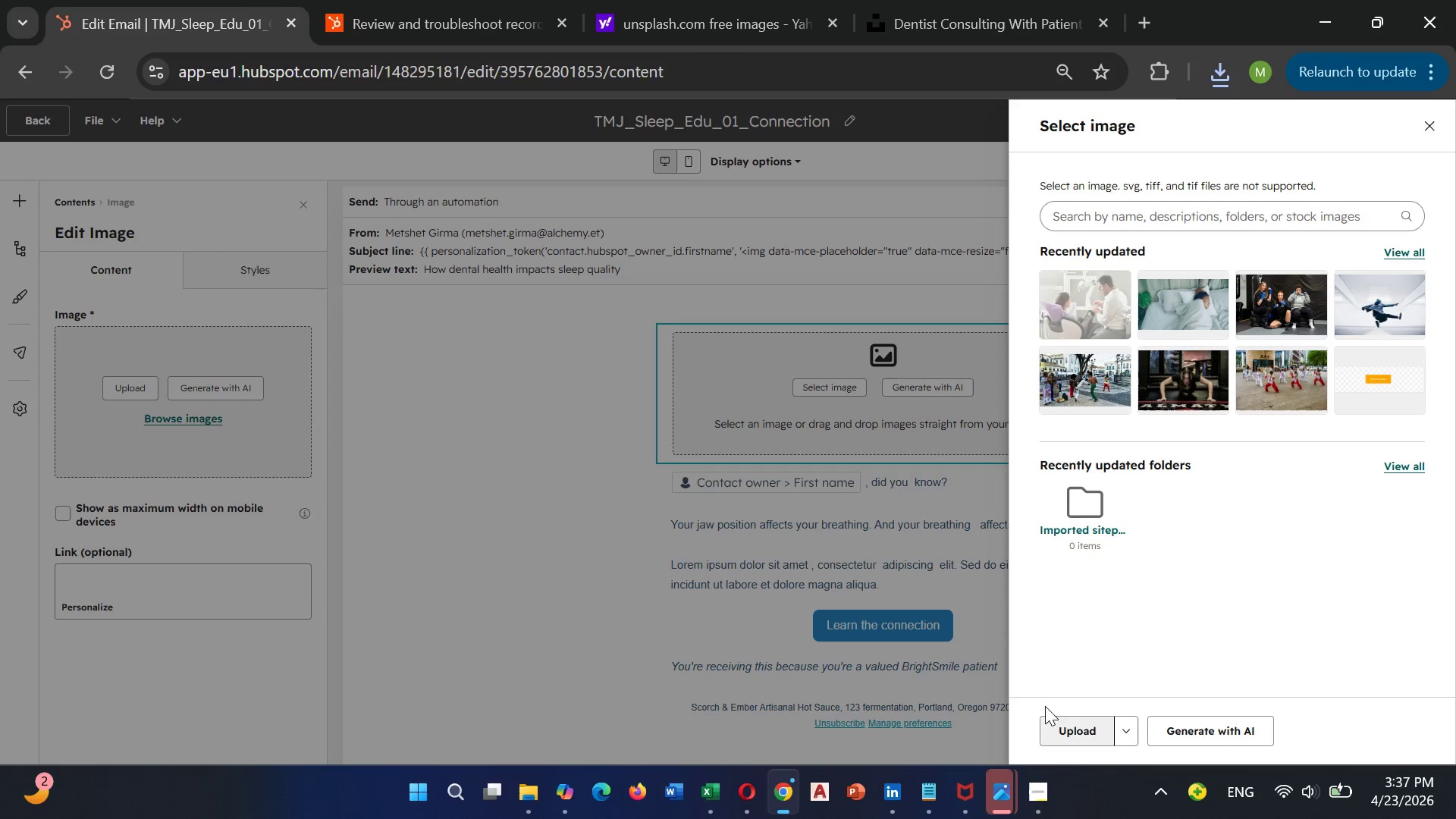 
left_click([1073, 300])
 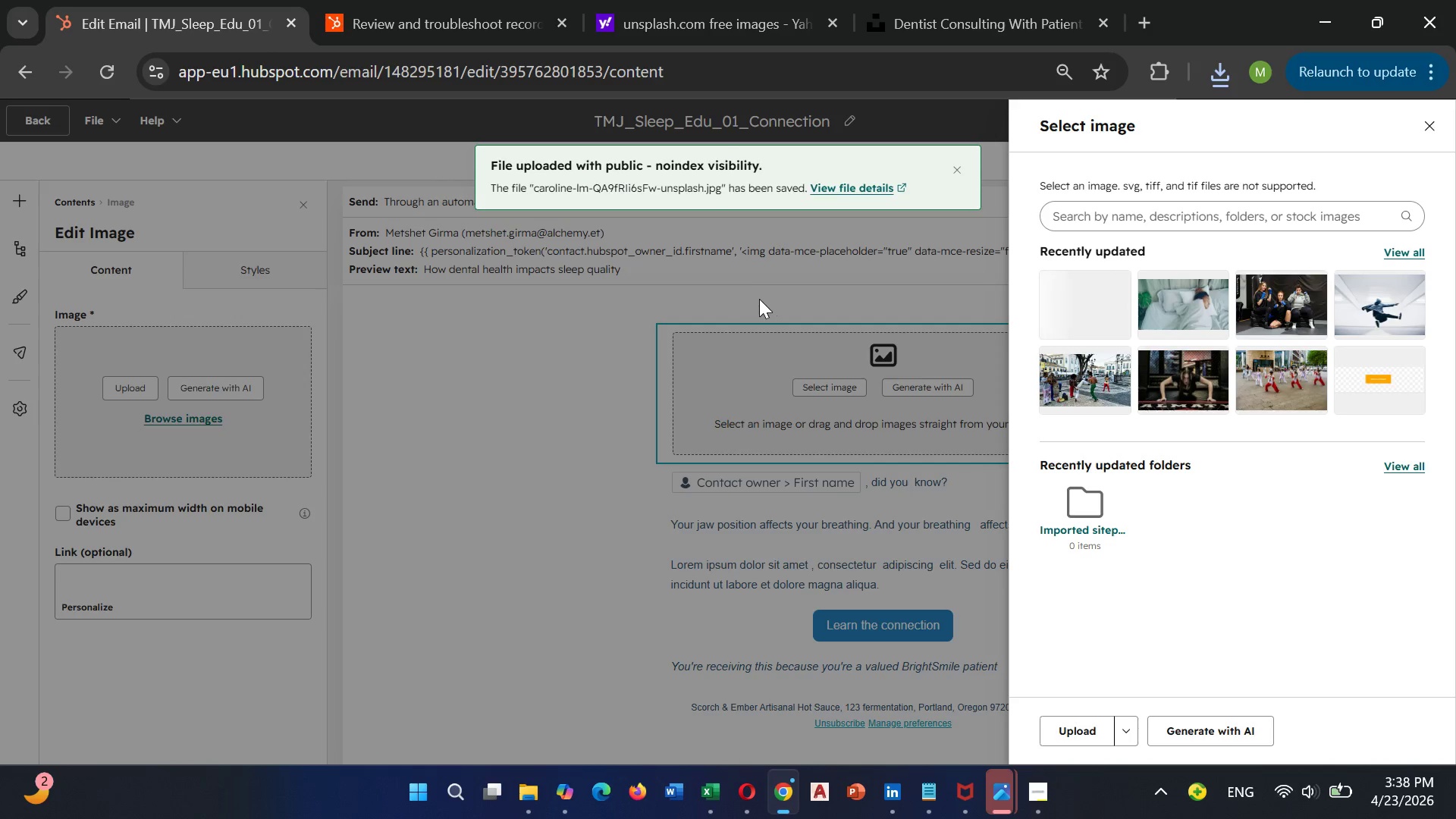 
wait(13.39)
 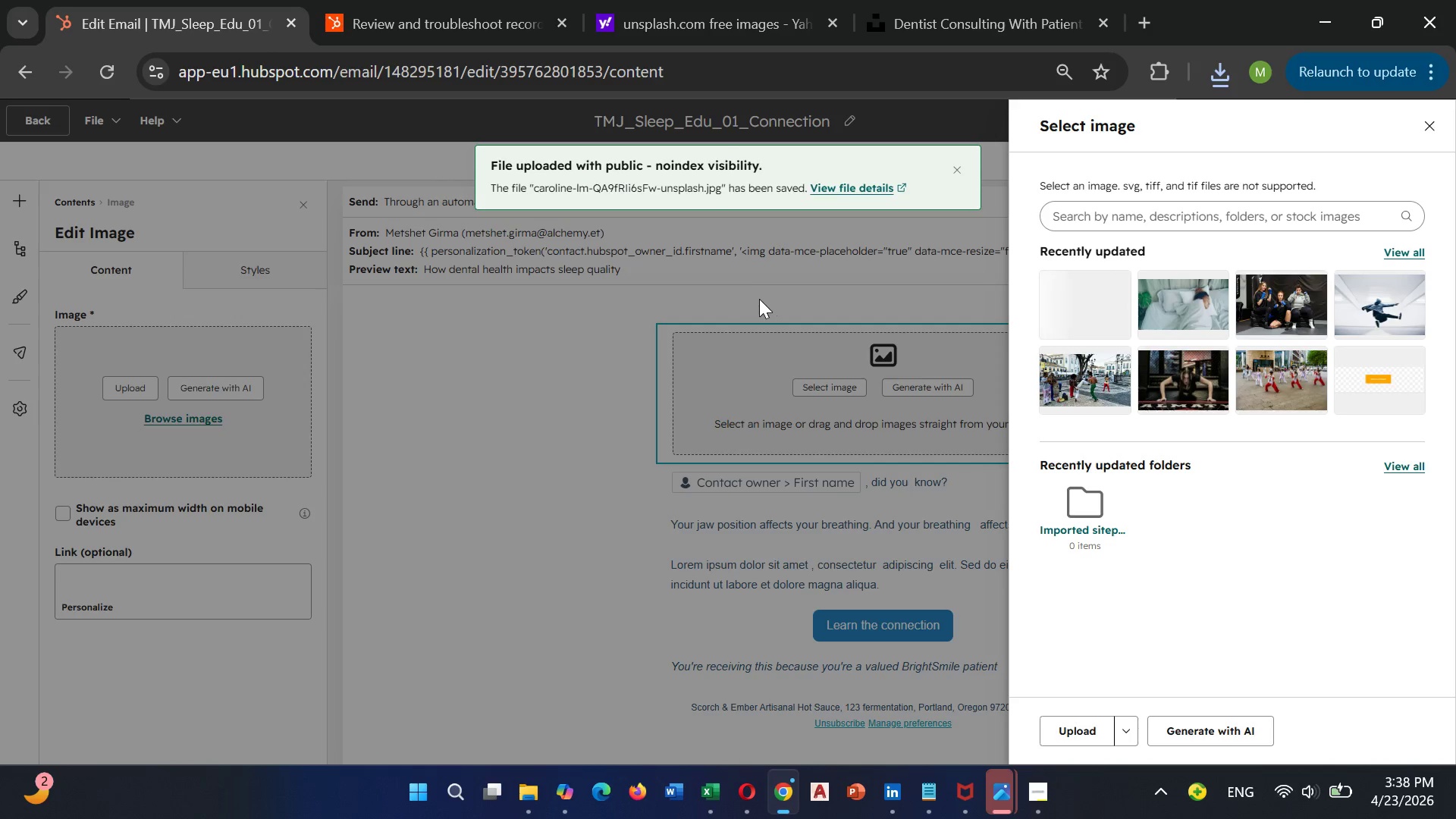 
left_click([1067, 325])
 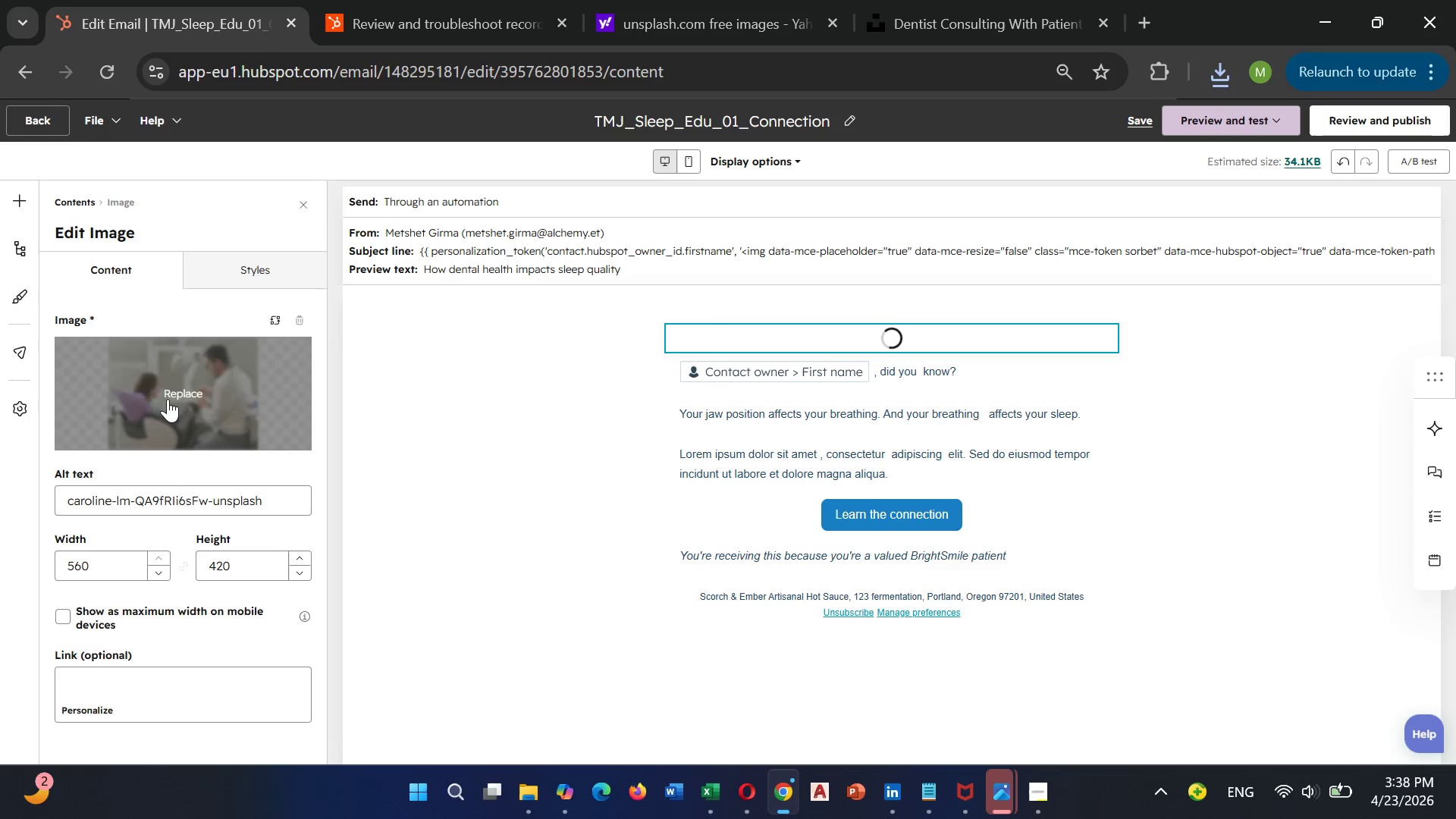 
left_click([19, 204])
 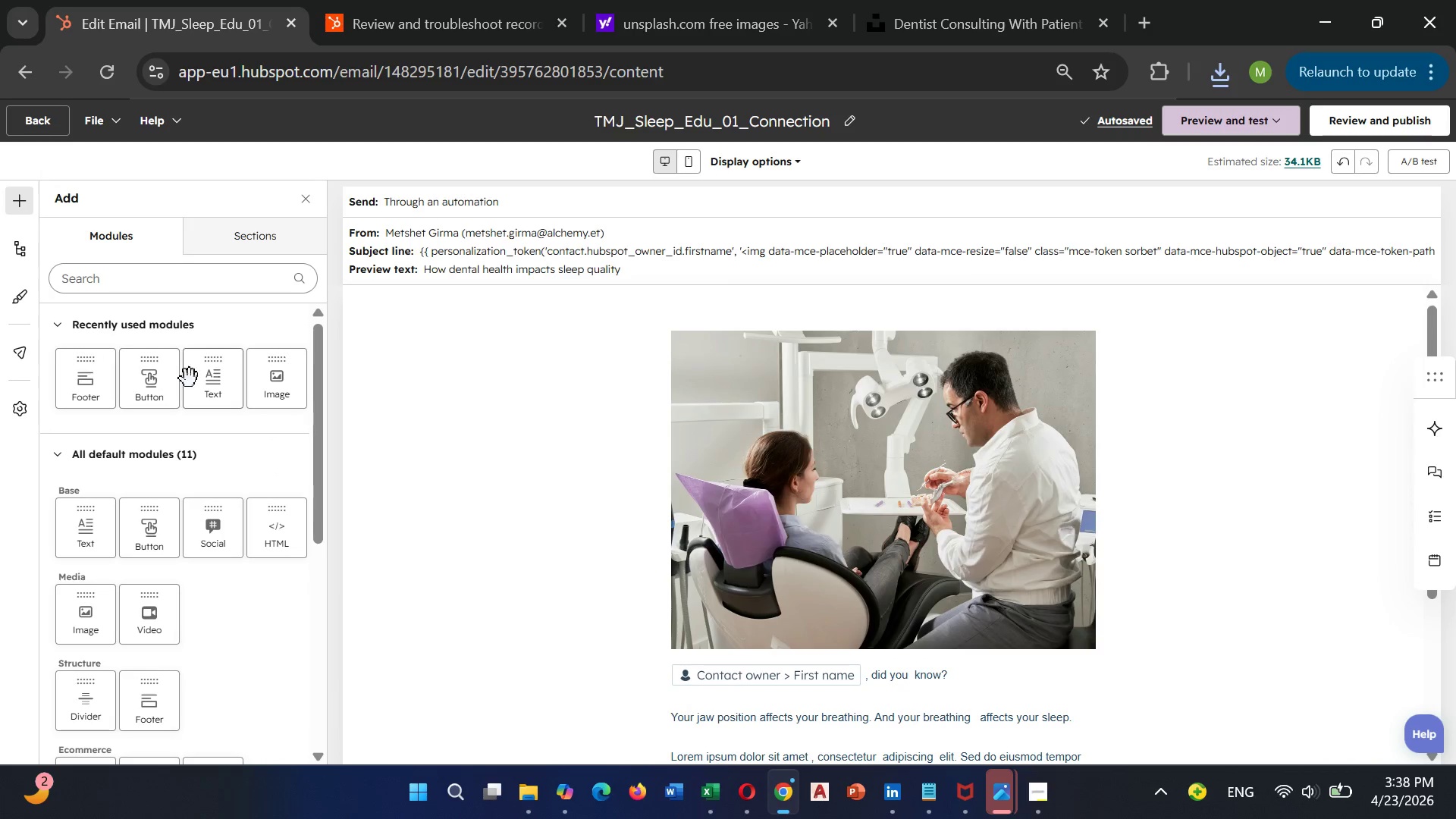 
left_click_drag(start_coordinate=[215, 384], to_coordinate=[785, 648])
 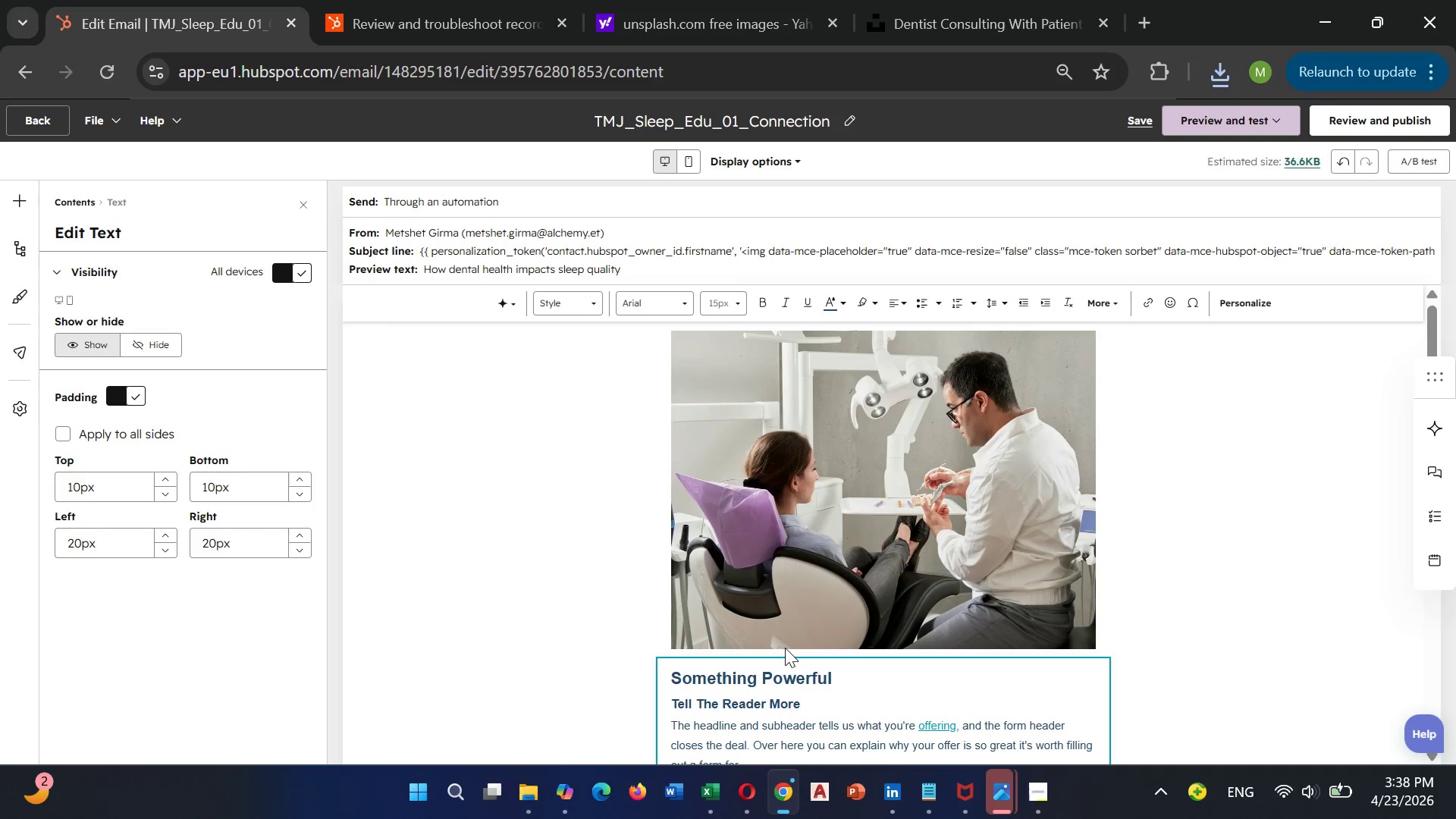 
scroll: coordinate [785, 648], scroll_direction: down, amount: 2.0
 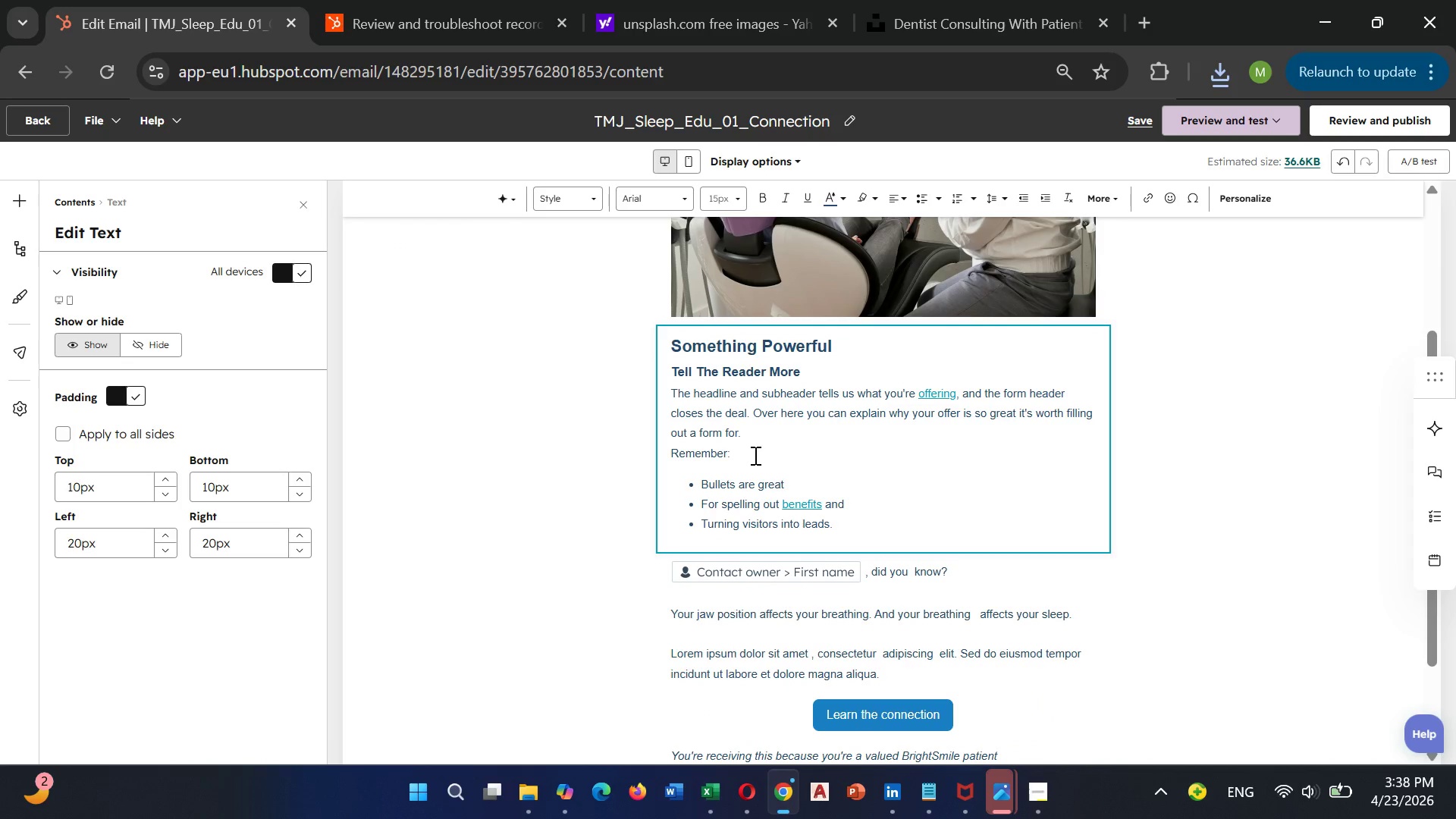 
left_click([744, 484])
 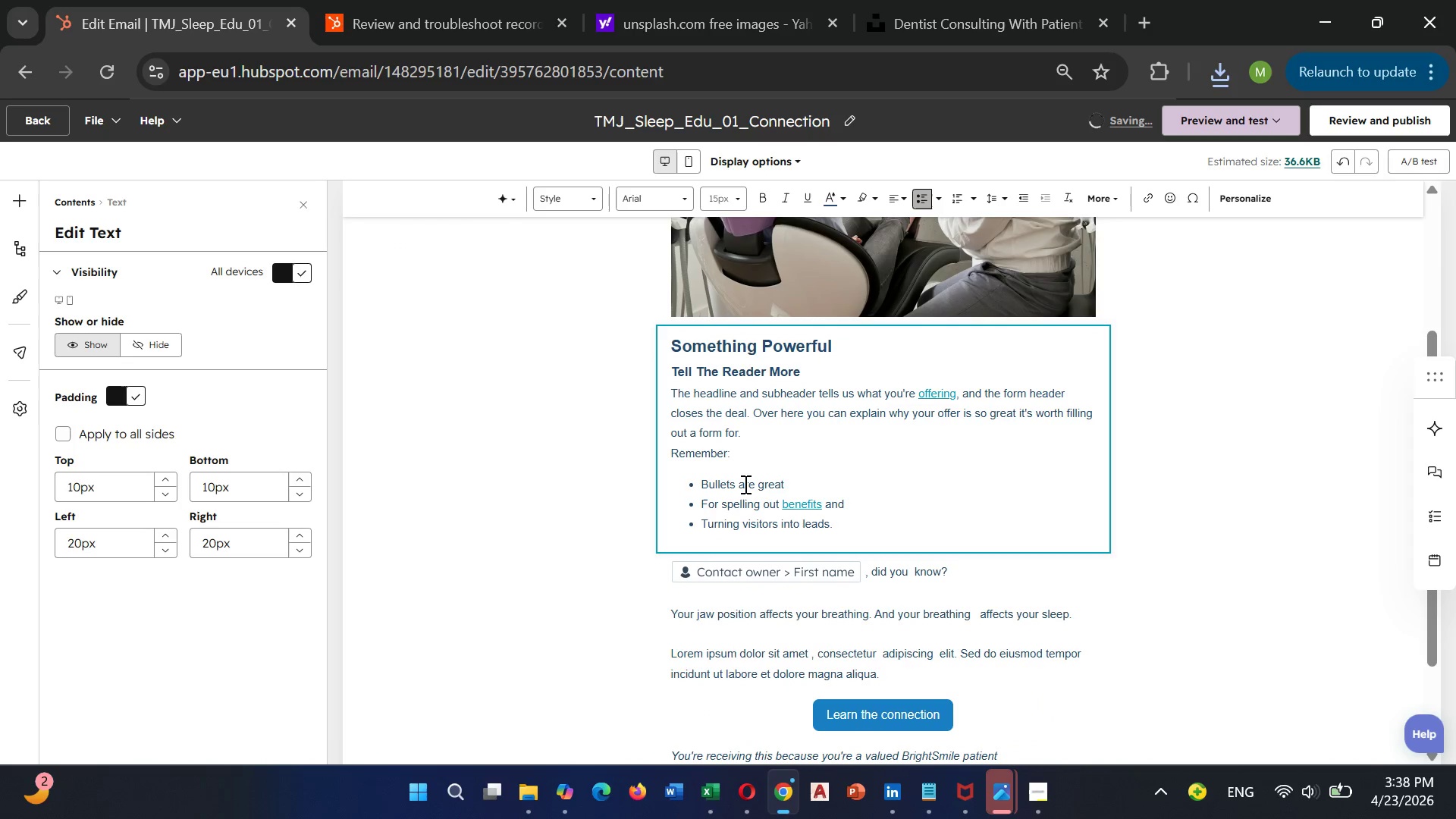 
key(Control+A)
 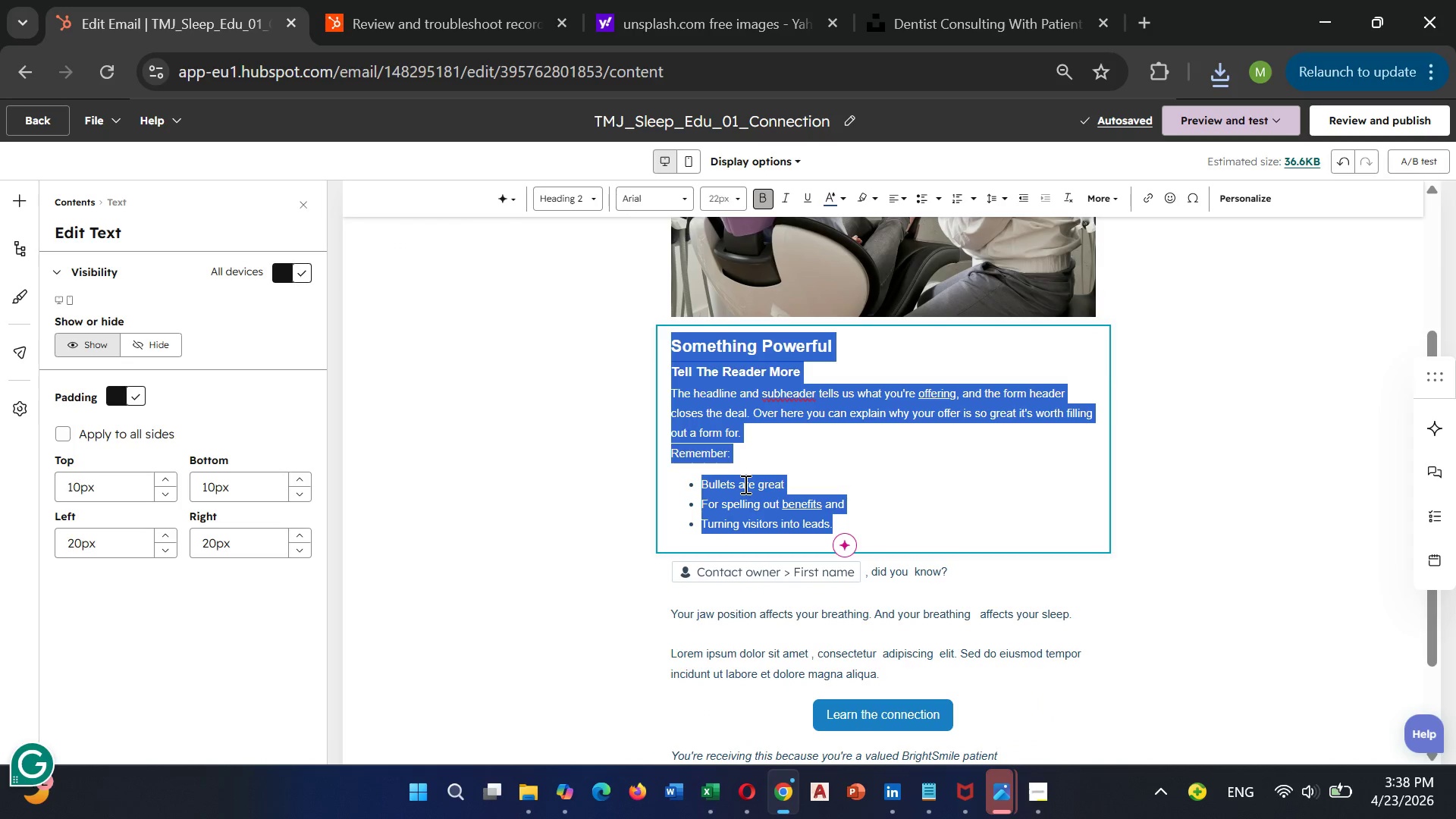 
key(Backspace)
 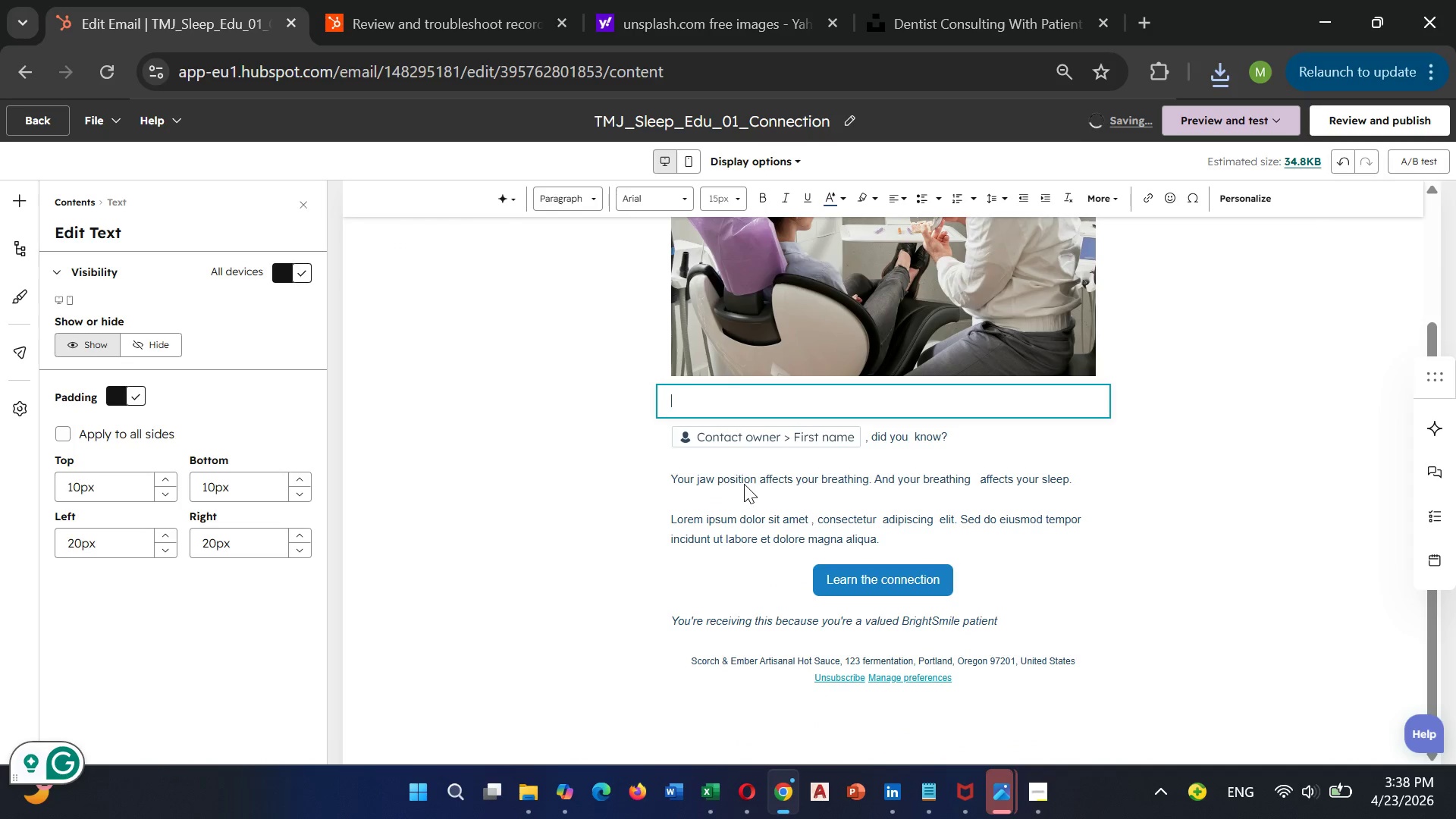 
key(Shift+Quote)
 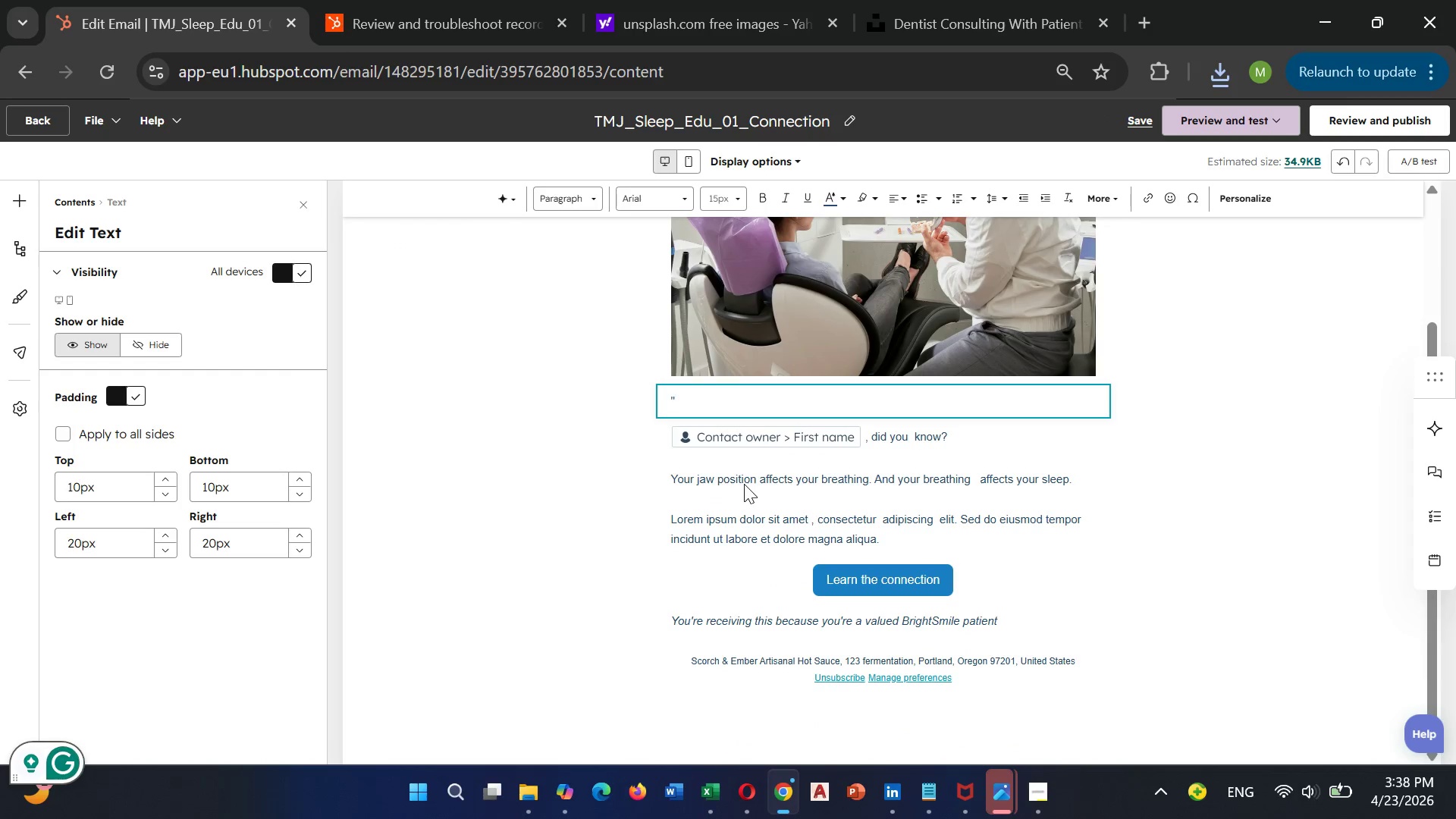 
key(Backspace)
 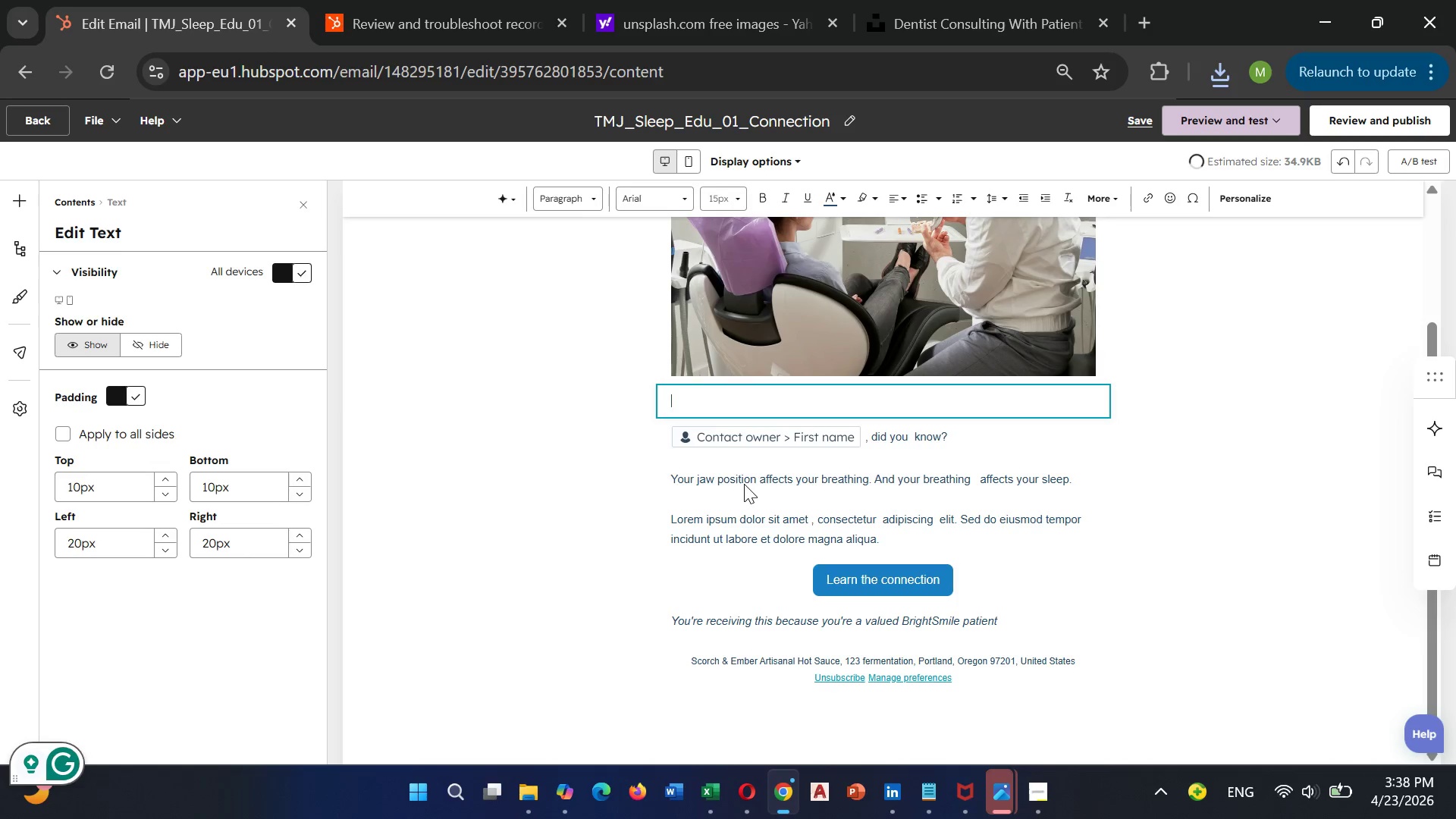 
hold_key(key=Space, duration=1.16)
 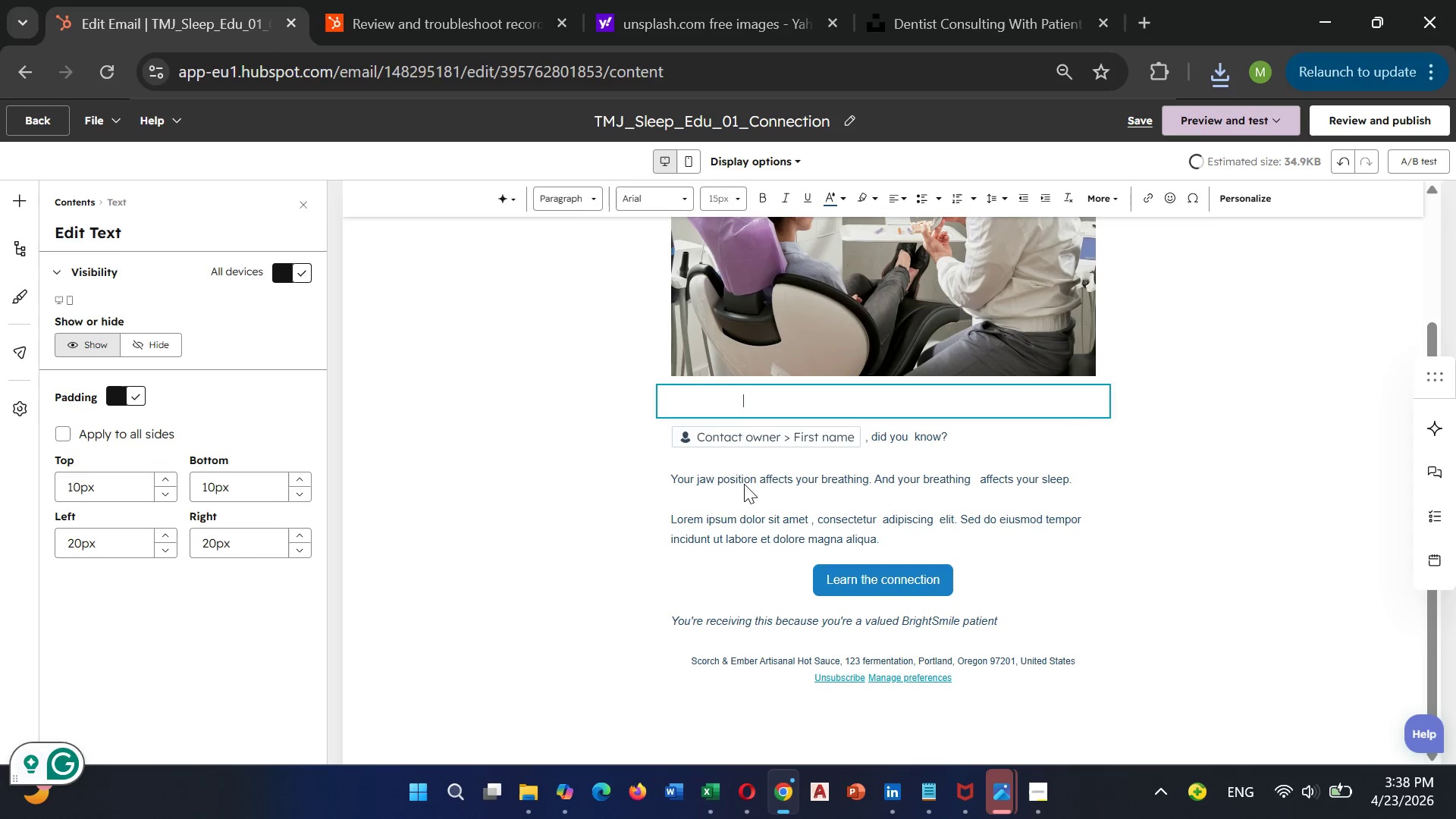 
hold_key(key=Space, duration=0.42)
 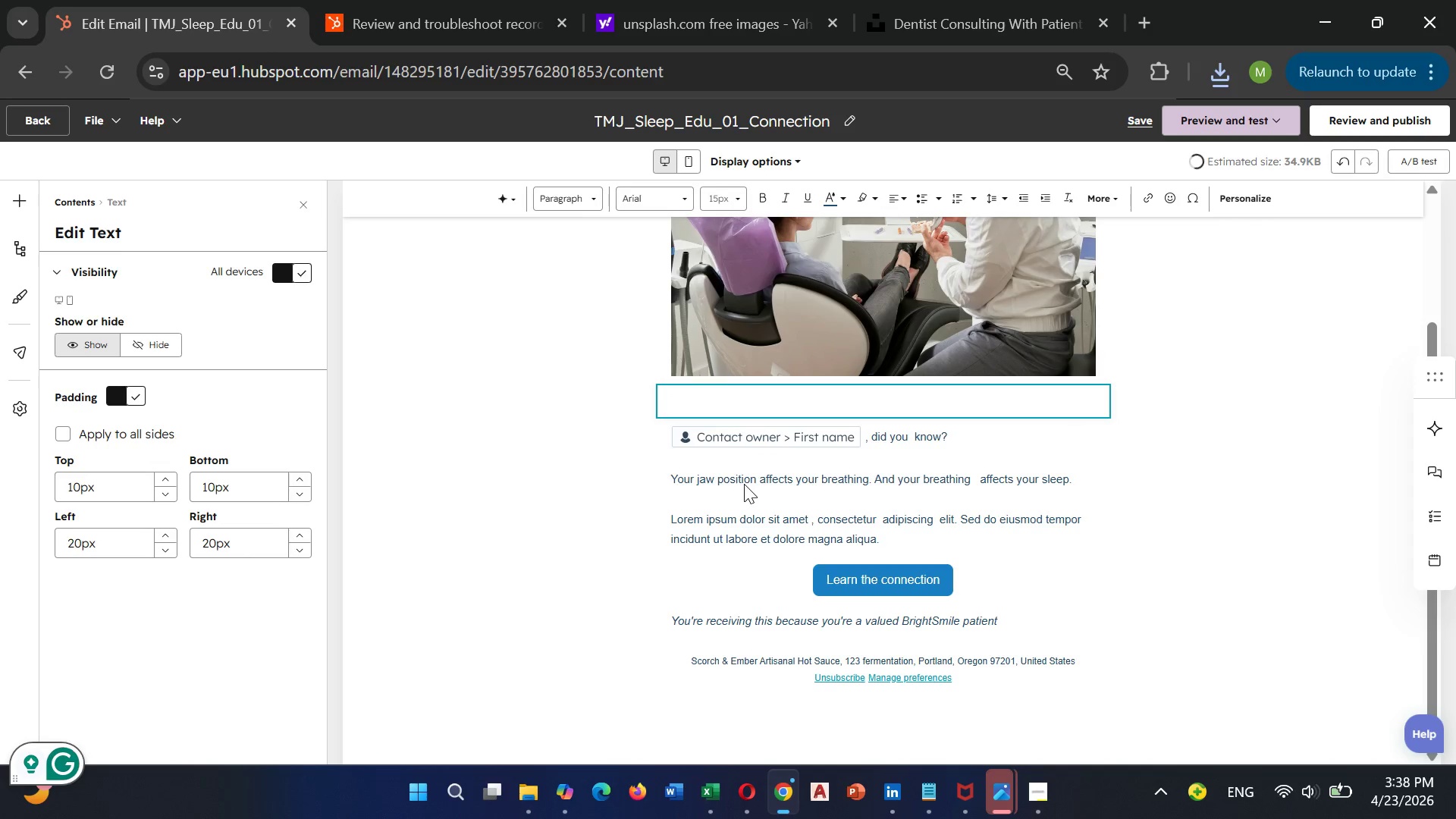 
type("The sleep )
key(Backspace)
type(-Smie)
key(Backspace)
key(Backspace)
type(ile)
 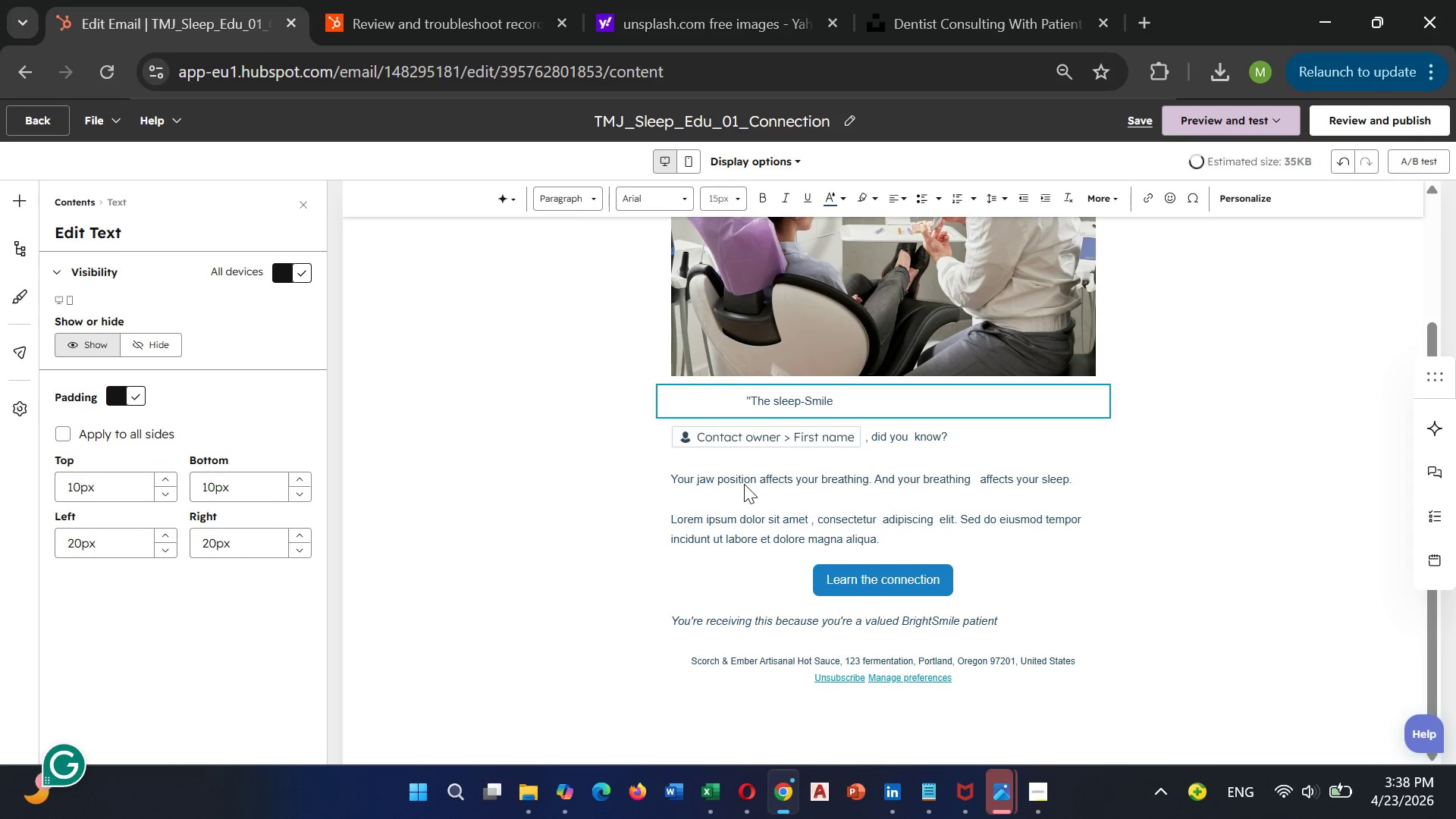 
type( Connection")
 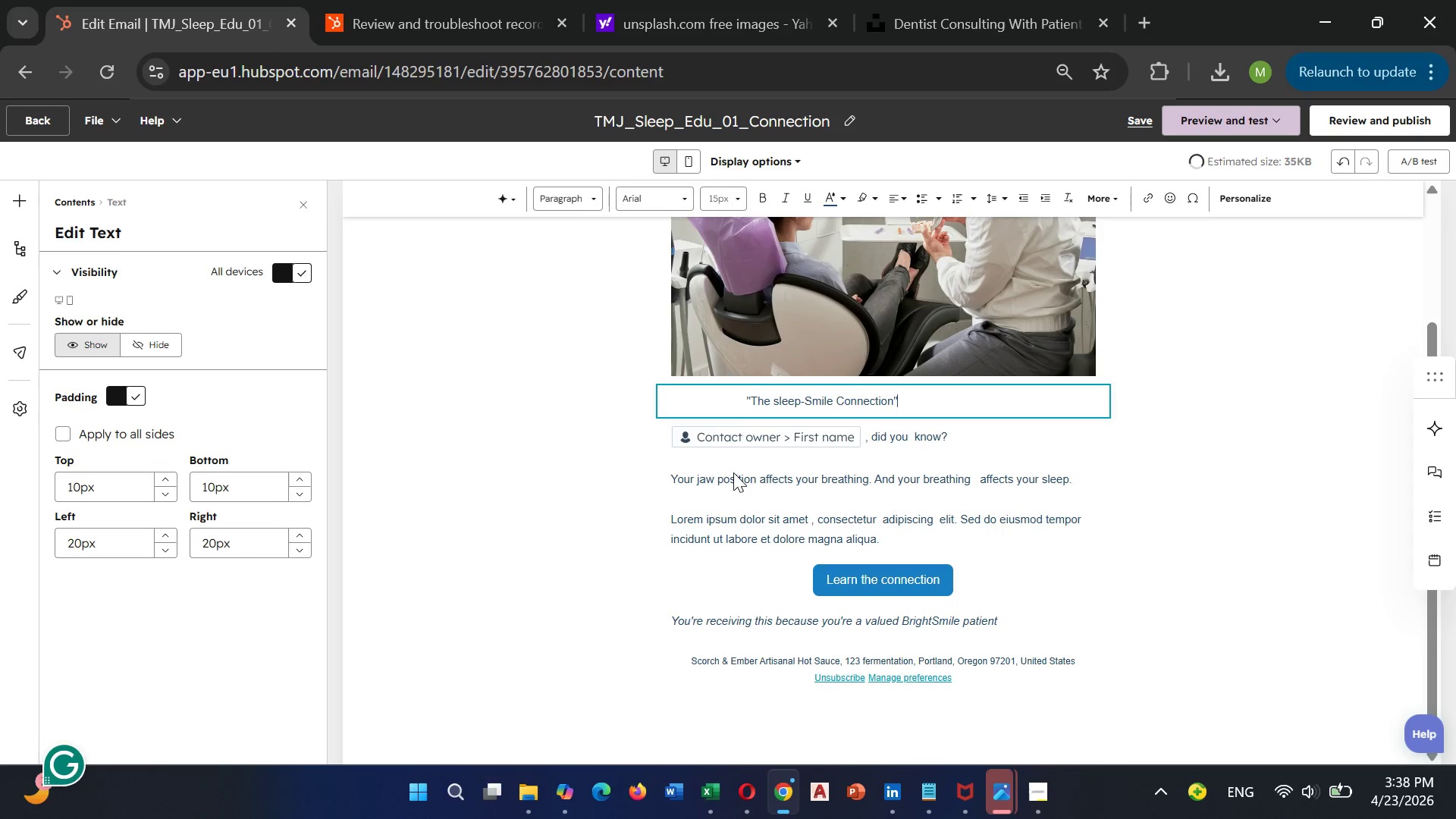 
wait(10.97)
 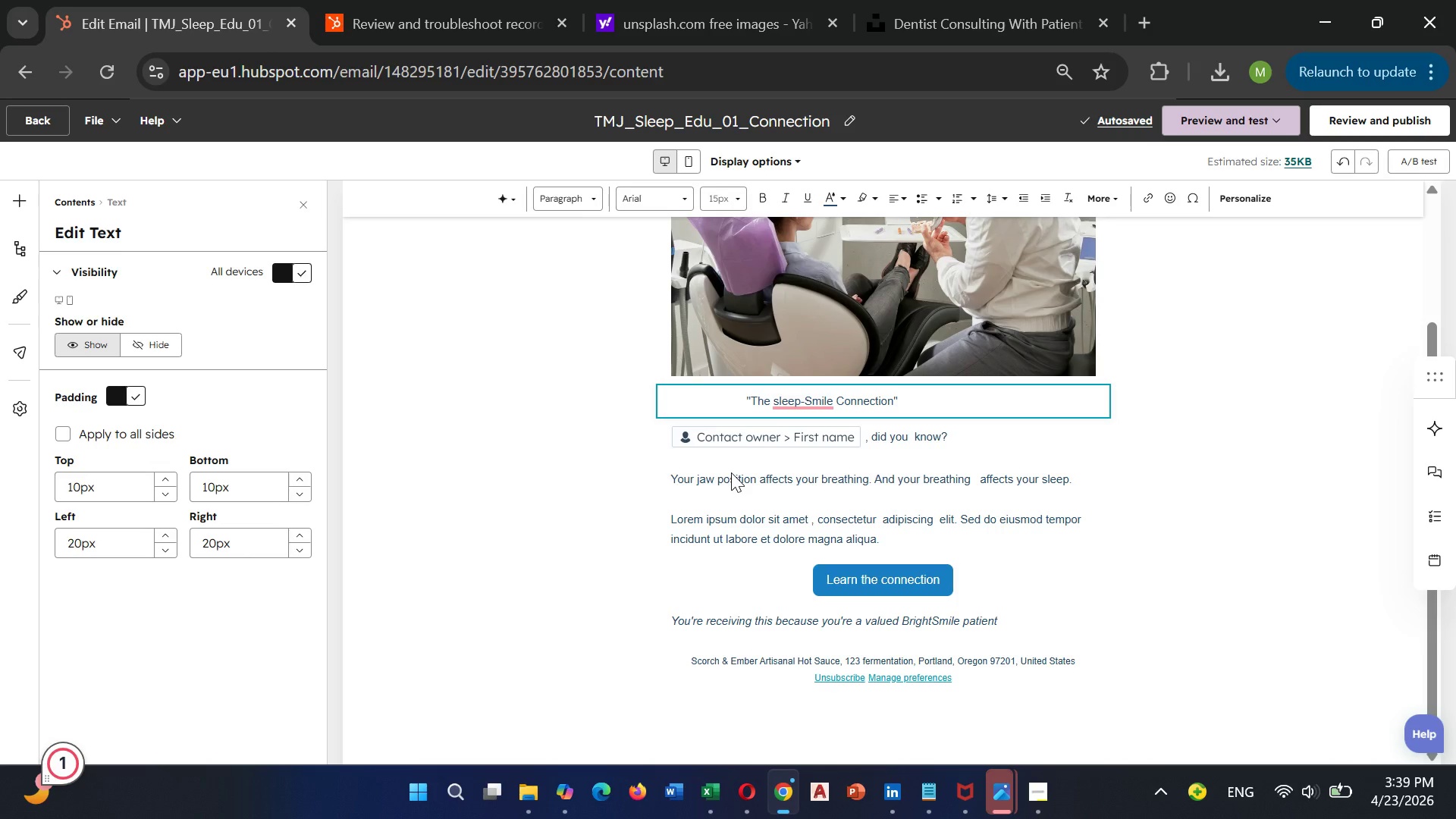 
left_click([743, 397])
 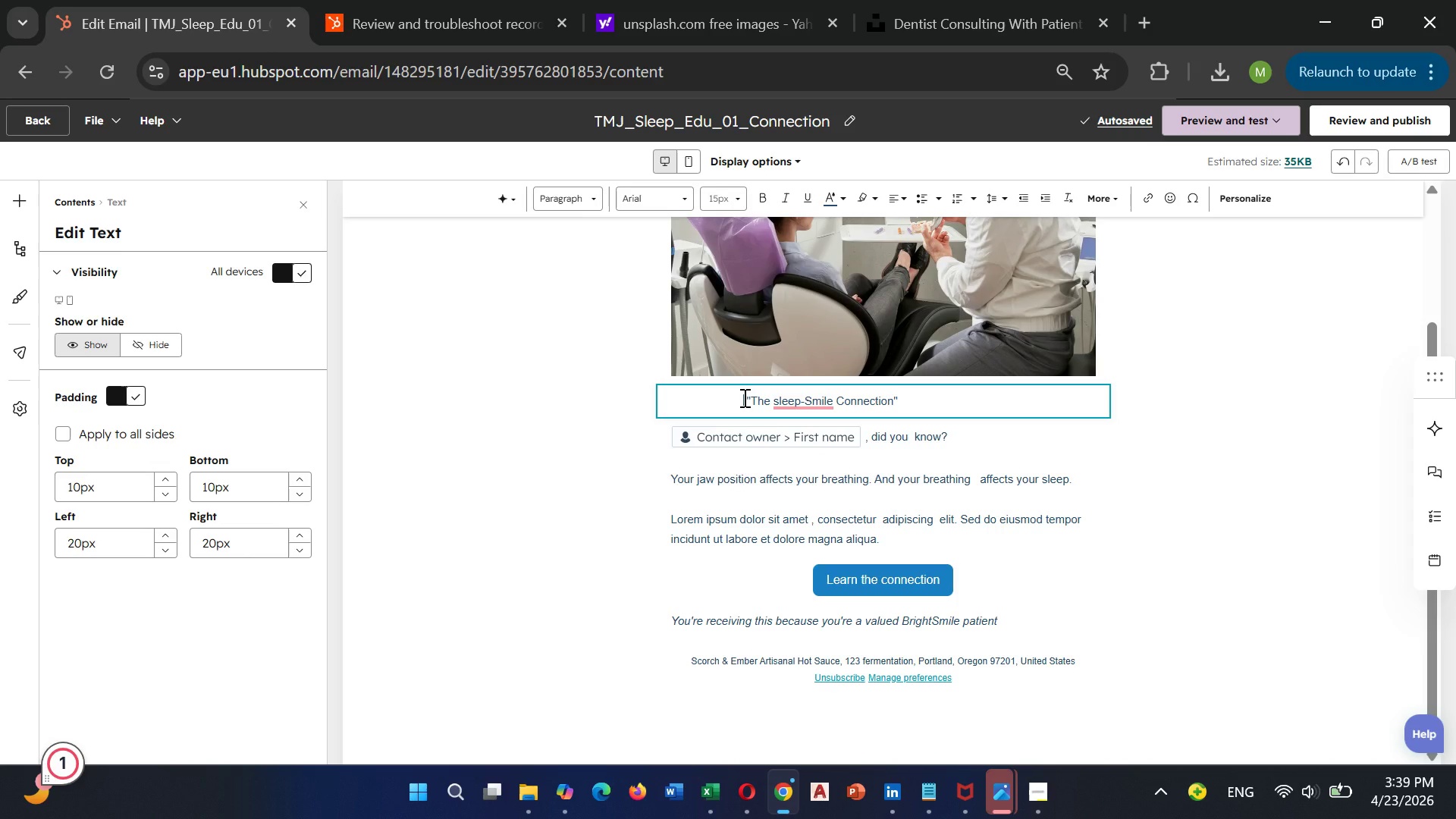 
key(Space)
 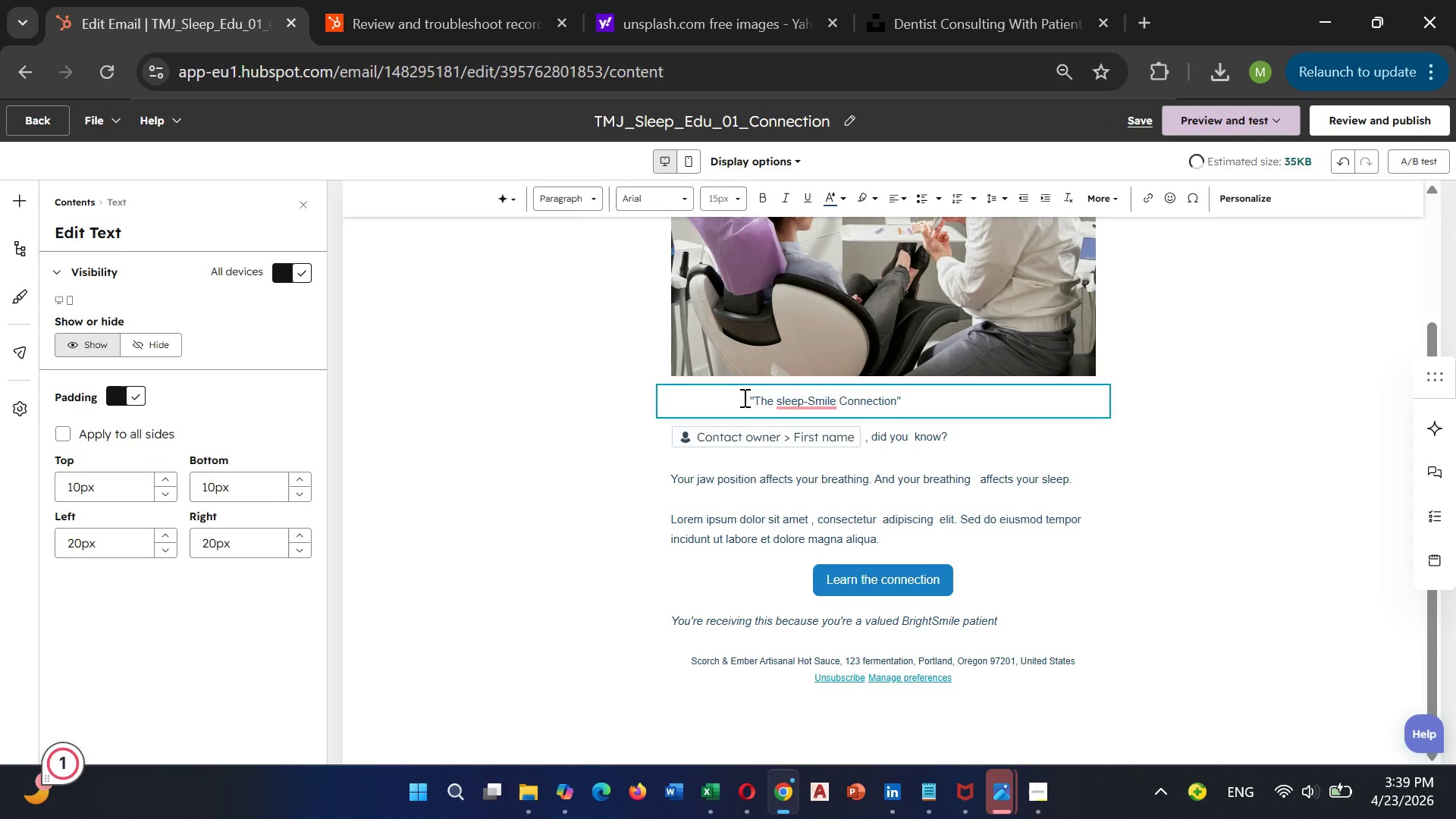 
key(Space)
 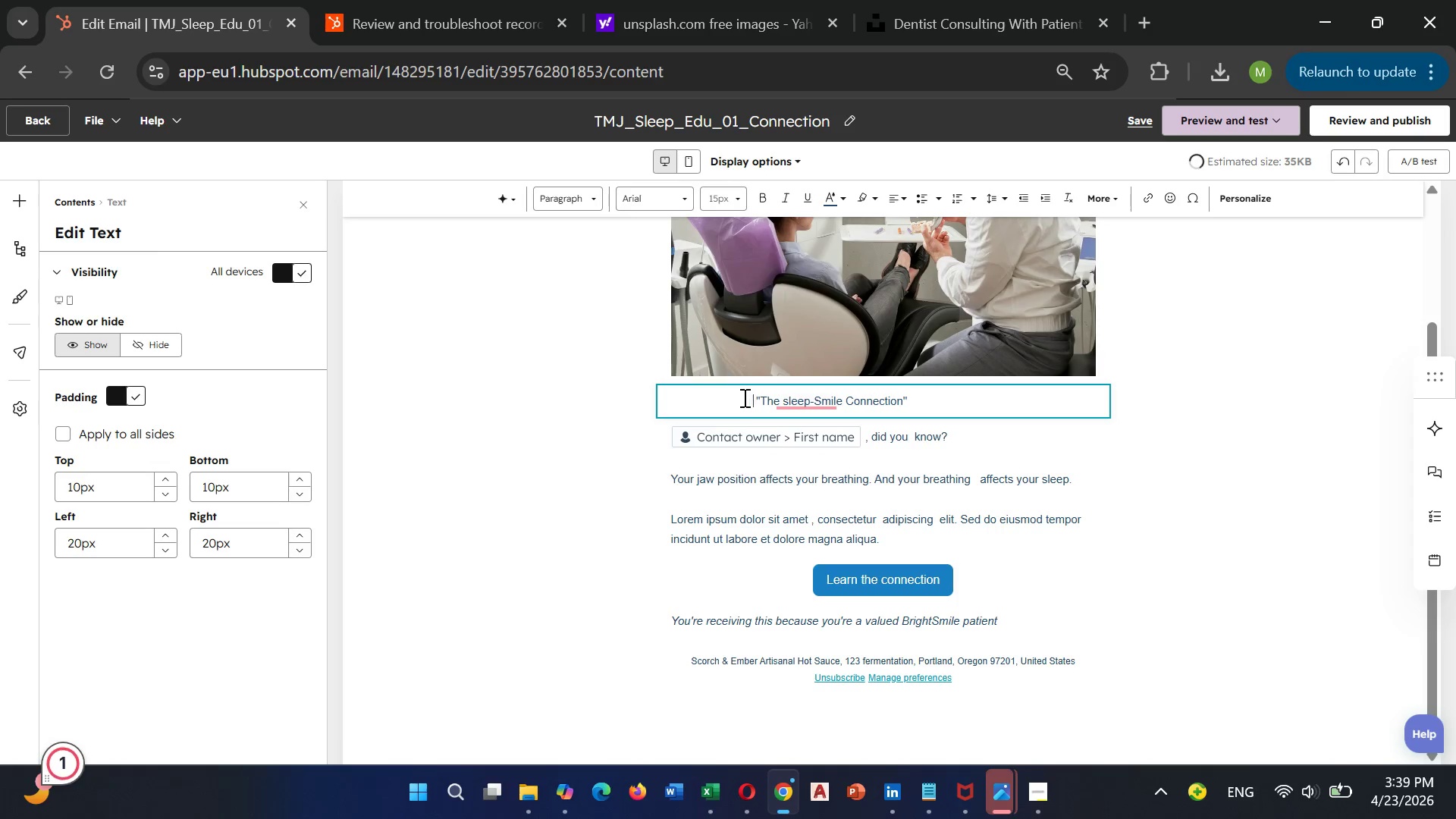 
hold_key(key=Space, duration=0.89)
 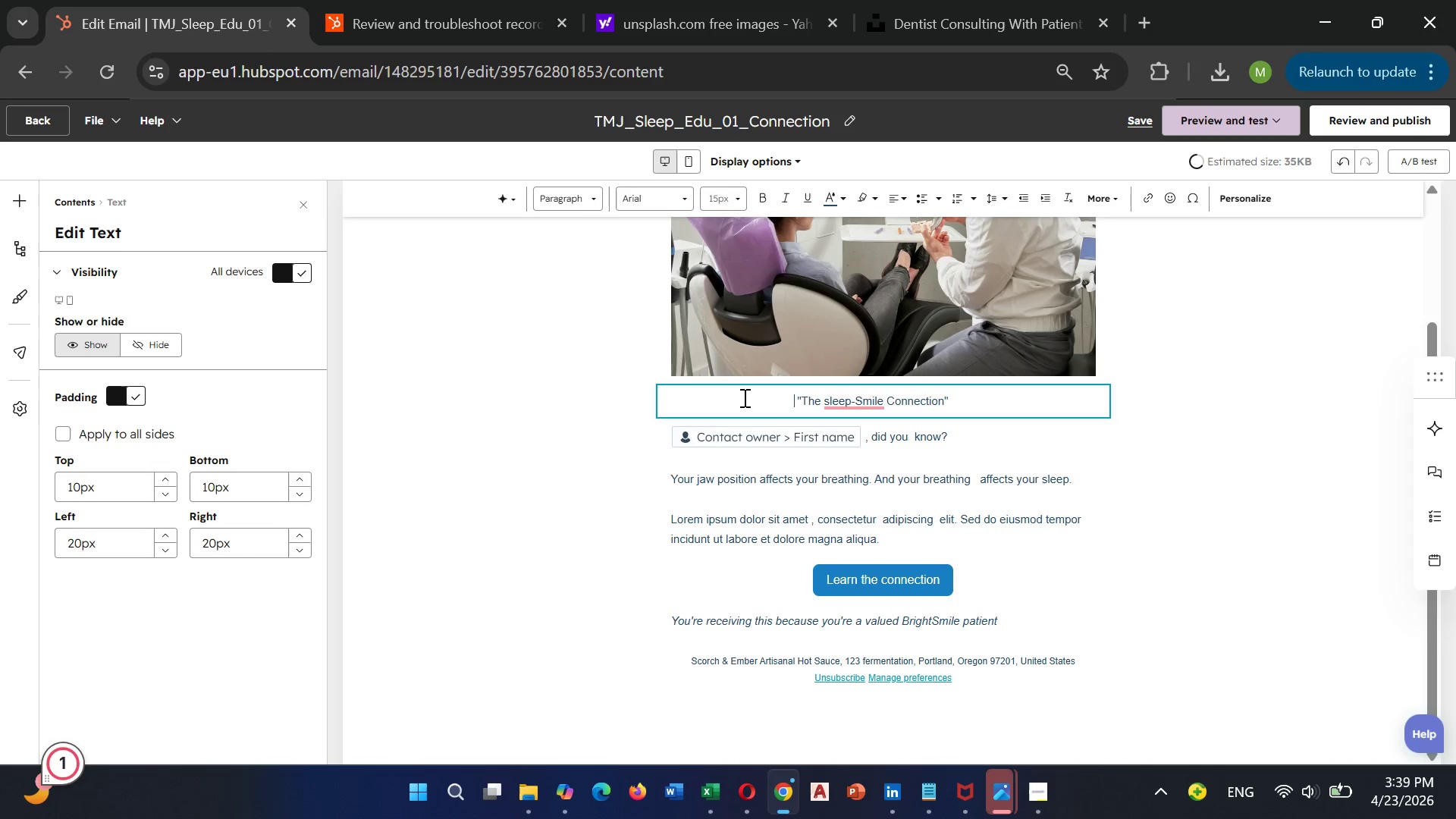 
key(Space)
 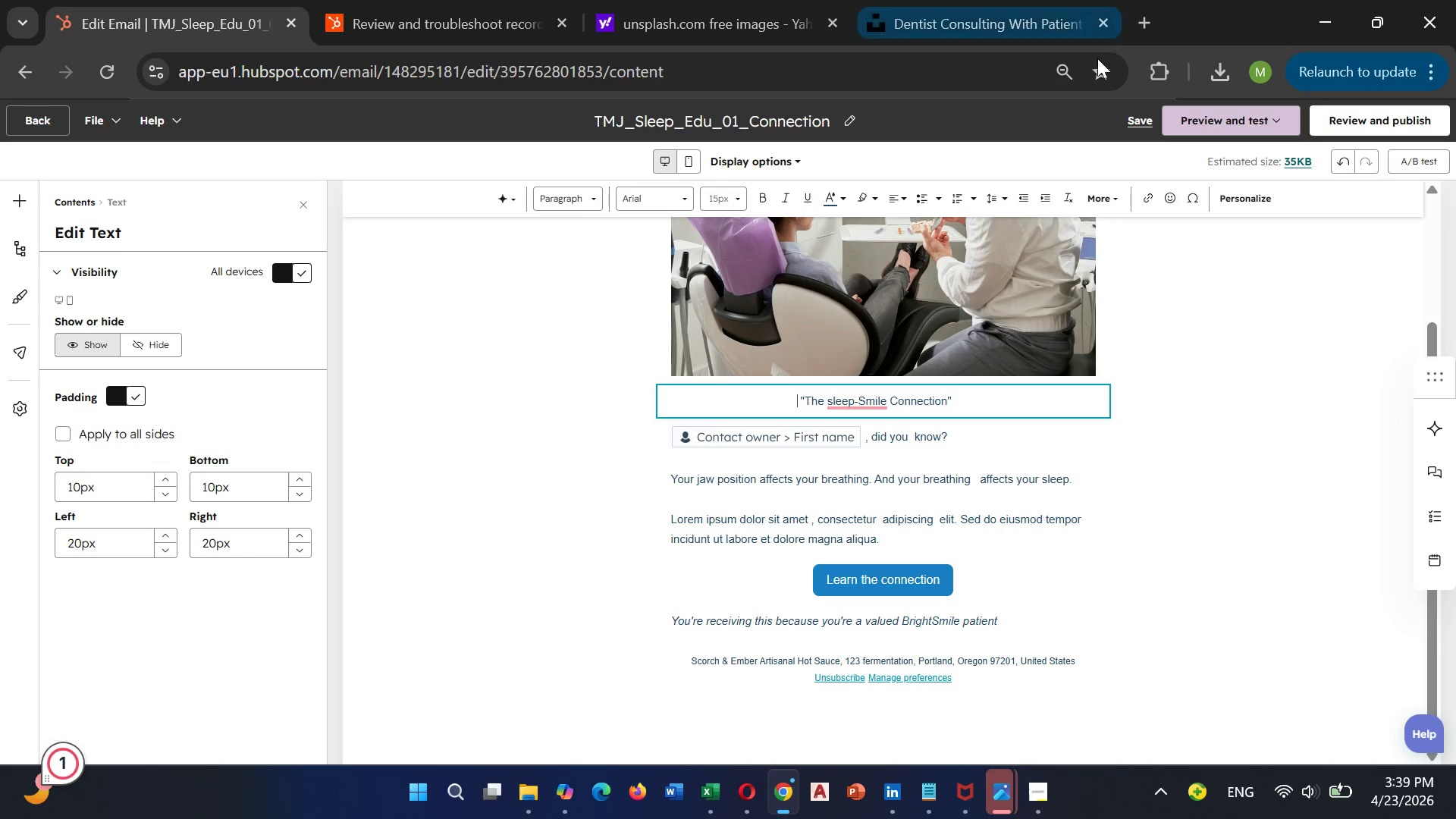 
left_click([1140, 115])
 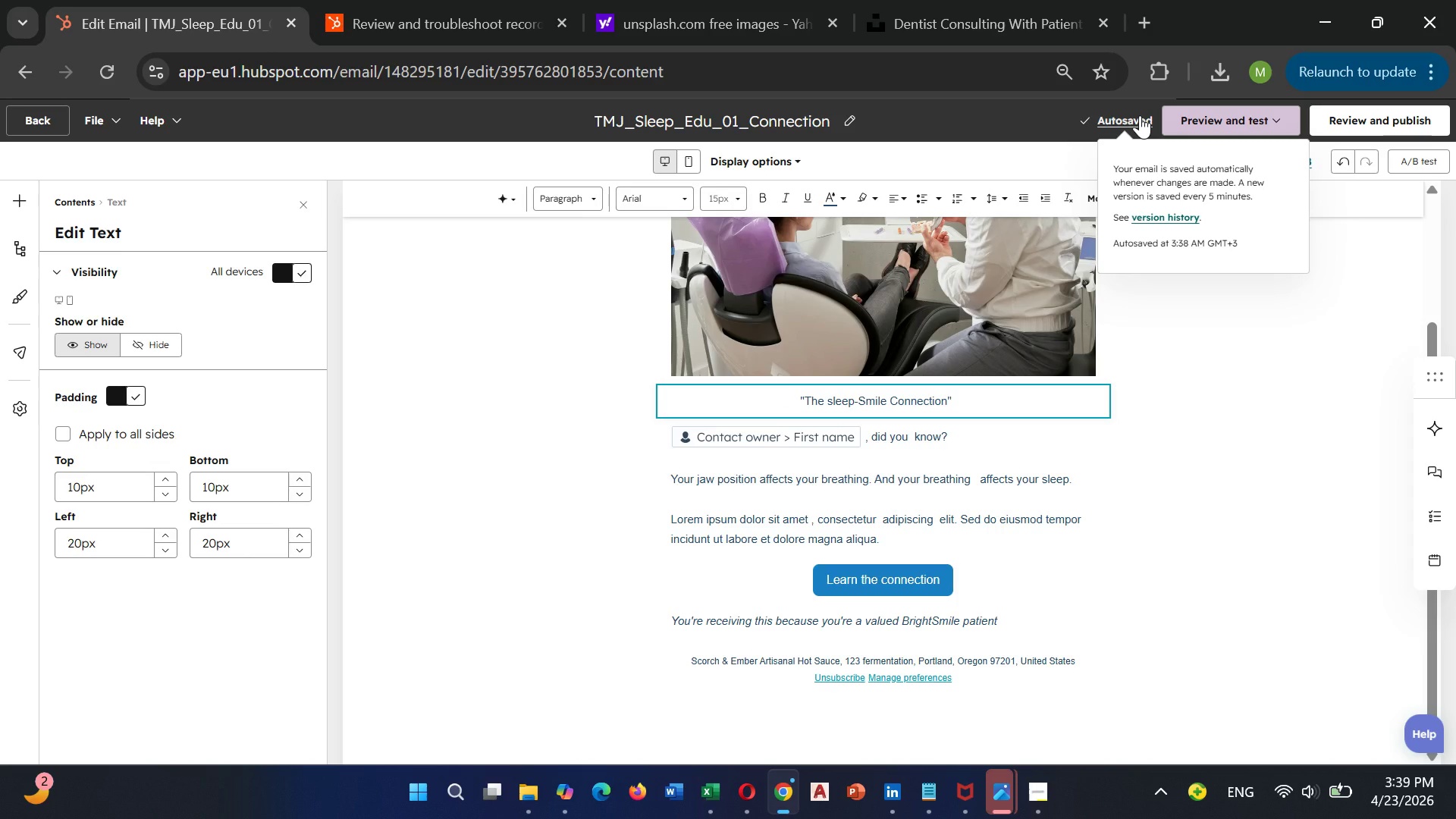 
left_click([1140, 115])
 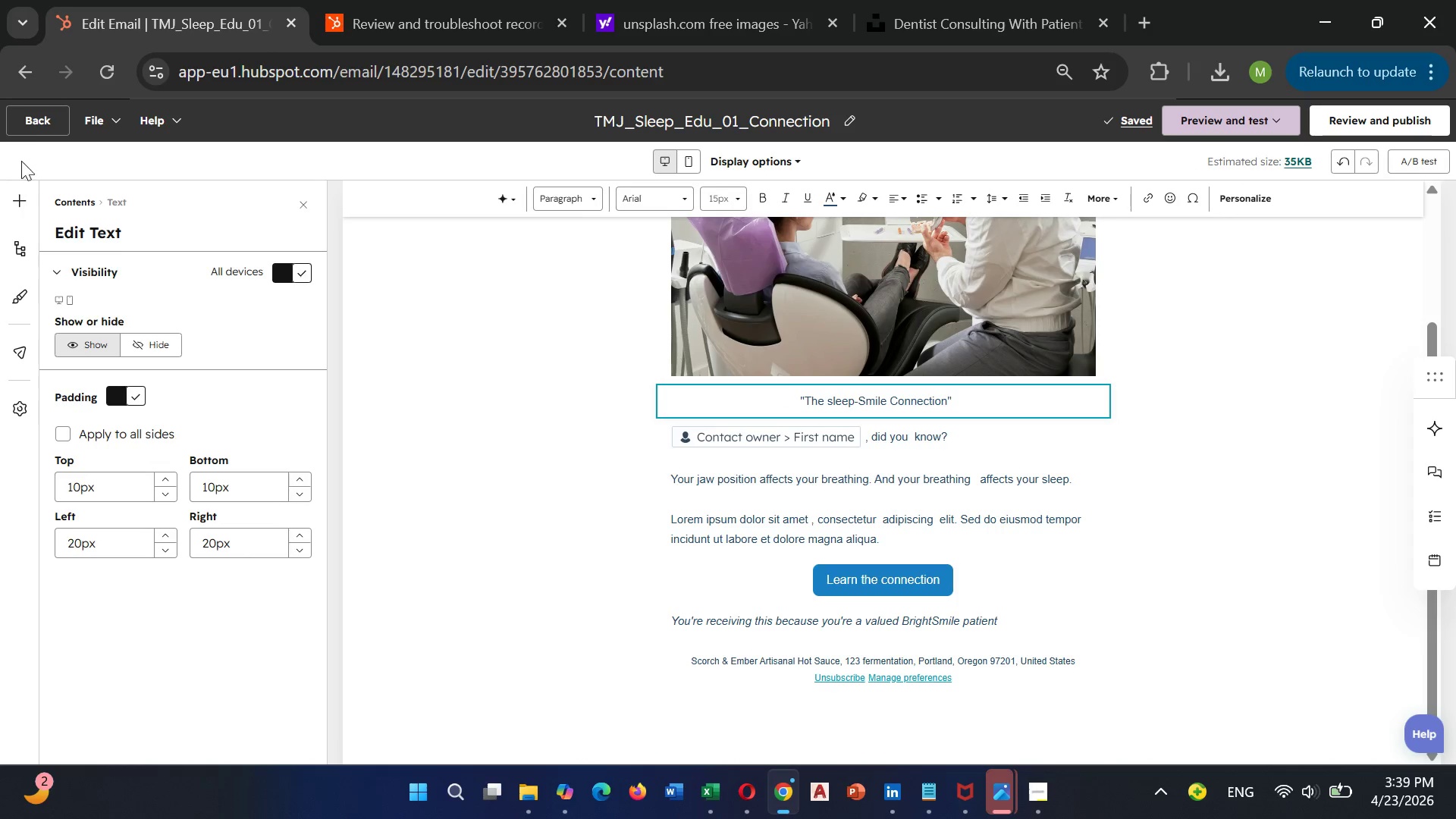 
left_click([41, 124])
 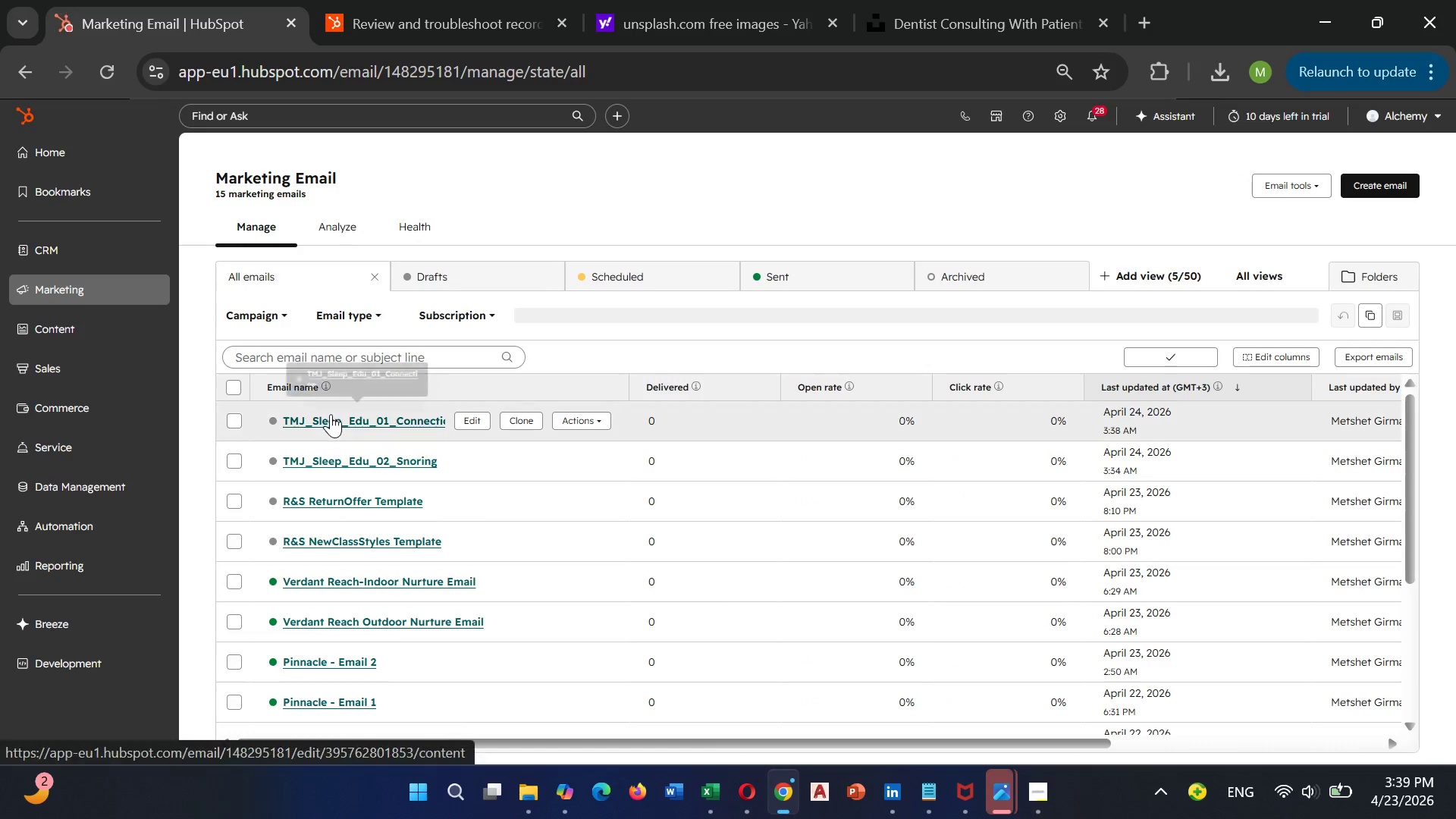 
left_click([339, 458])
 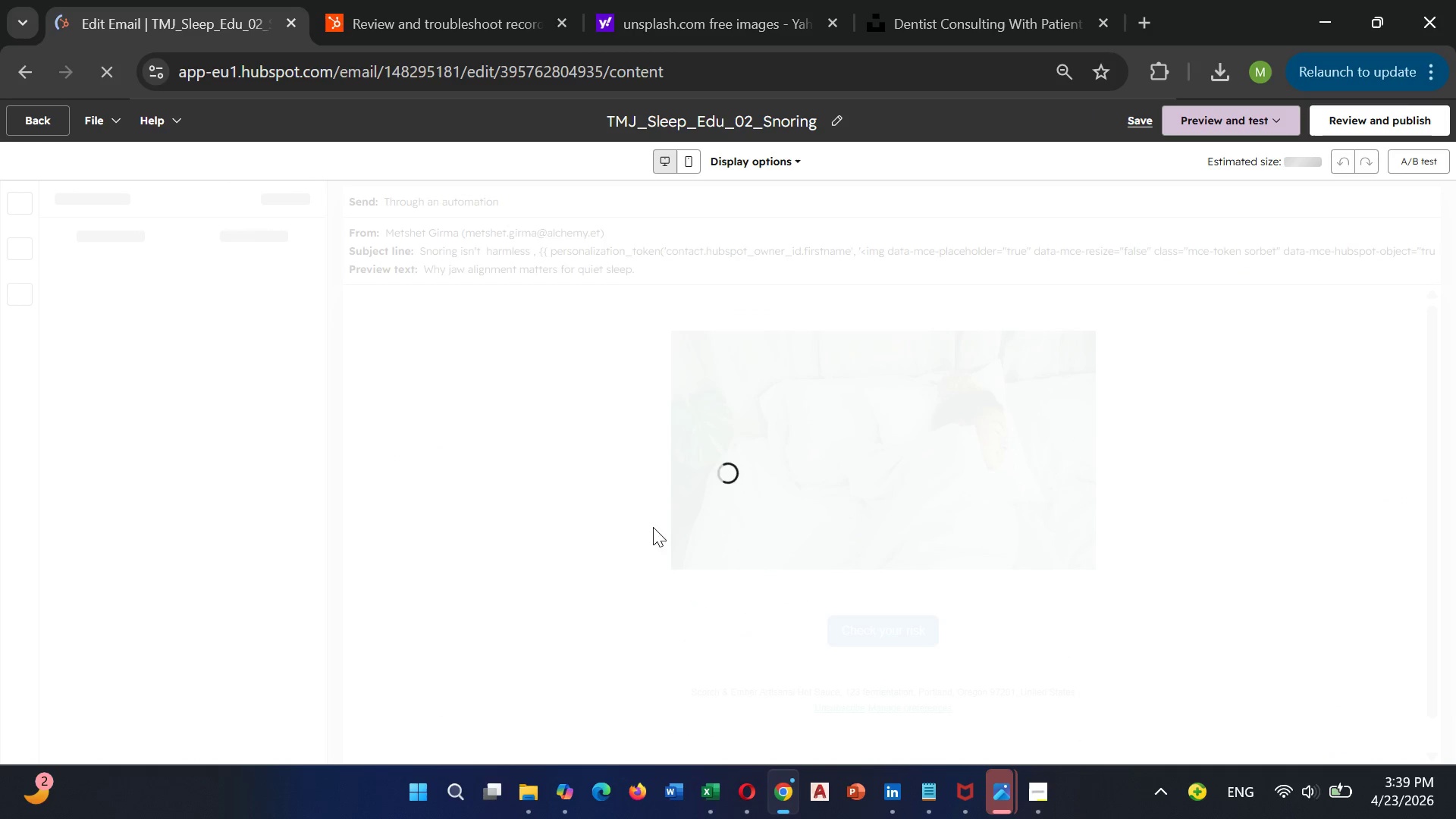 
scroll: coordinate [789, 527], scroll_direction: down, amount: 1.0
 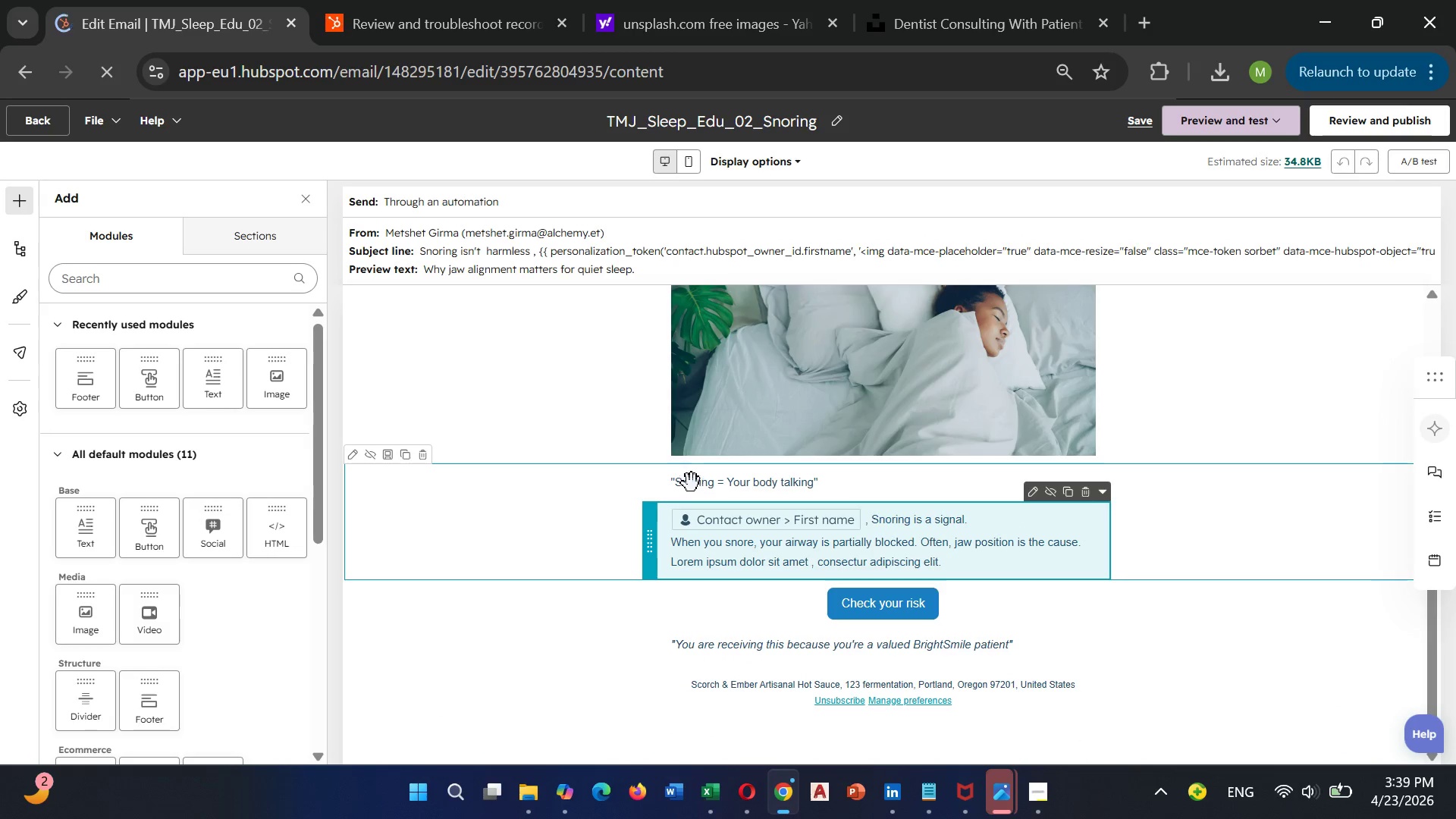 
left_click([689, 477])
 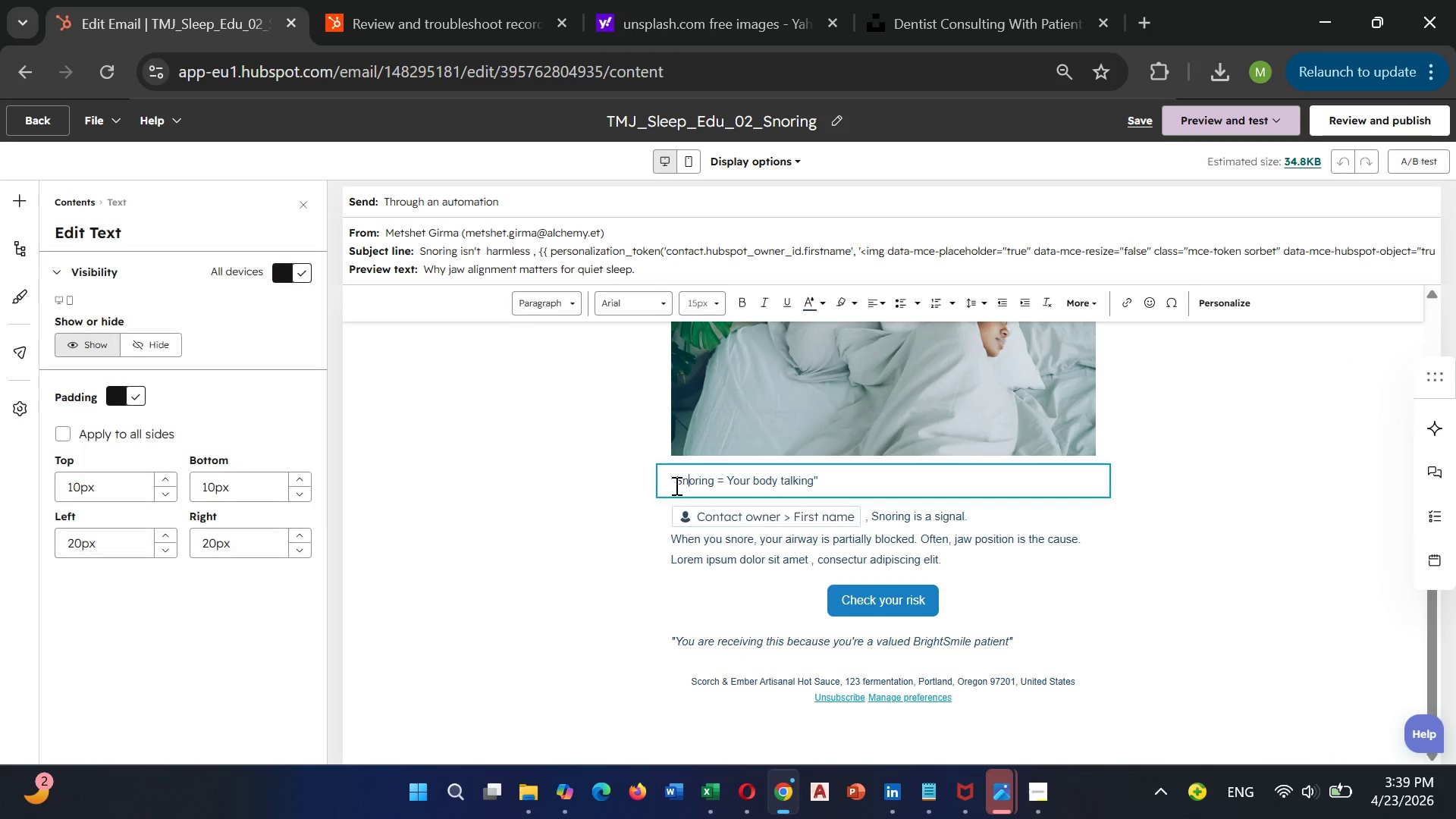 
left_click([670, 479])
 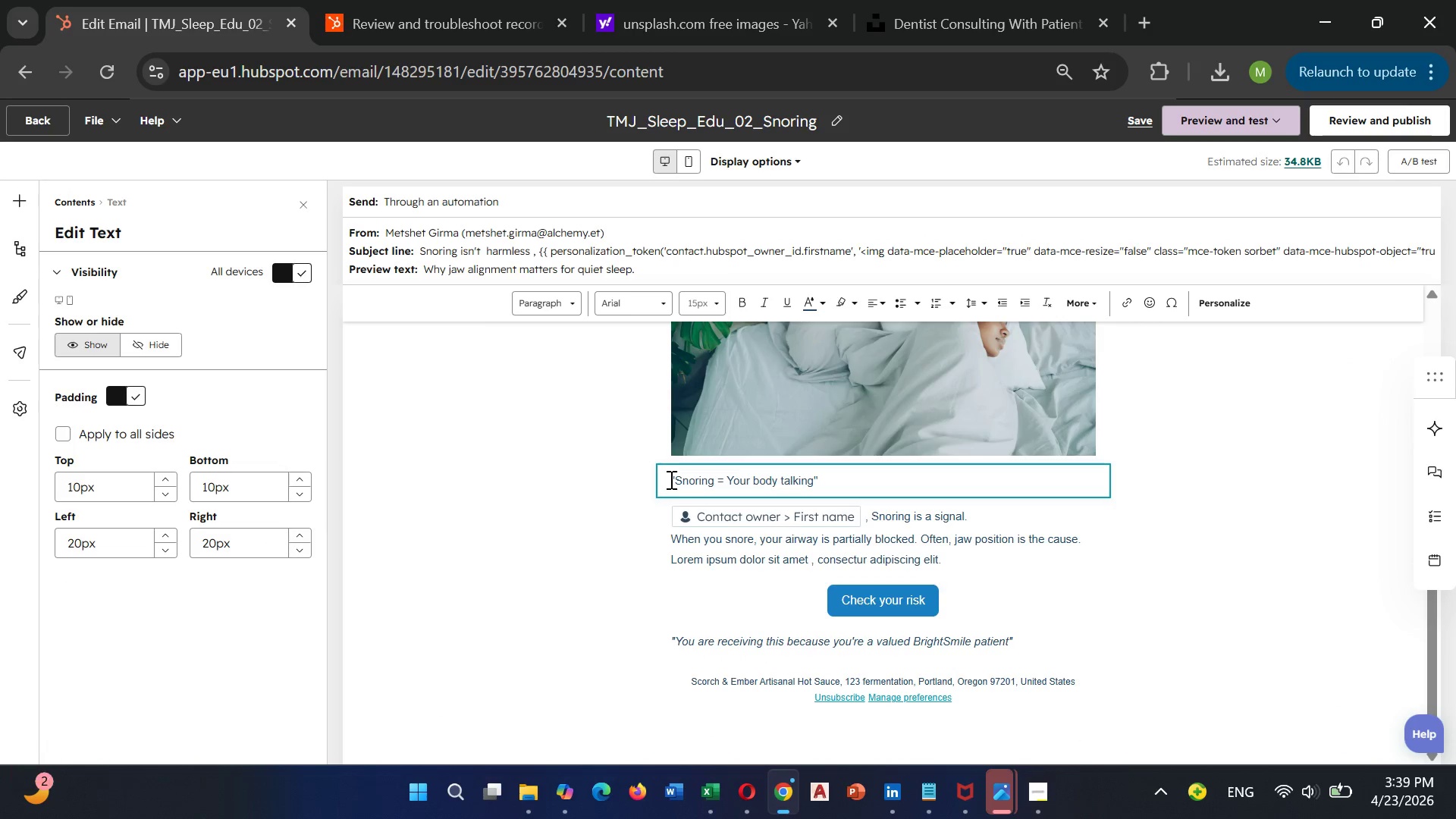 
hold_key(key=Space, duration=0.42)
 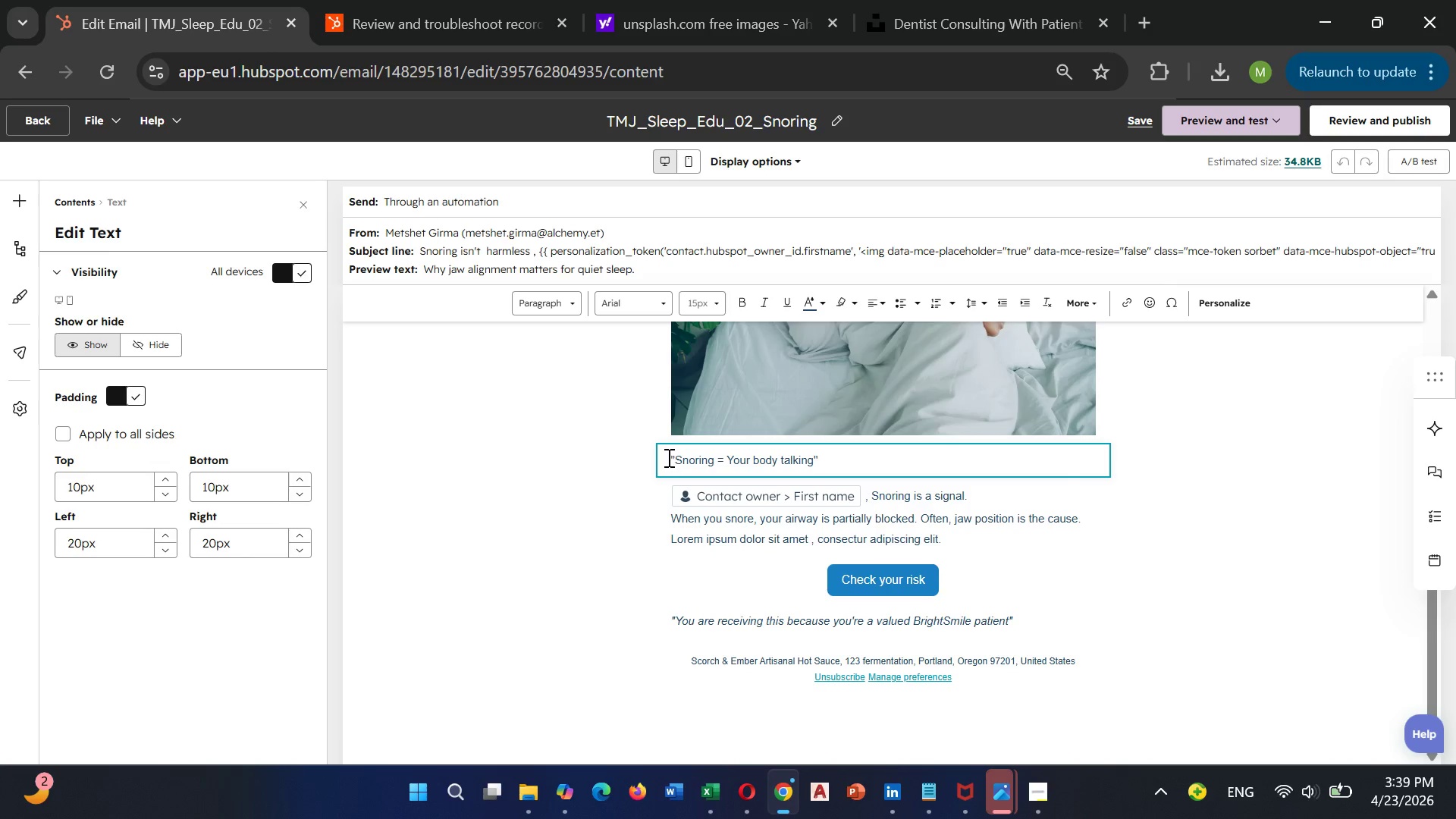 
double_click([667, 457])
 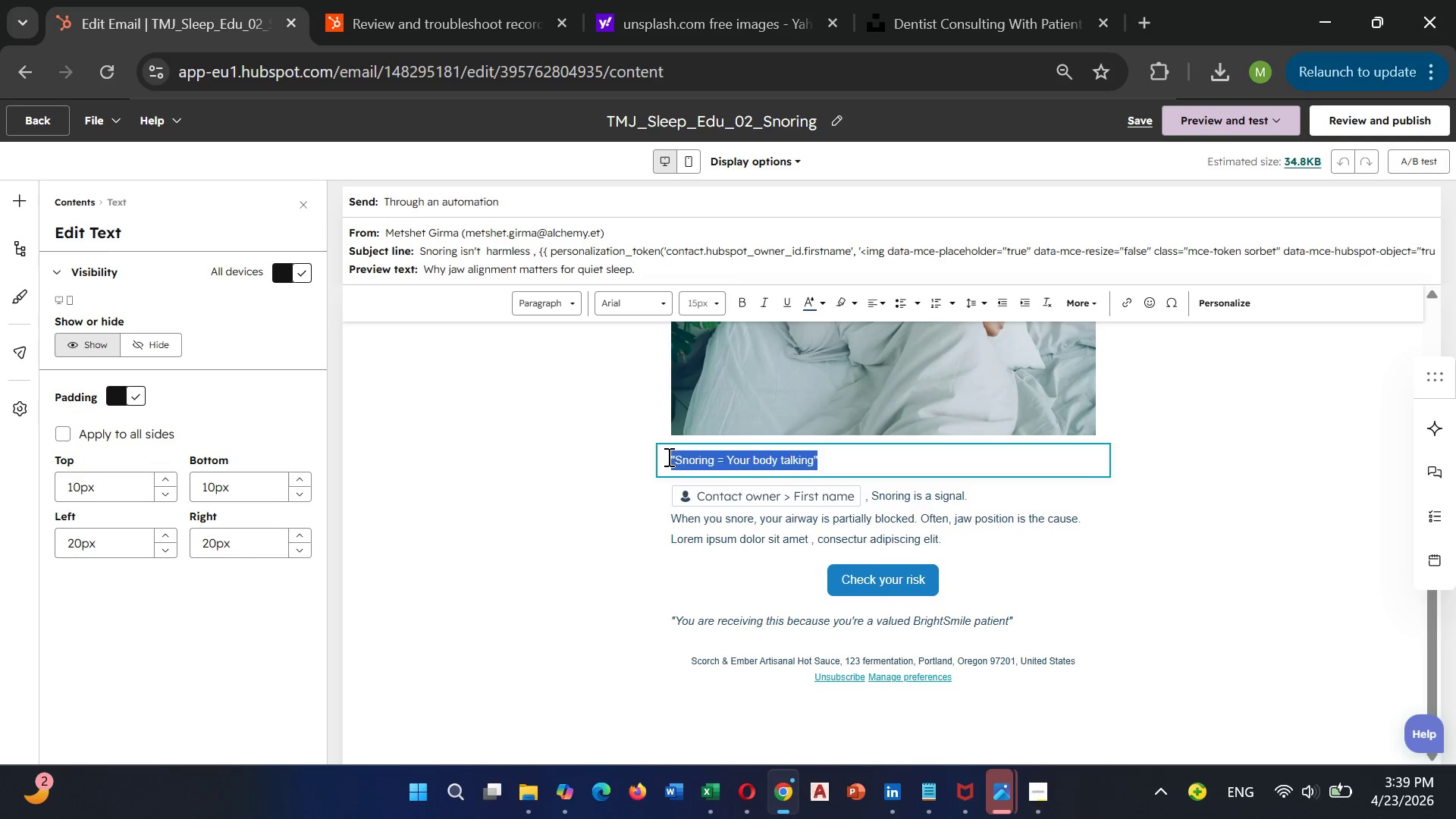 
triple_click([667, 457])
 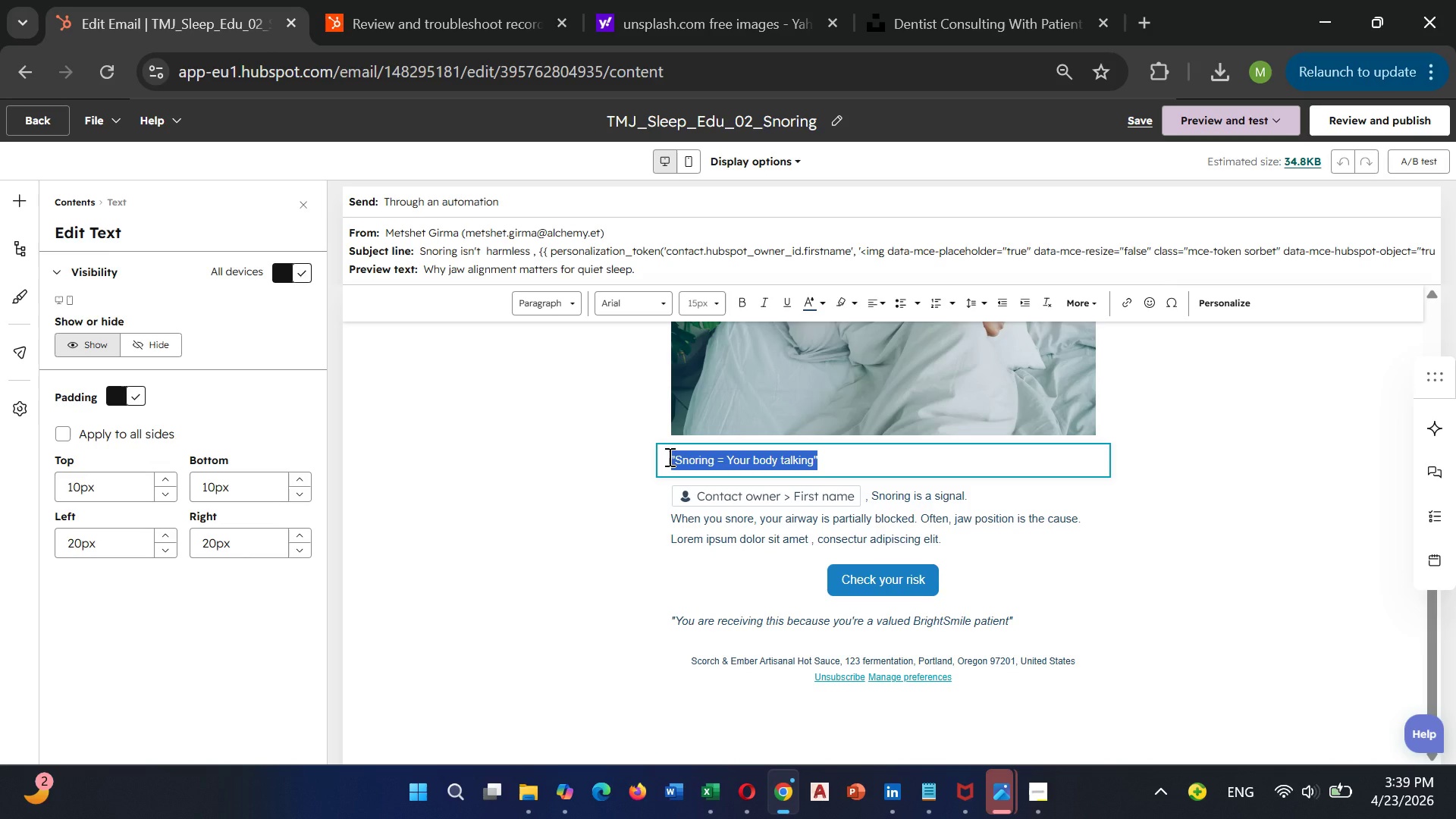 
left_click([668, 457])
 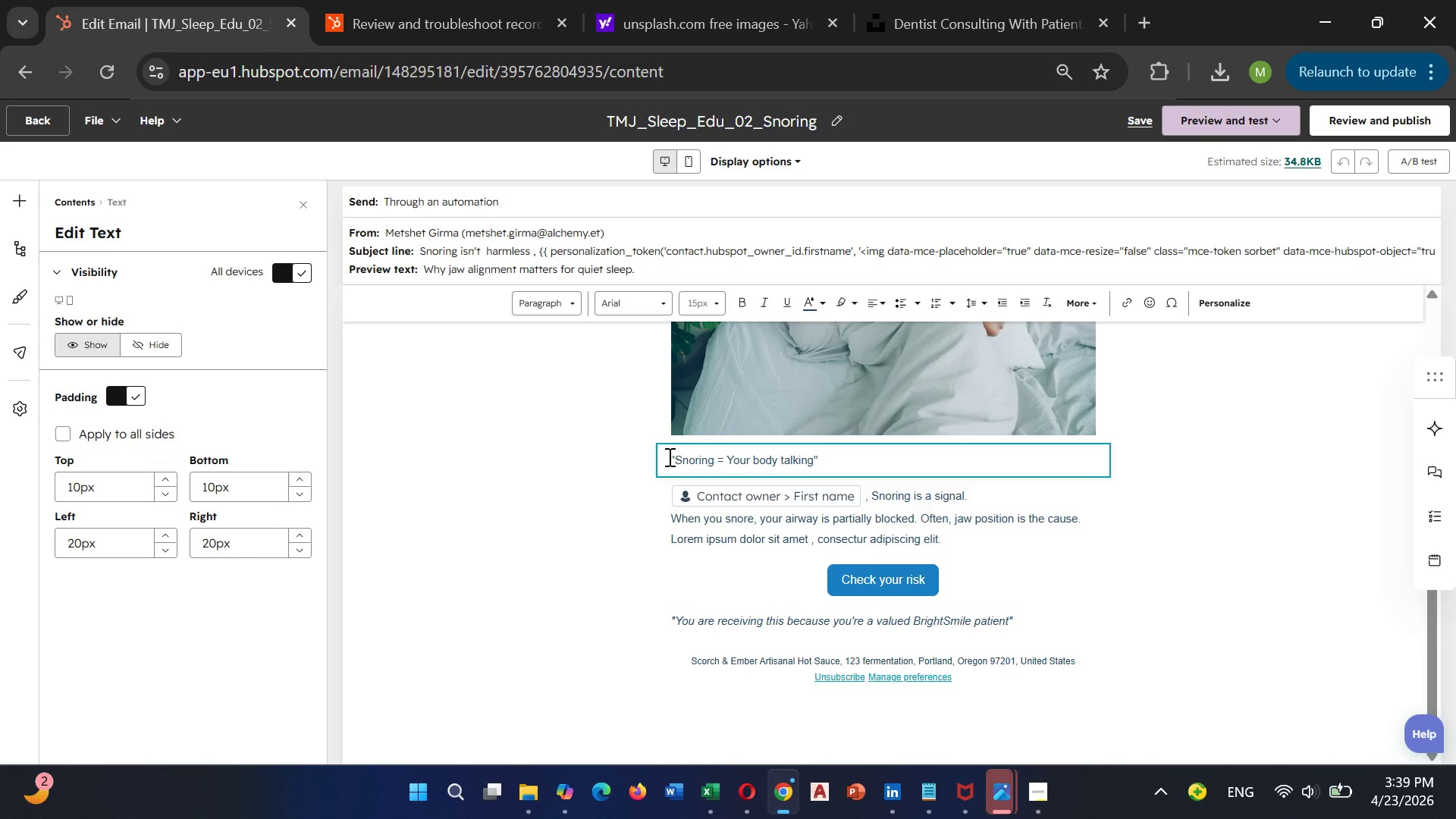 
key(Space)
 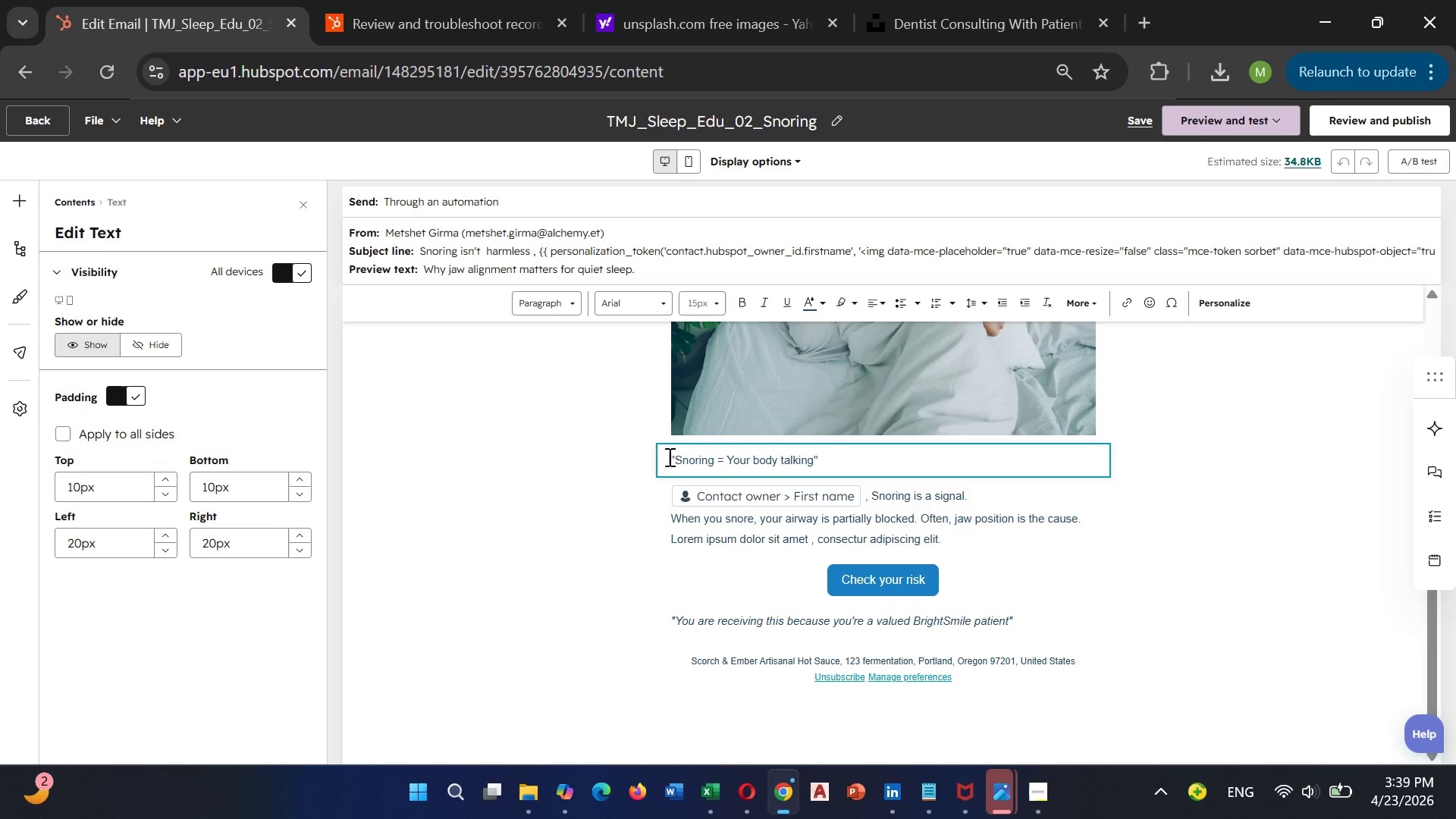 
hold_key(key=Space, duration=0.8)
 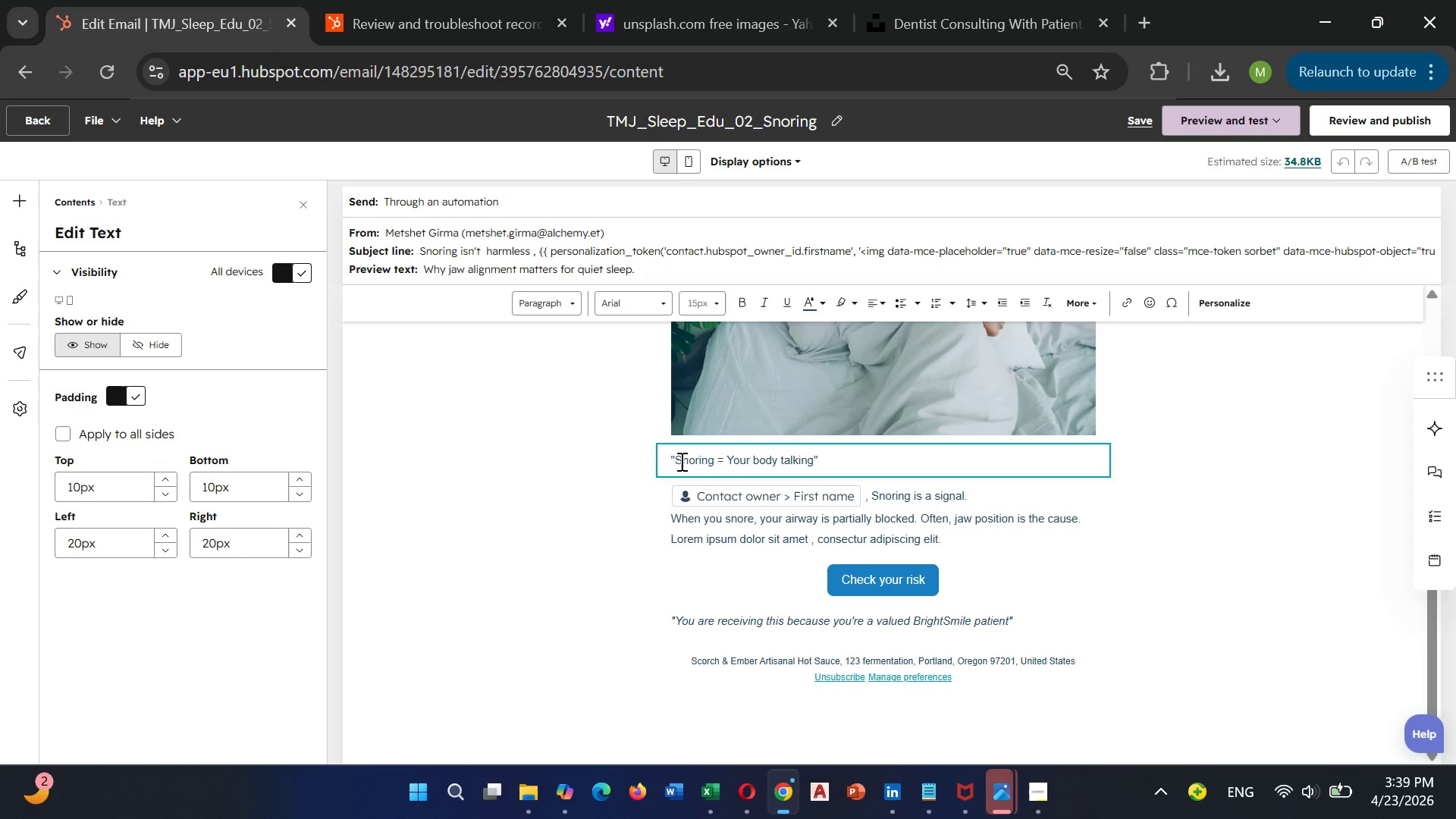 
left_click([679, 461])
 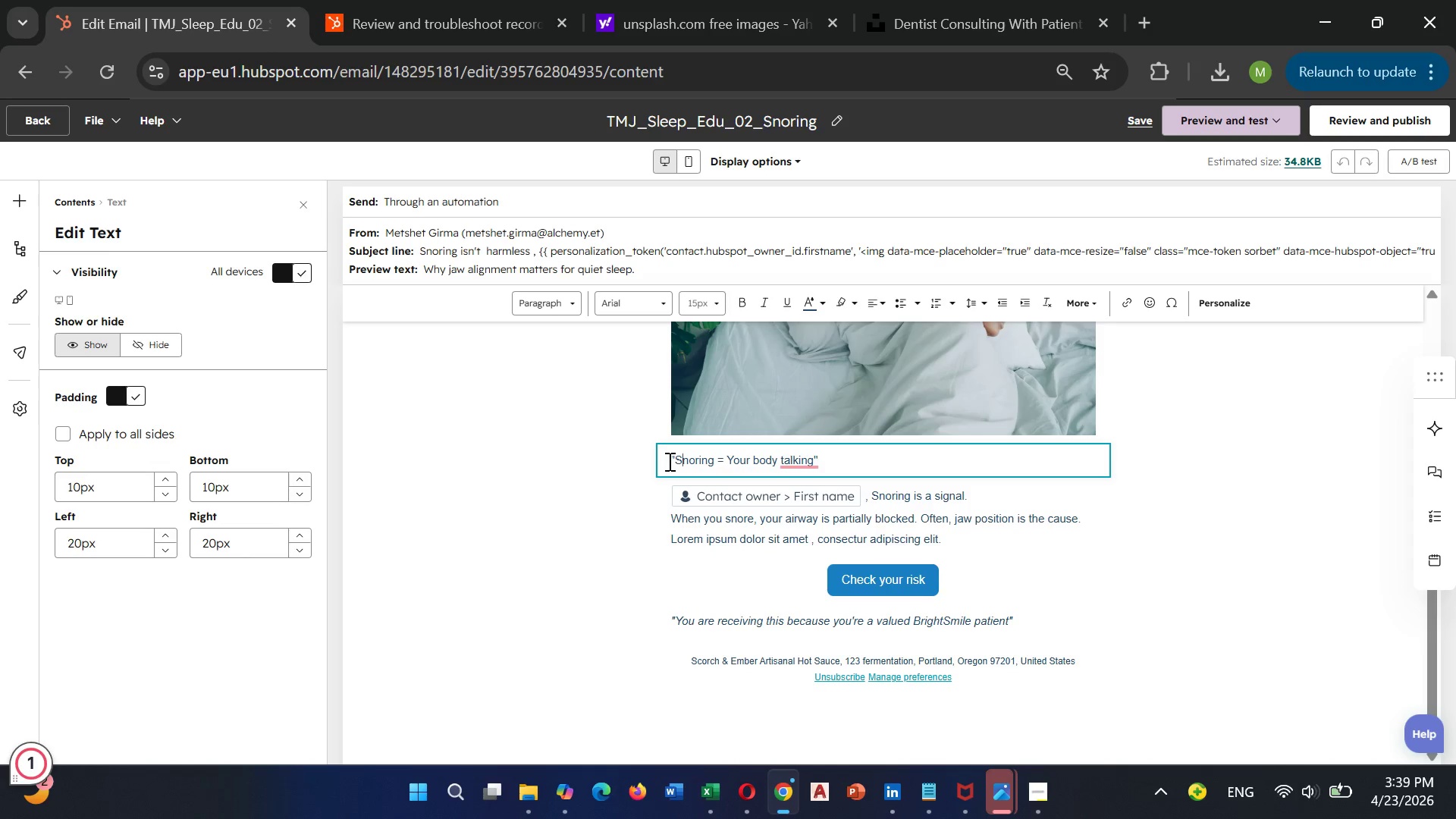 
key(ArrowLeft)
 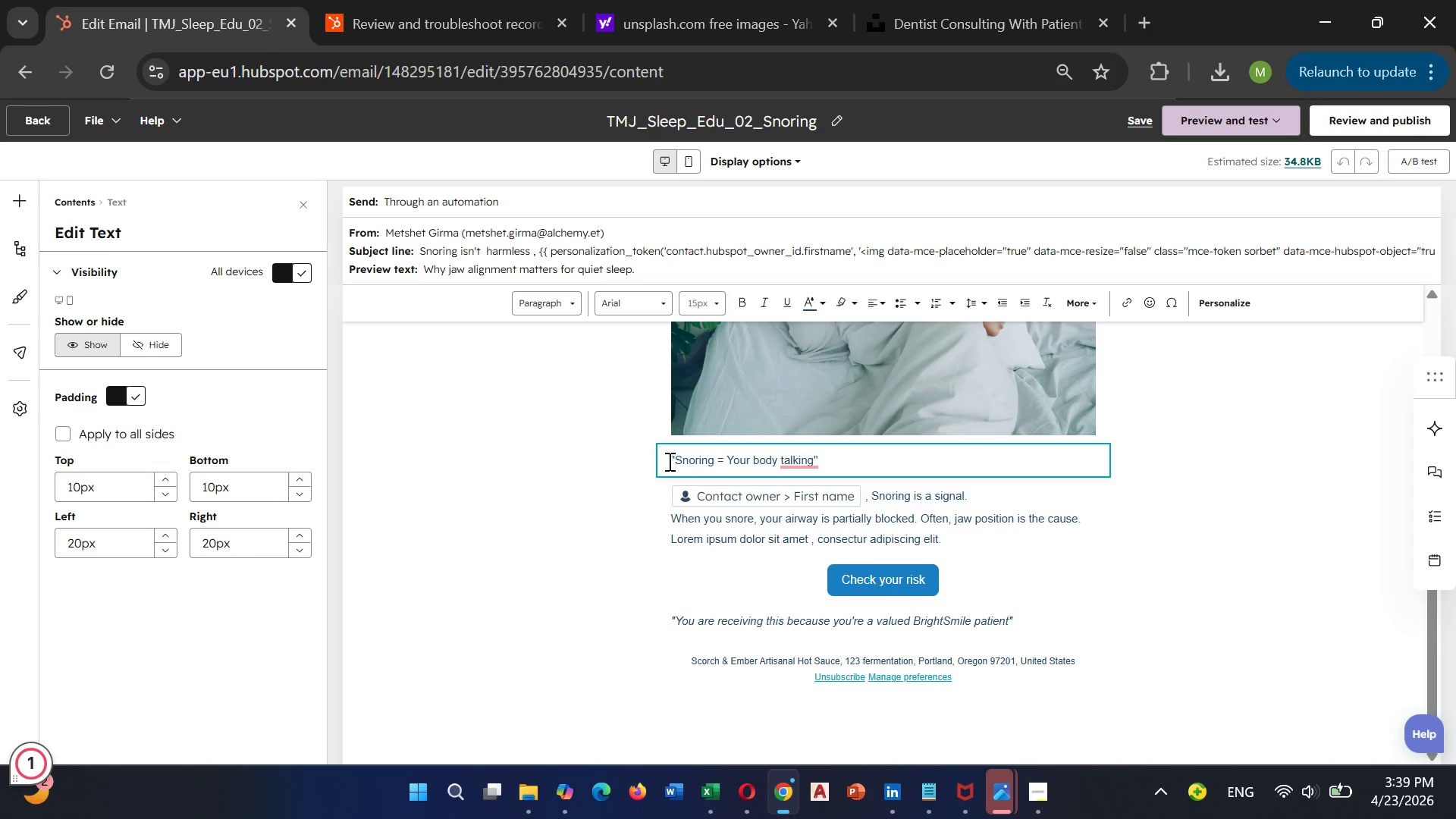 
key(ArrowLeft)
 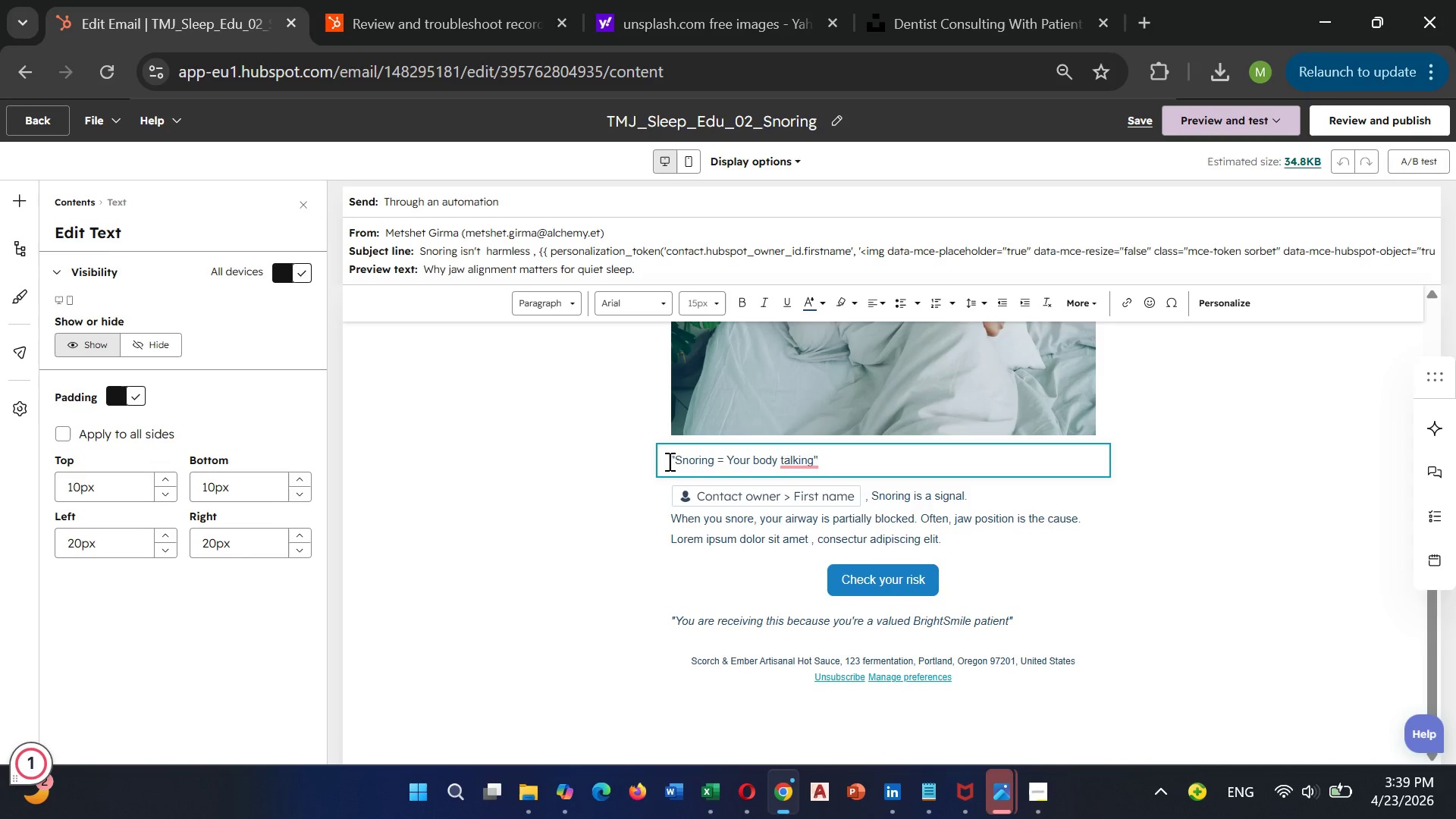 
hold_key(key=Space, duration=1.52)
 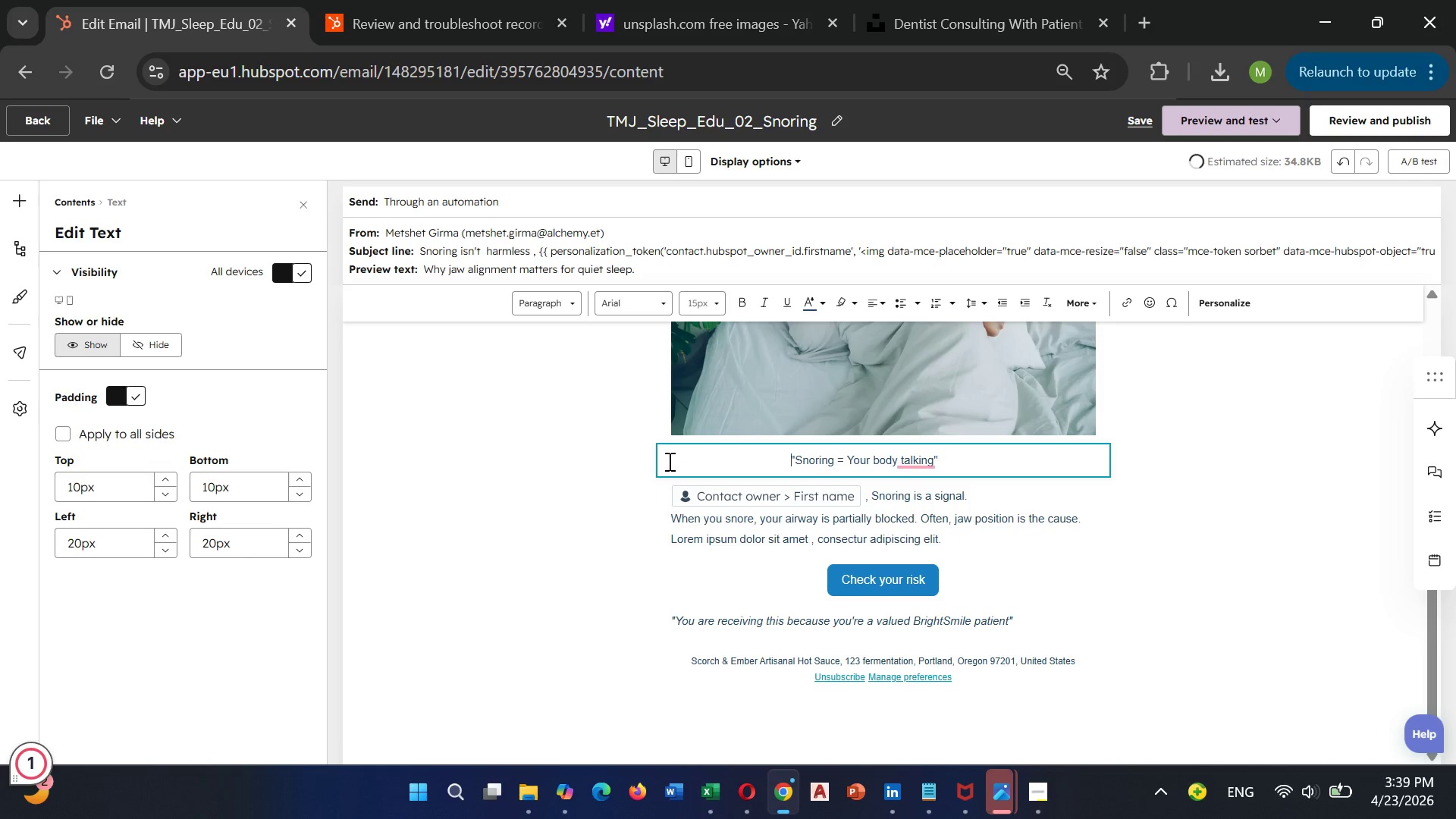 
key(Space)
 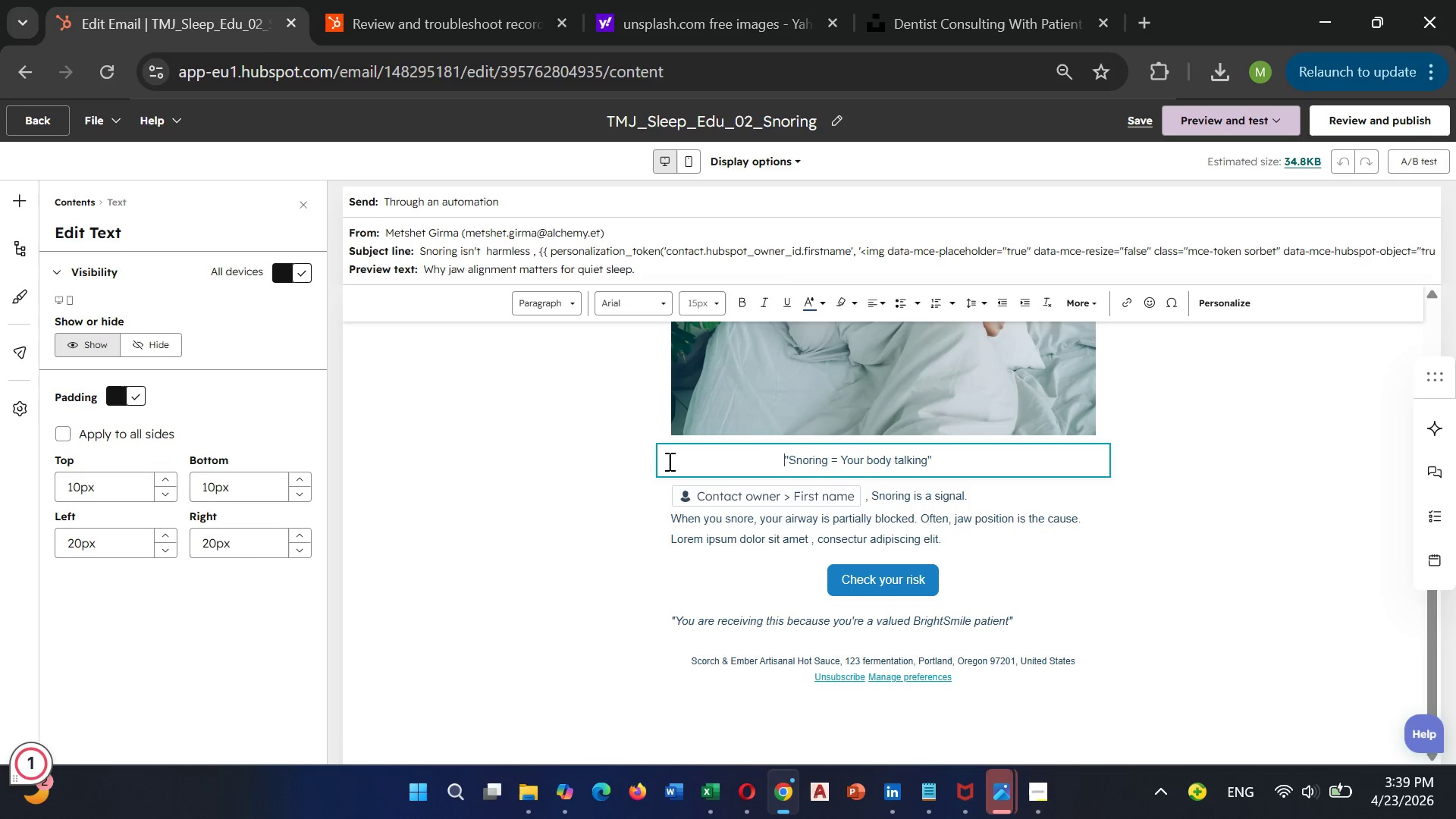 
key(Space)
 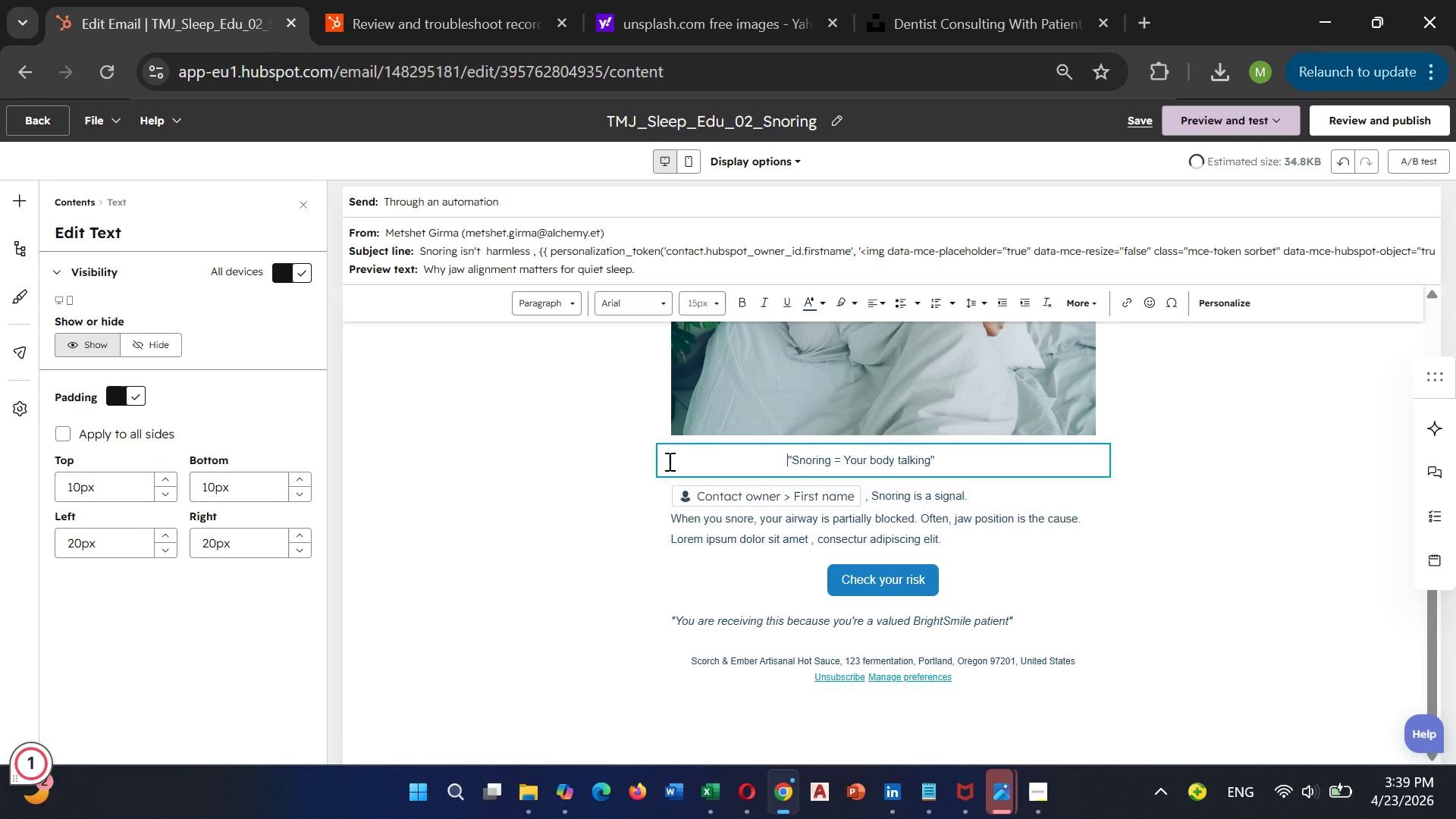 
hold_key(key=Space, duration=0.8)
 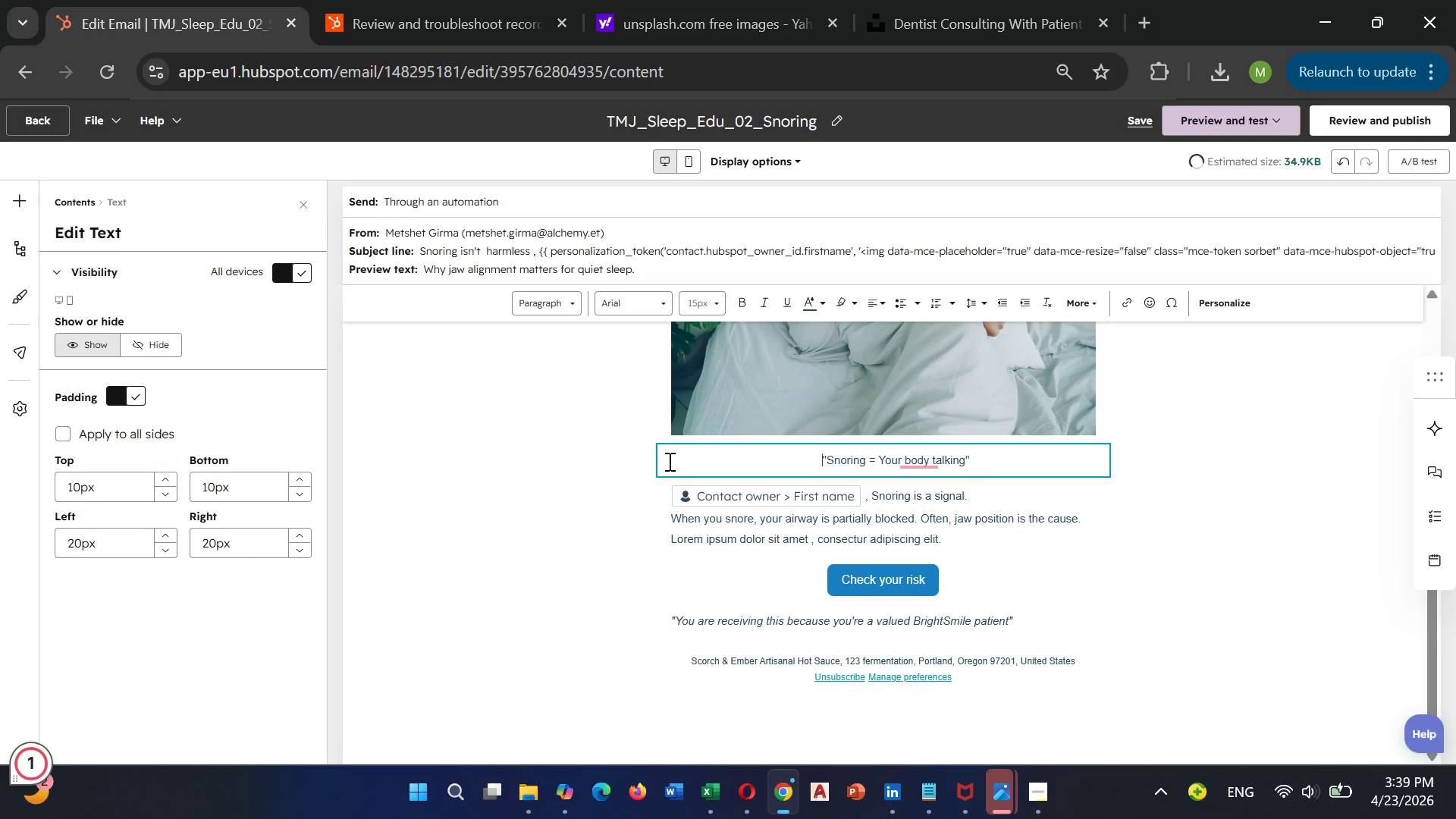 
key(Space)
 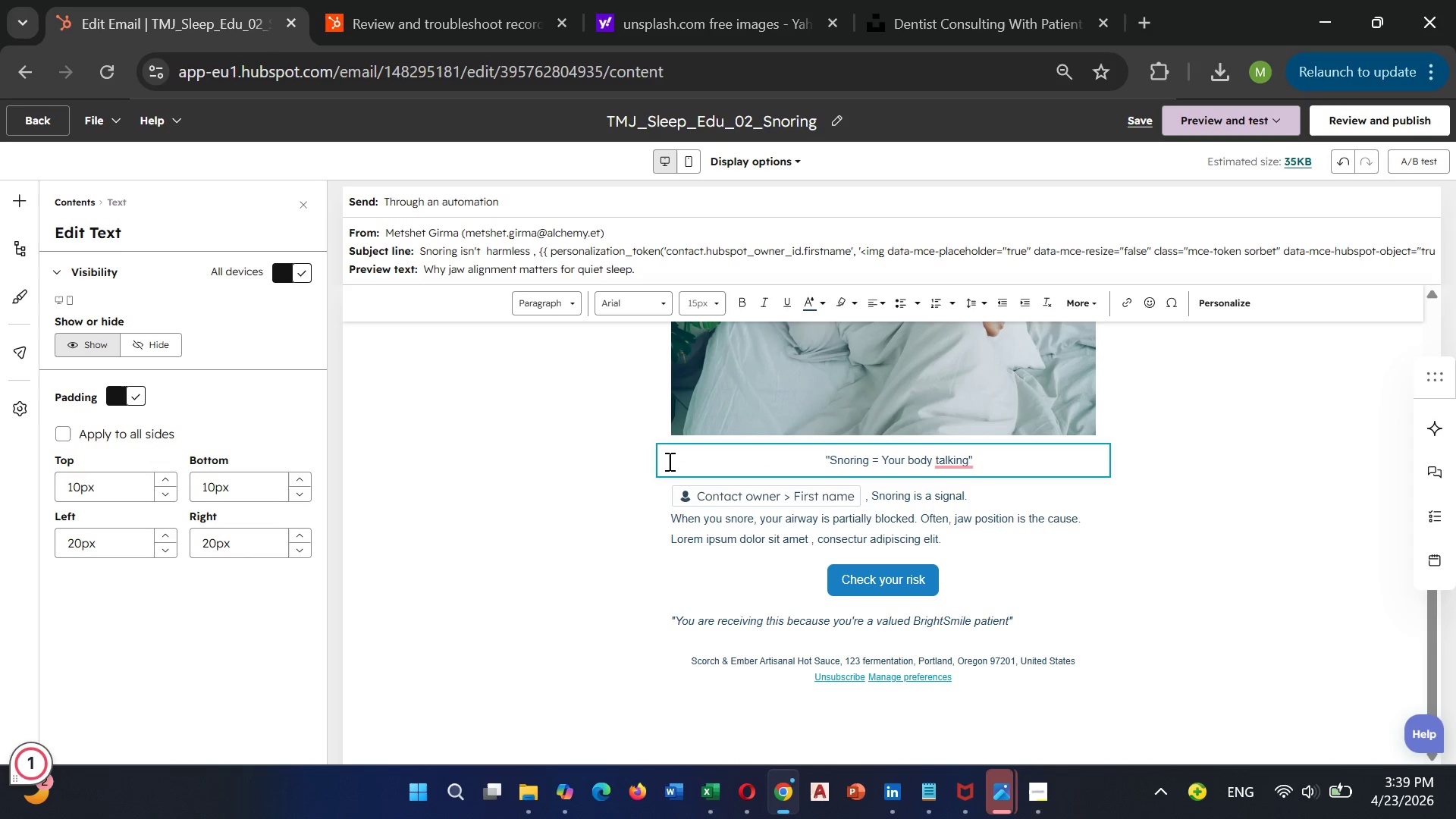 
key(Backspace)
 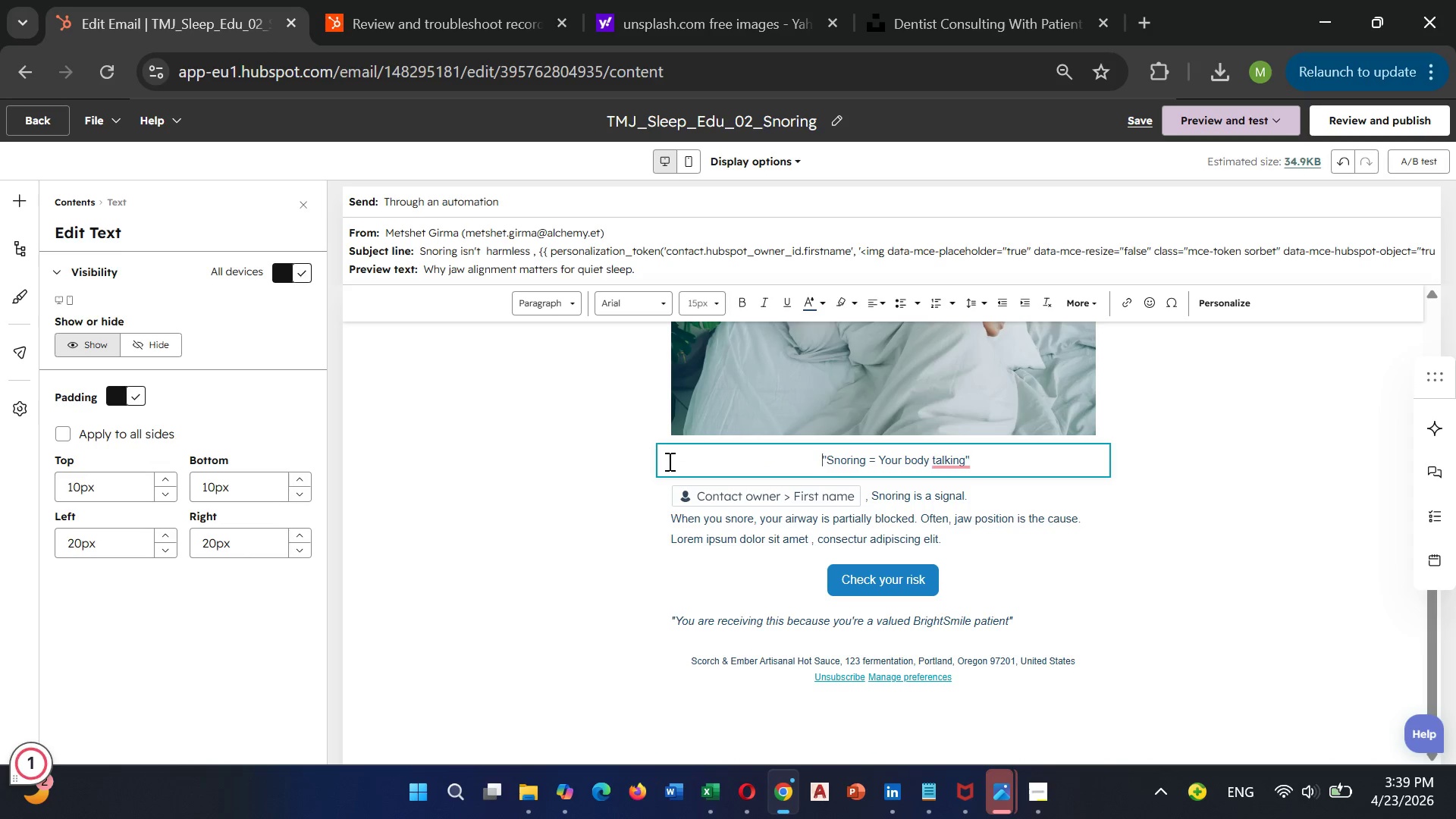 
key(Backspace)
 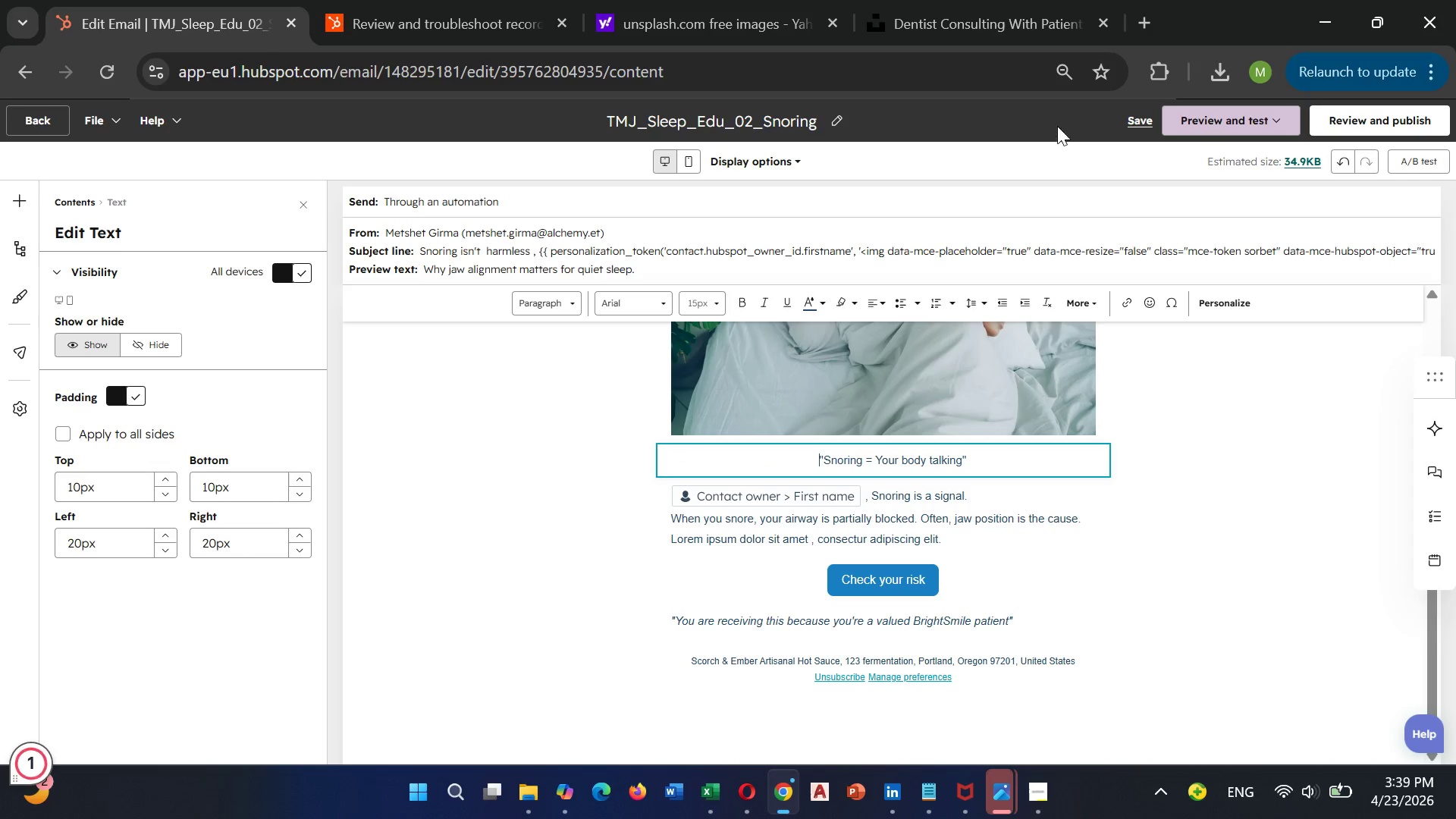 
left_click([1134, 116])
 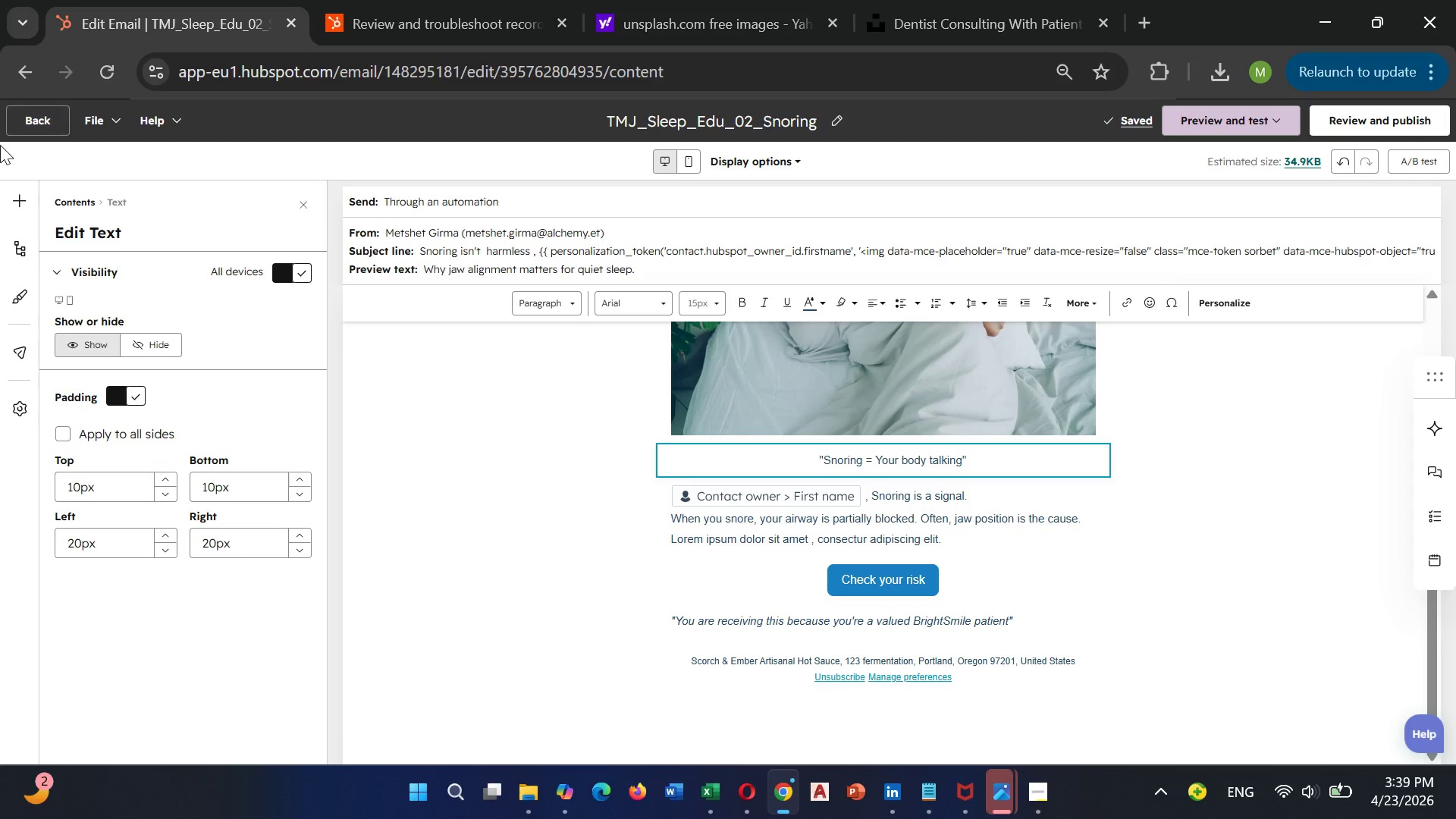 
left_click([36, 125])
 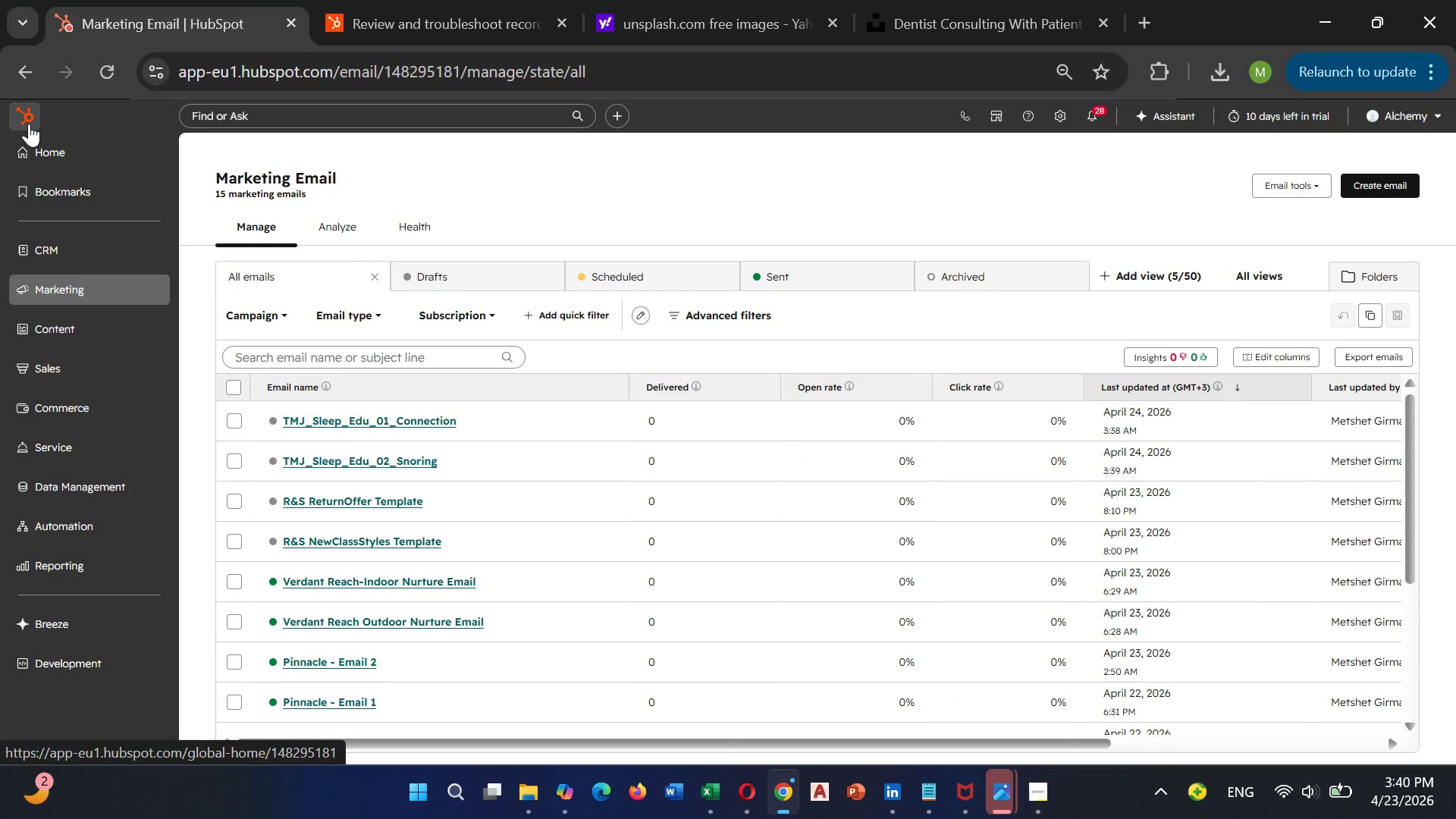 
wait(7.91)
 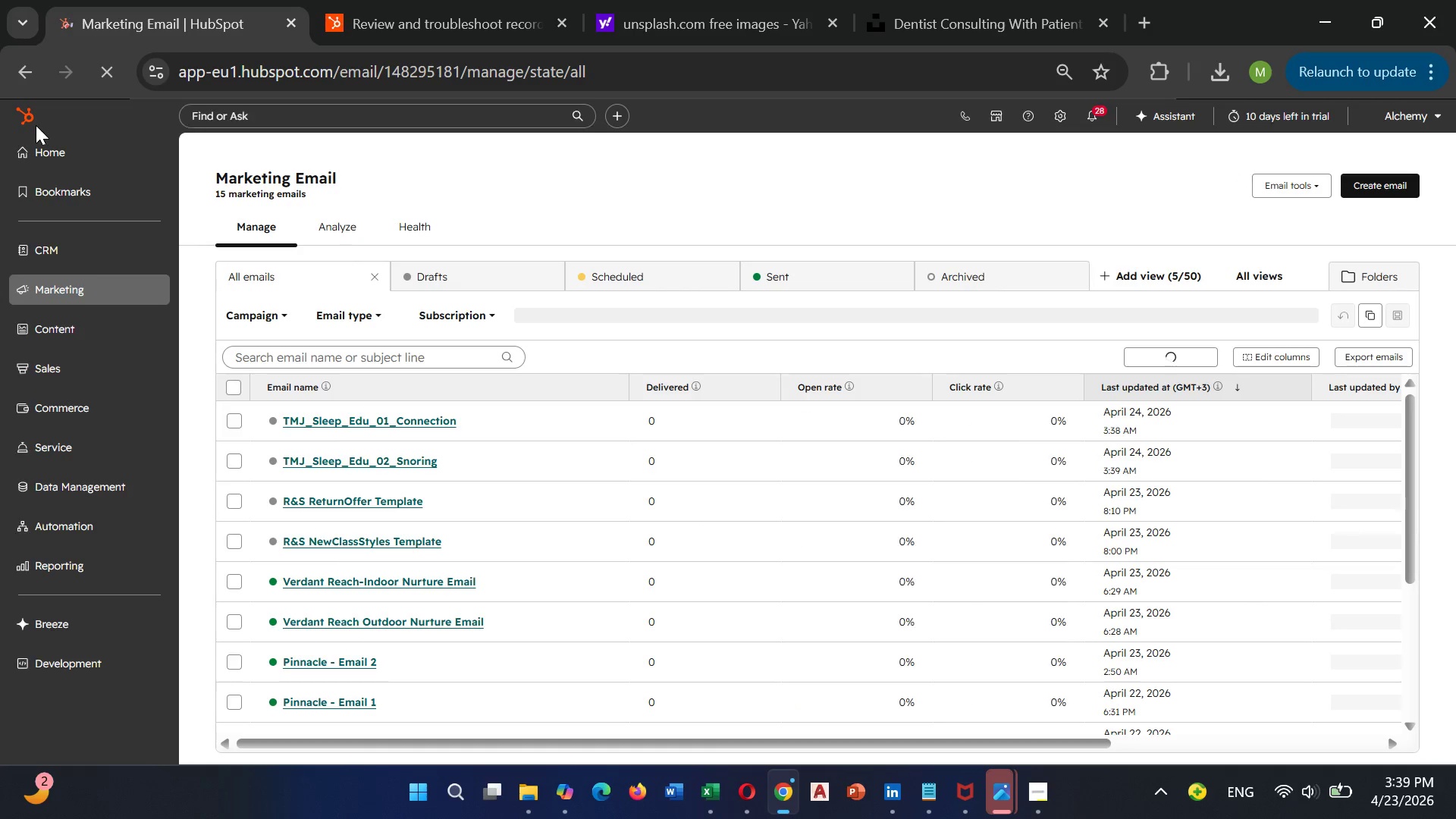 
left_click([1387, 182])
 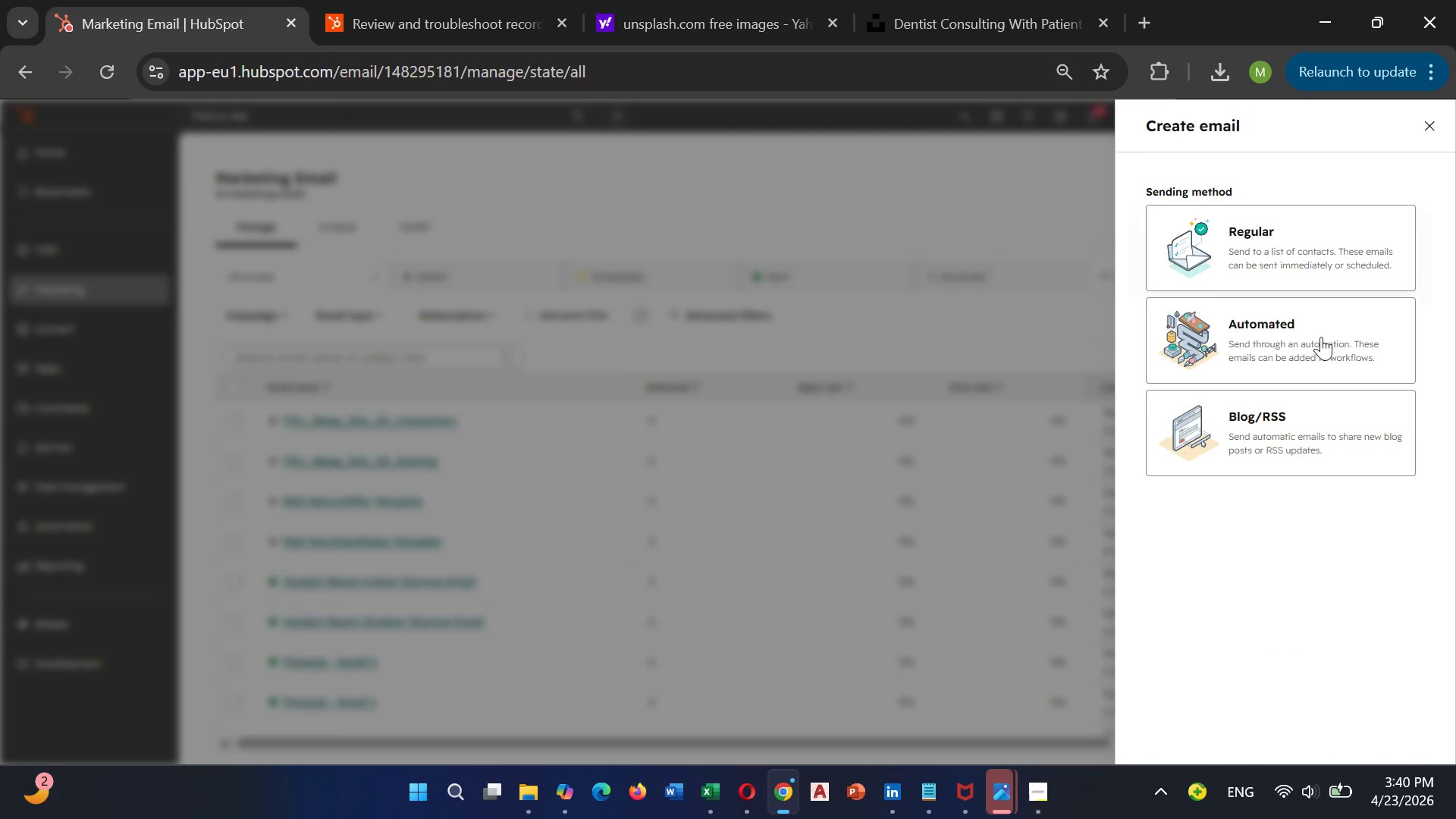 
left_click([1321, 339])
 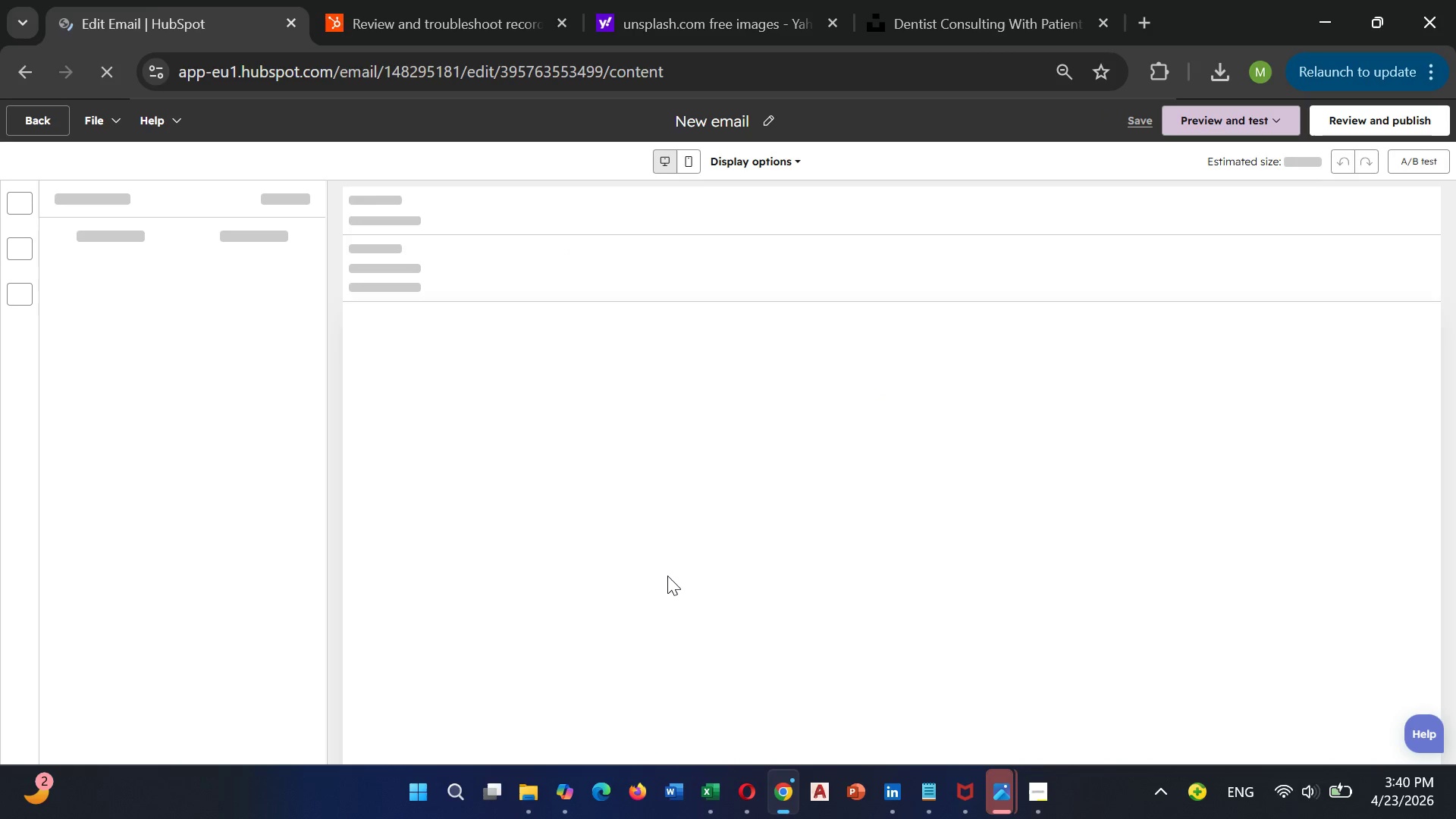 
wait(7.22)
 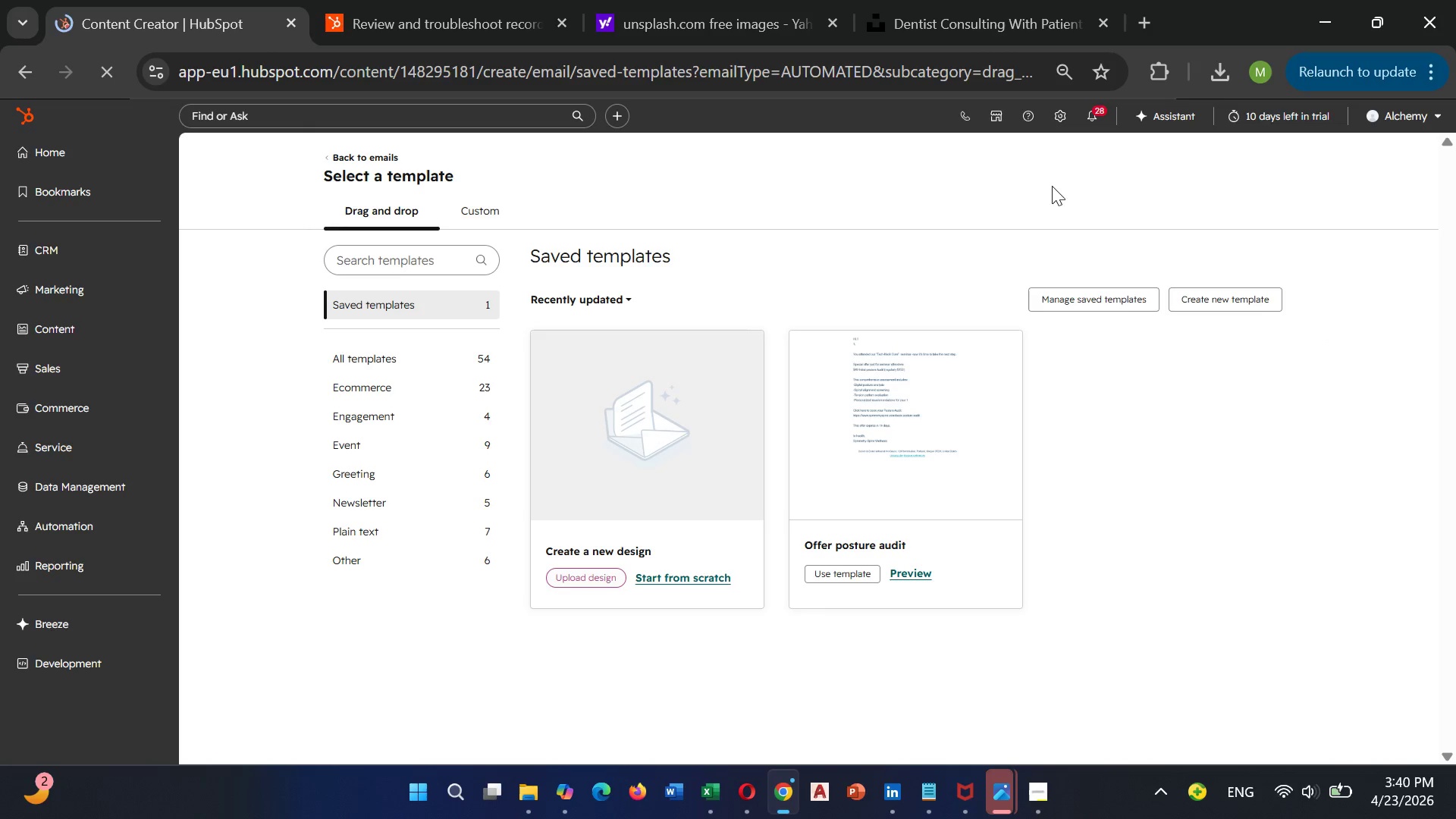 
left_click([762, 121])
 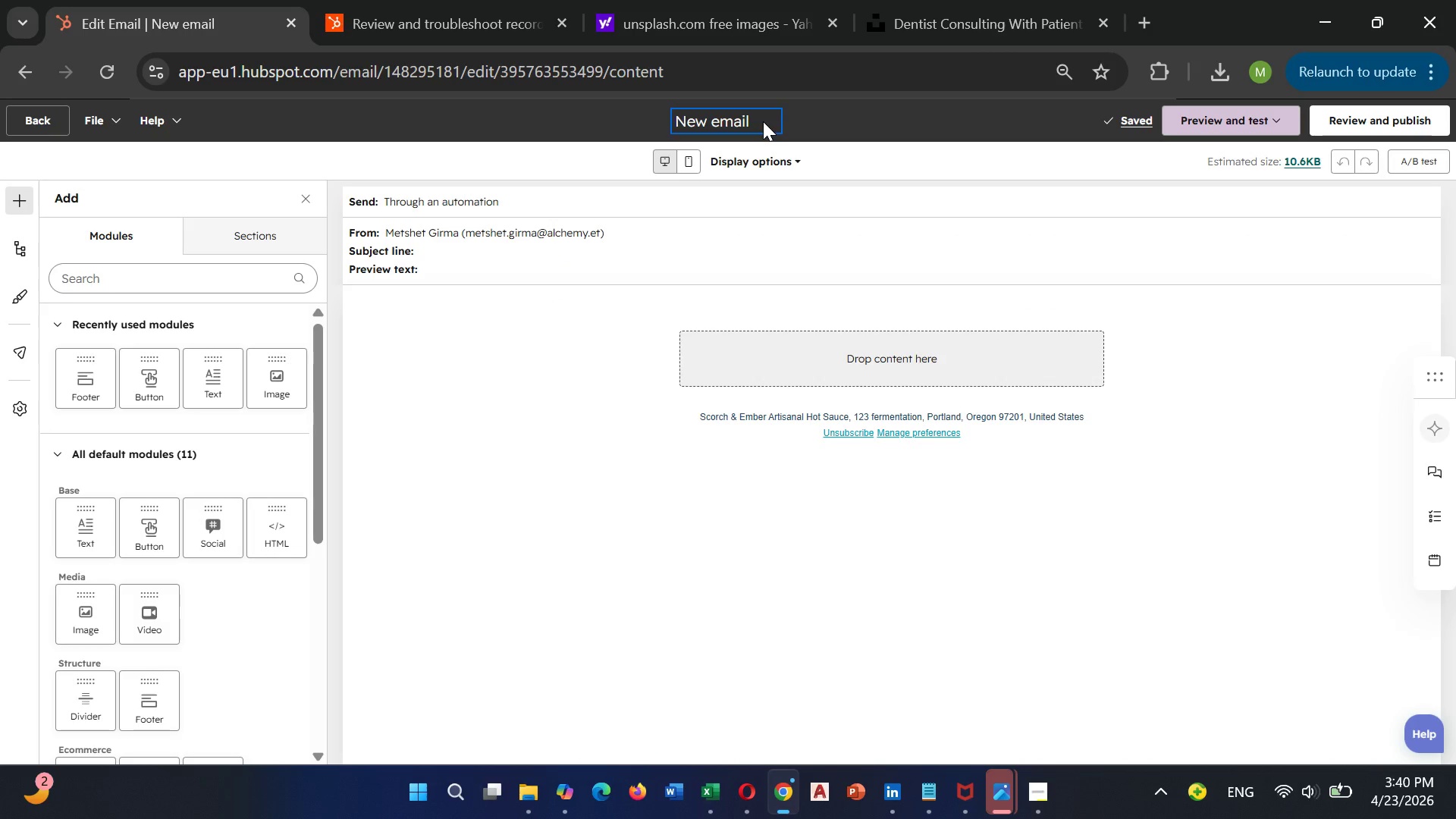 
hold_key(key=Backspace, duration=0.98)
 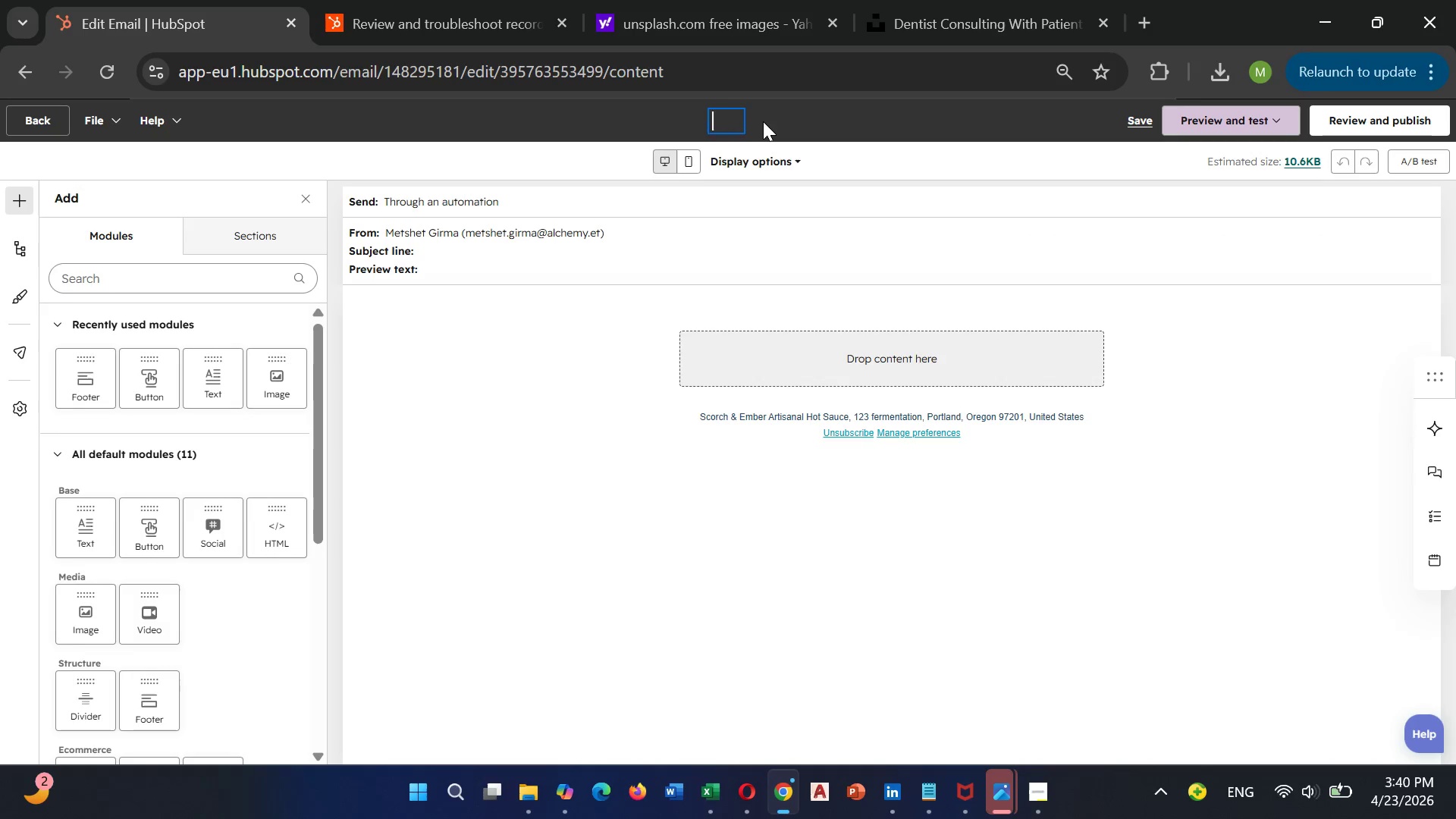 
type(TMJ_SLeep_Edu_)3_HEadaches)
 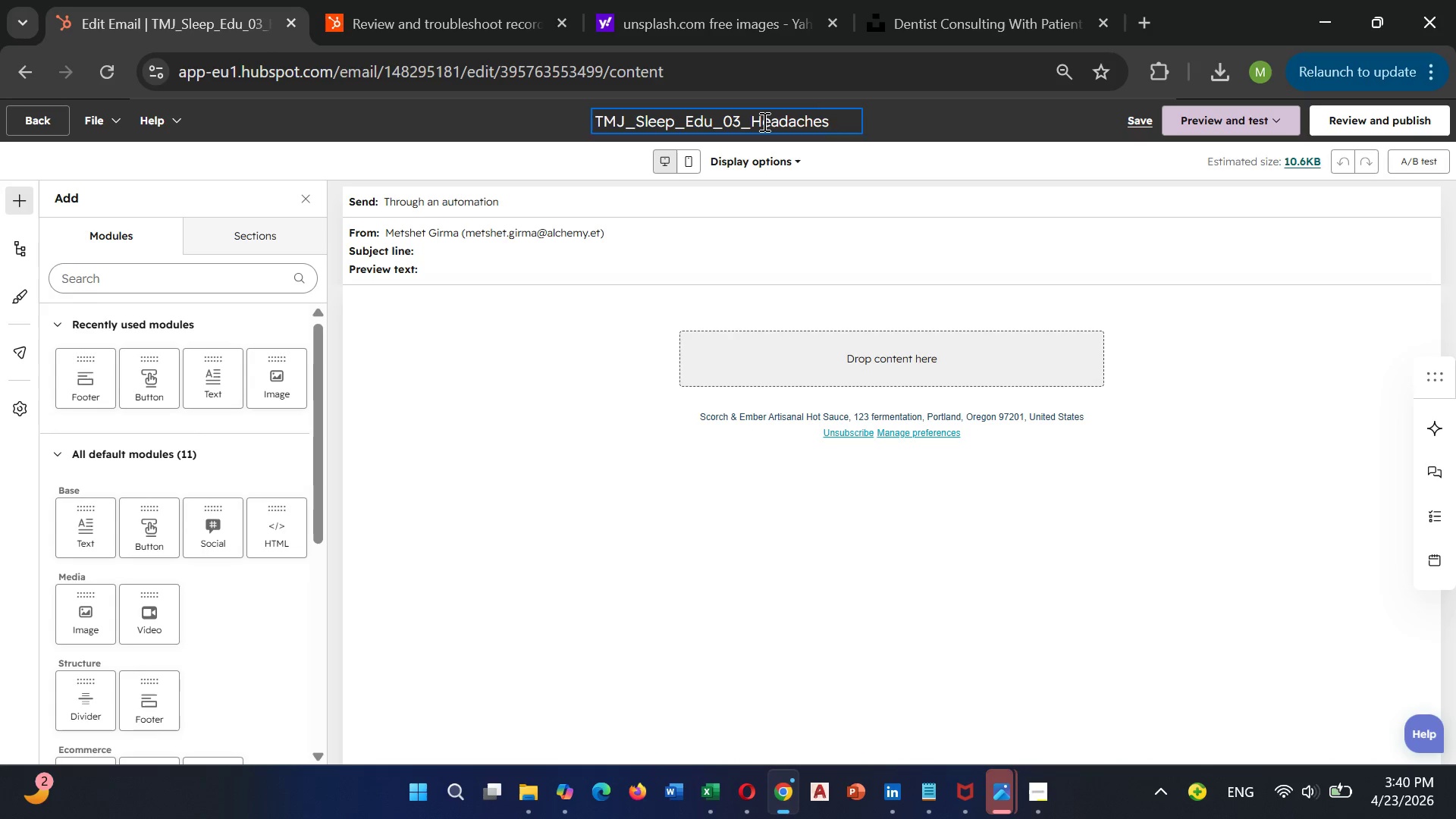 
wait(5.92)
 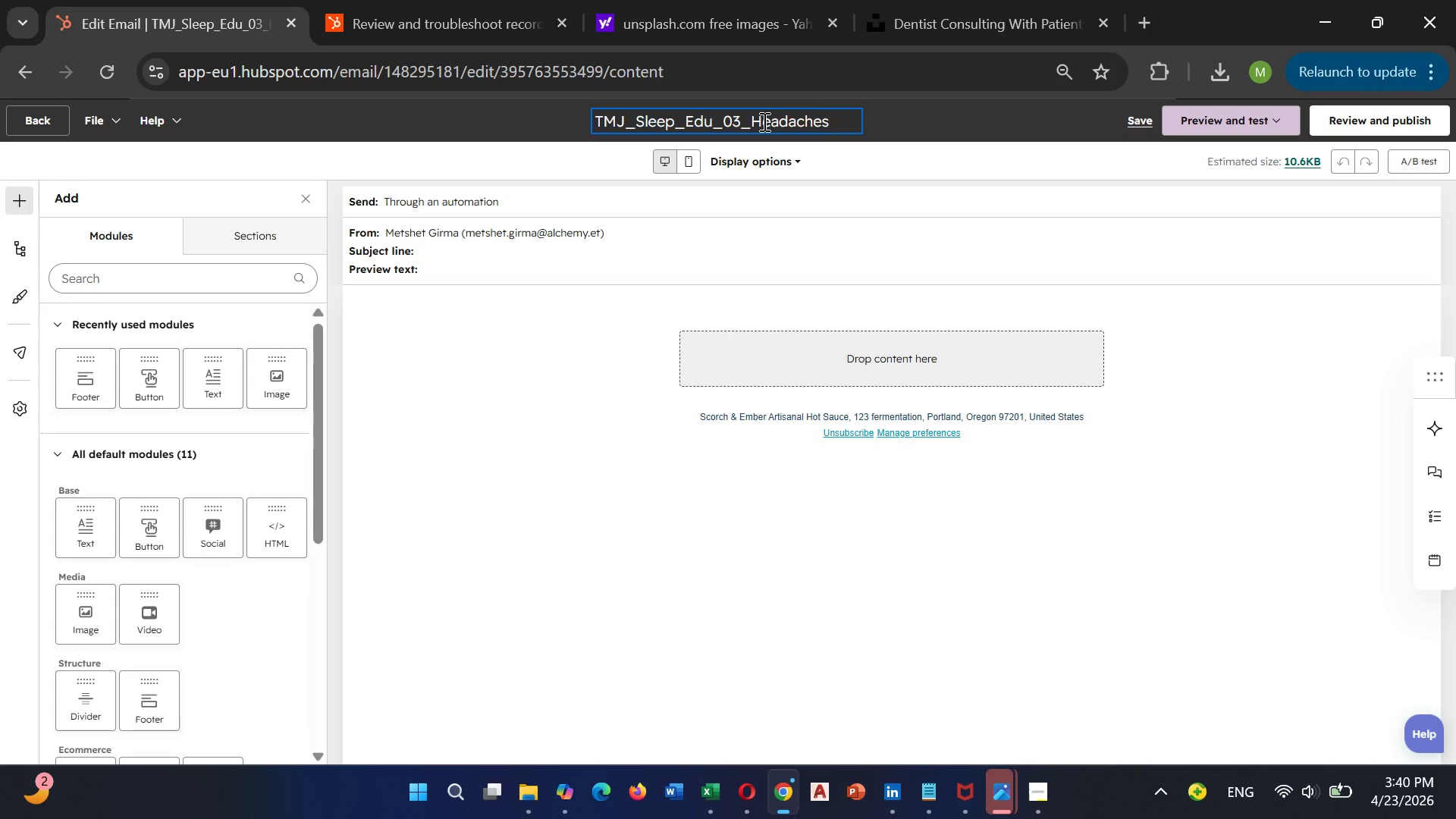 
left_click([464, 259])
 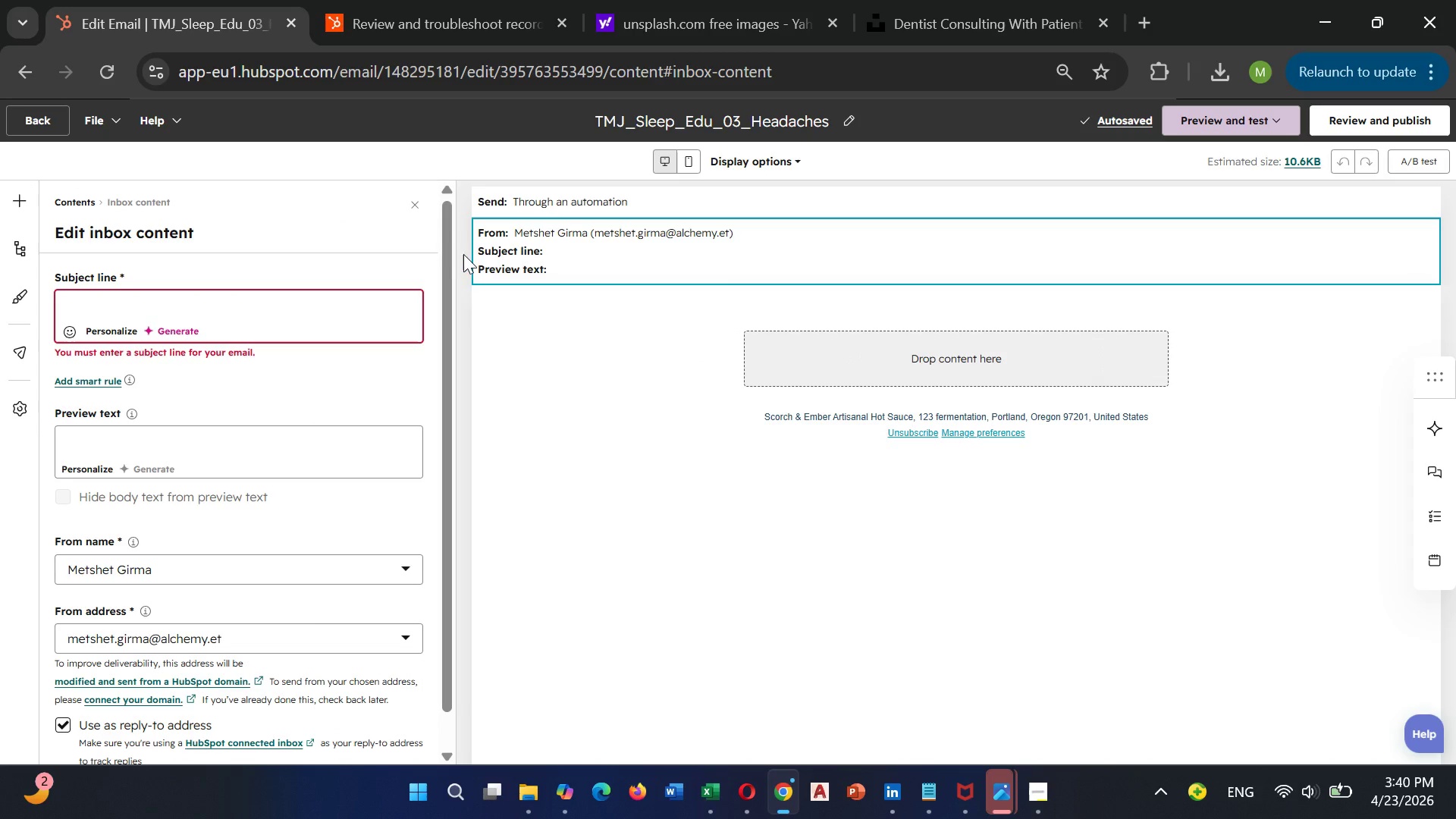 
wait(6.44)
 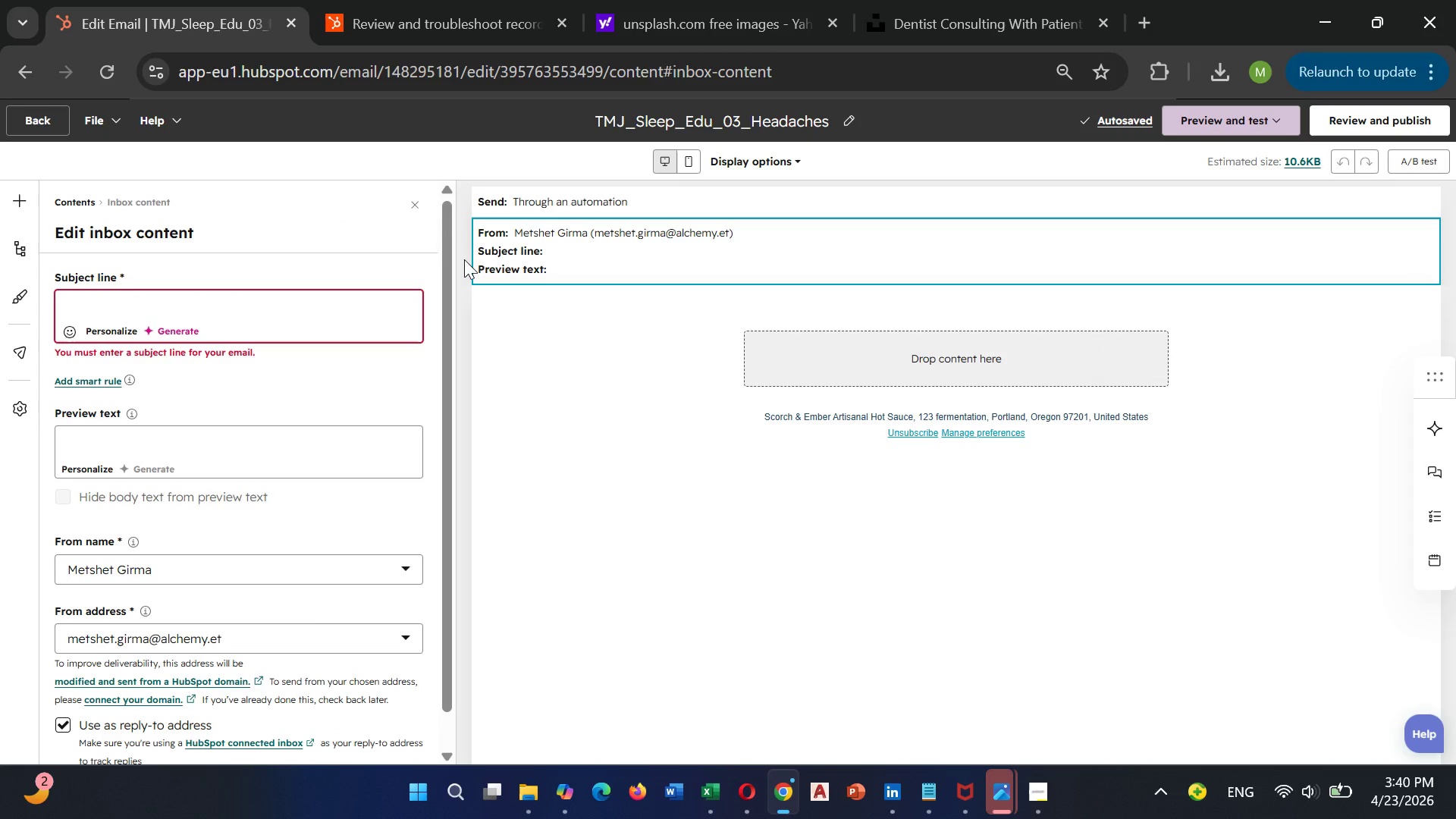 
left_click([262, 288])
 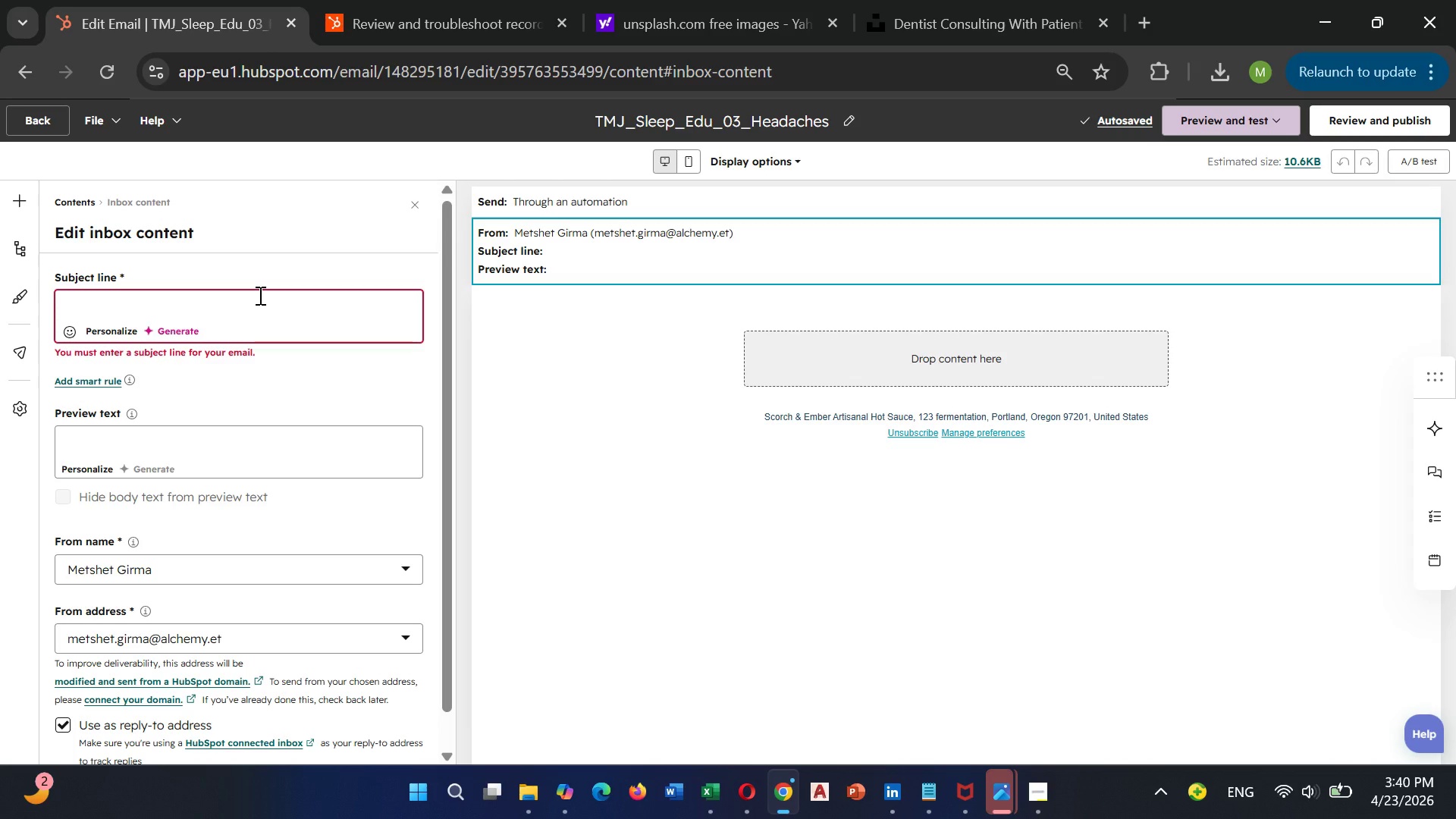 
left_click([259, 295])
 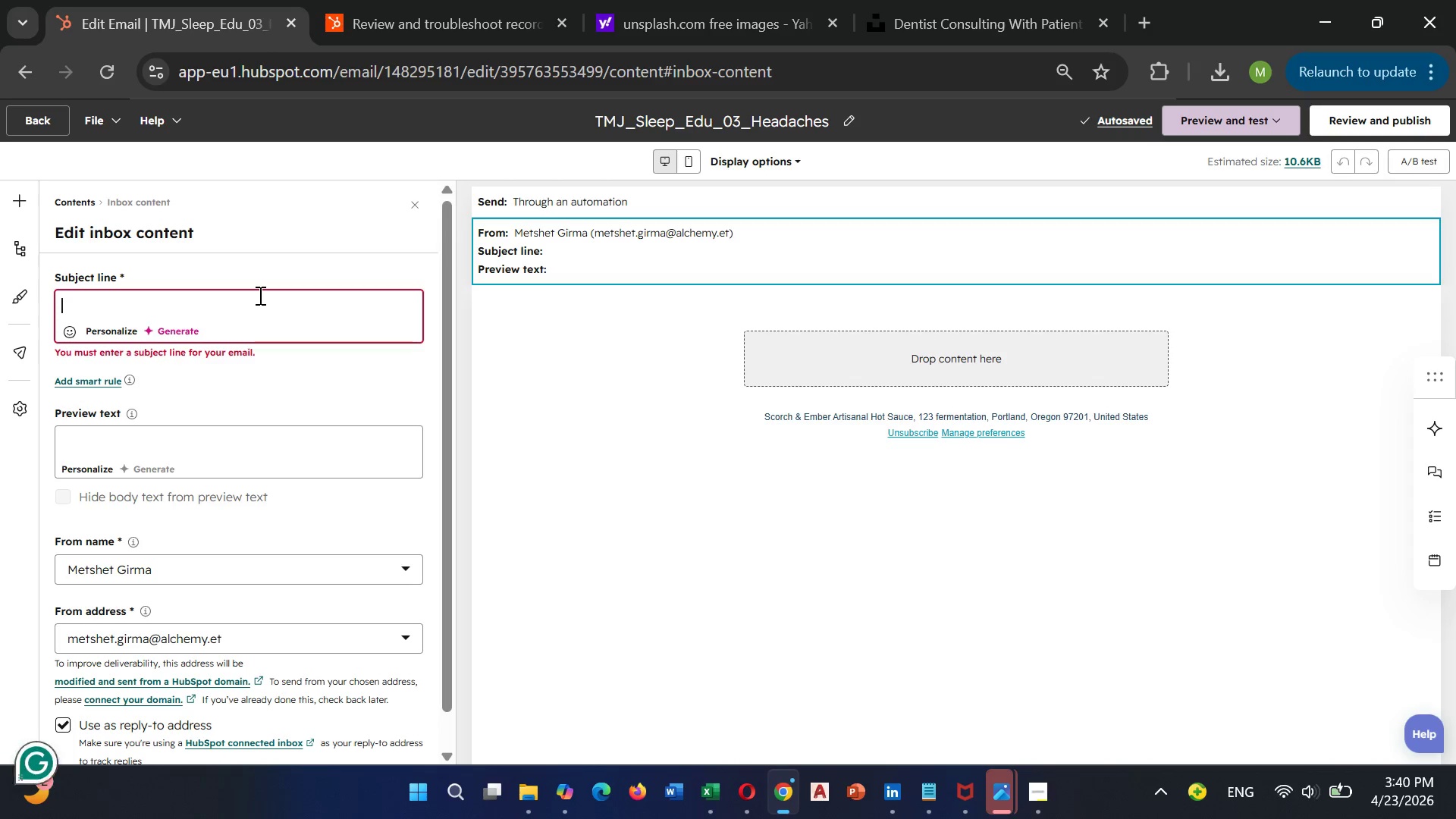 
type(Mor)
 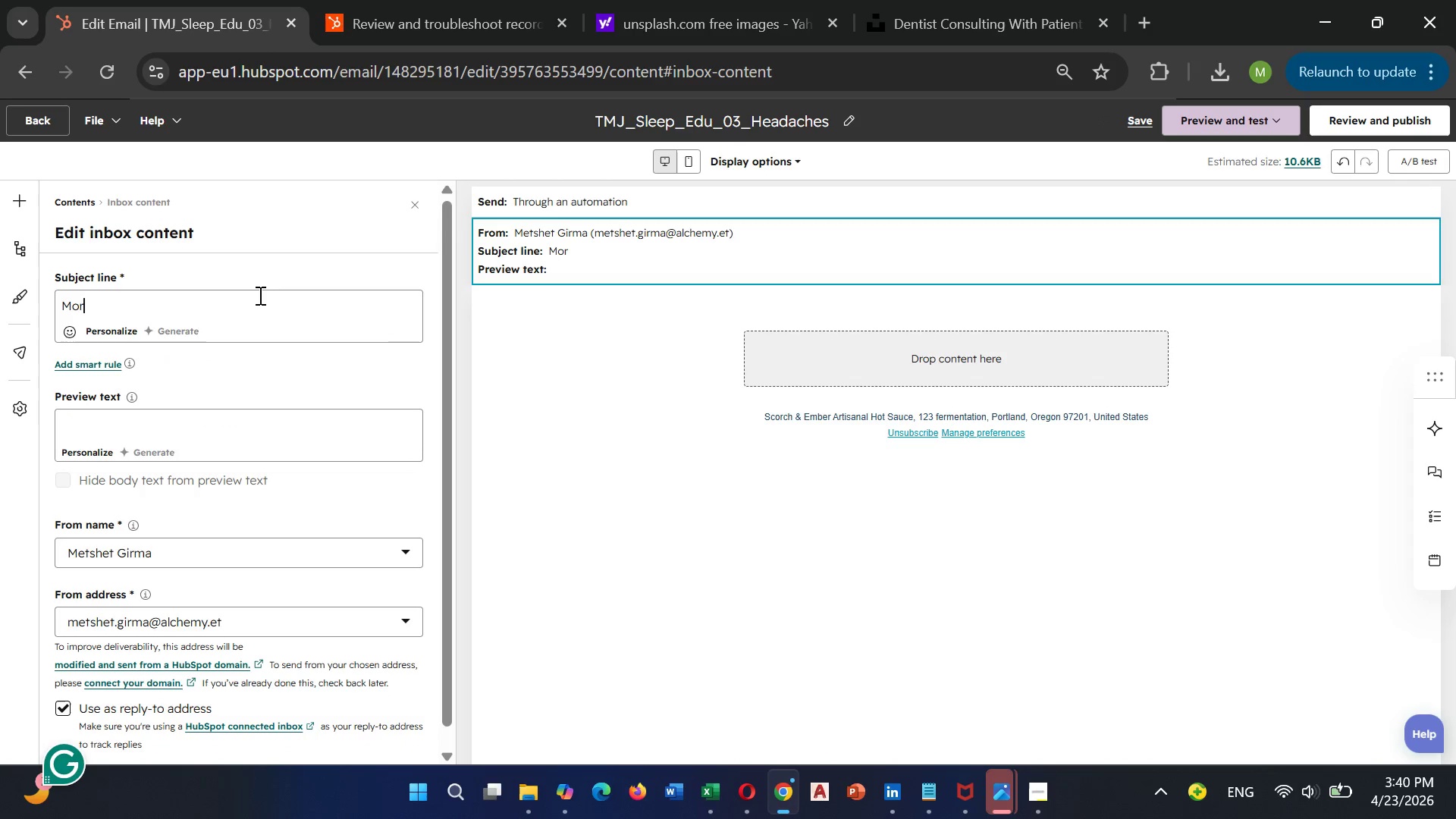 
type(nong)
key(Backspace)
key(Backspace)
key(Backspace)
type(ing headaches)
 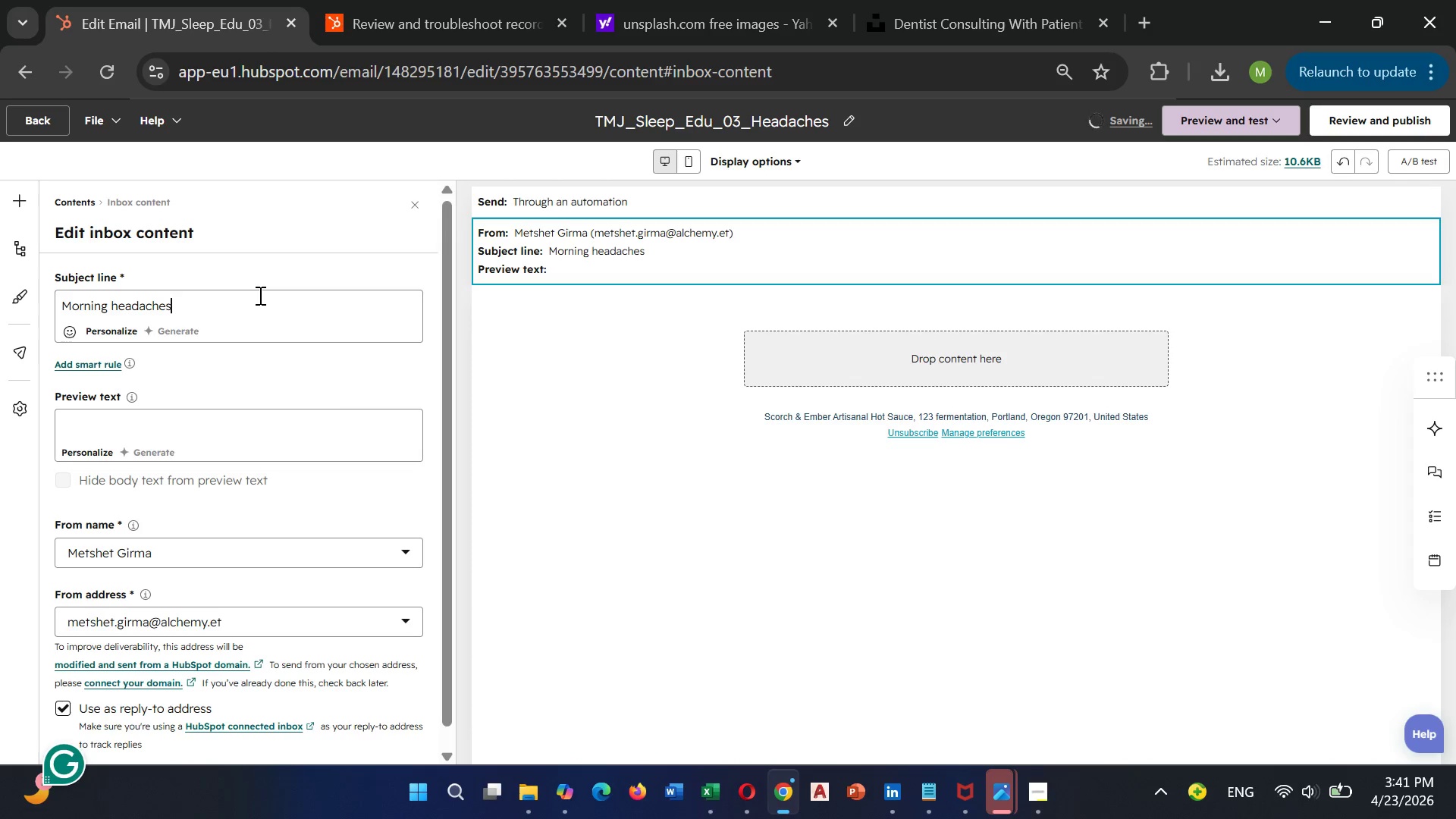 
type(? Your)
 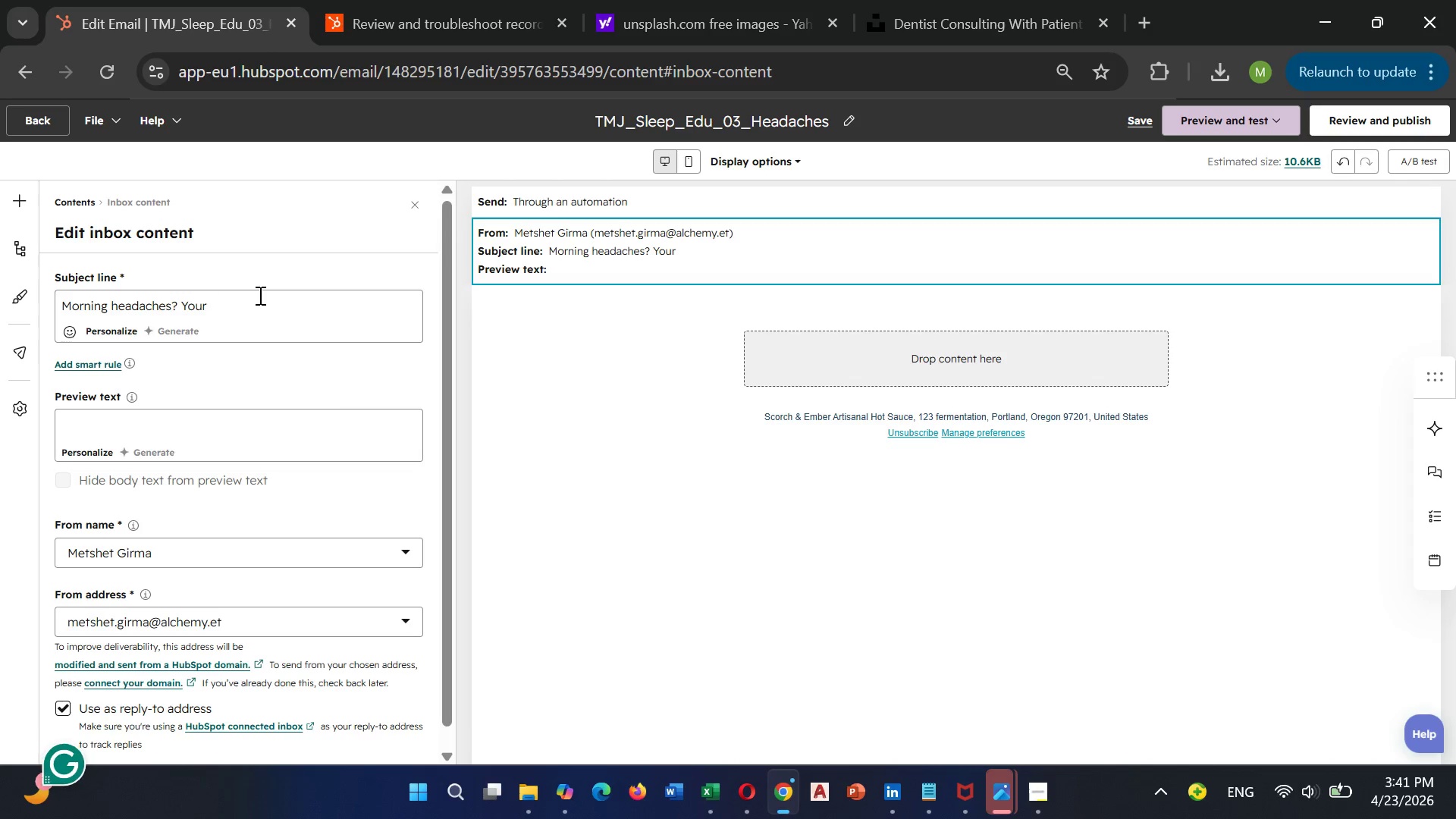 
type( jaw )
 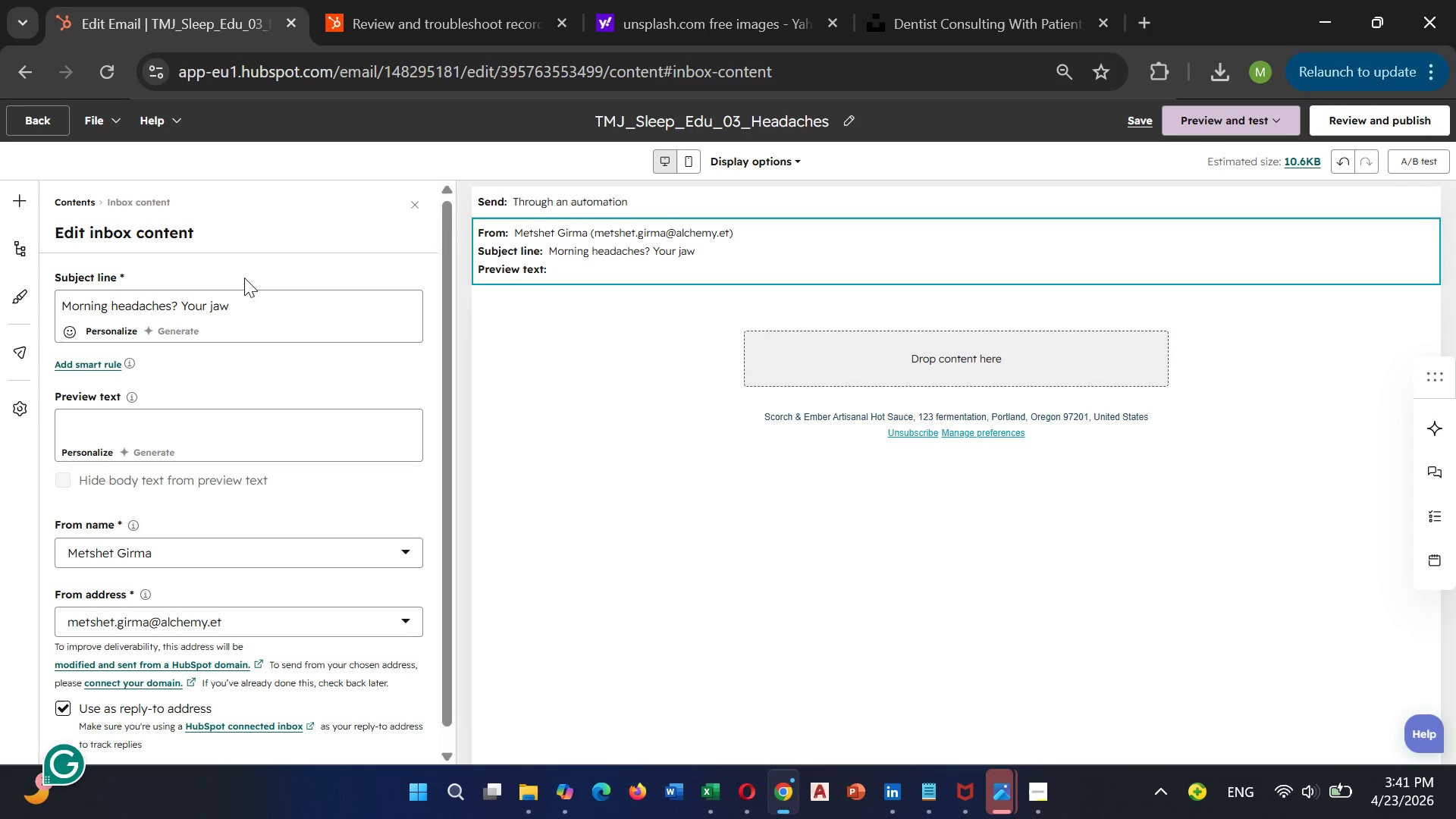 
type(may be the)
 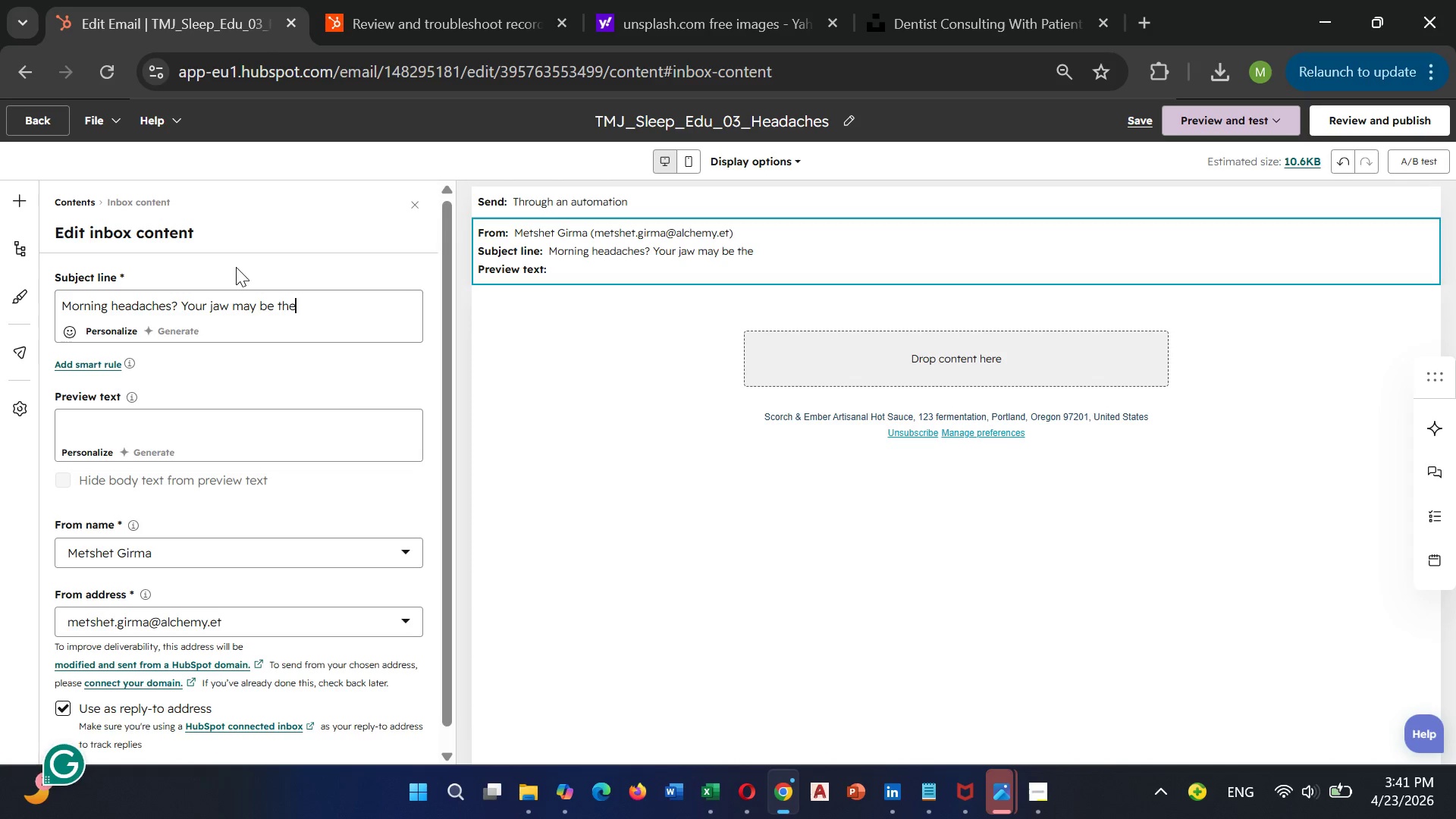 
type( culprit)
 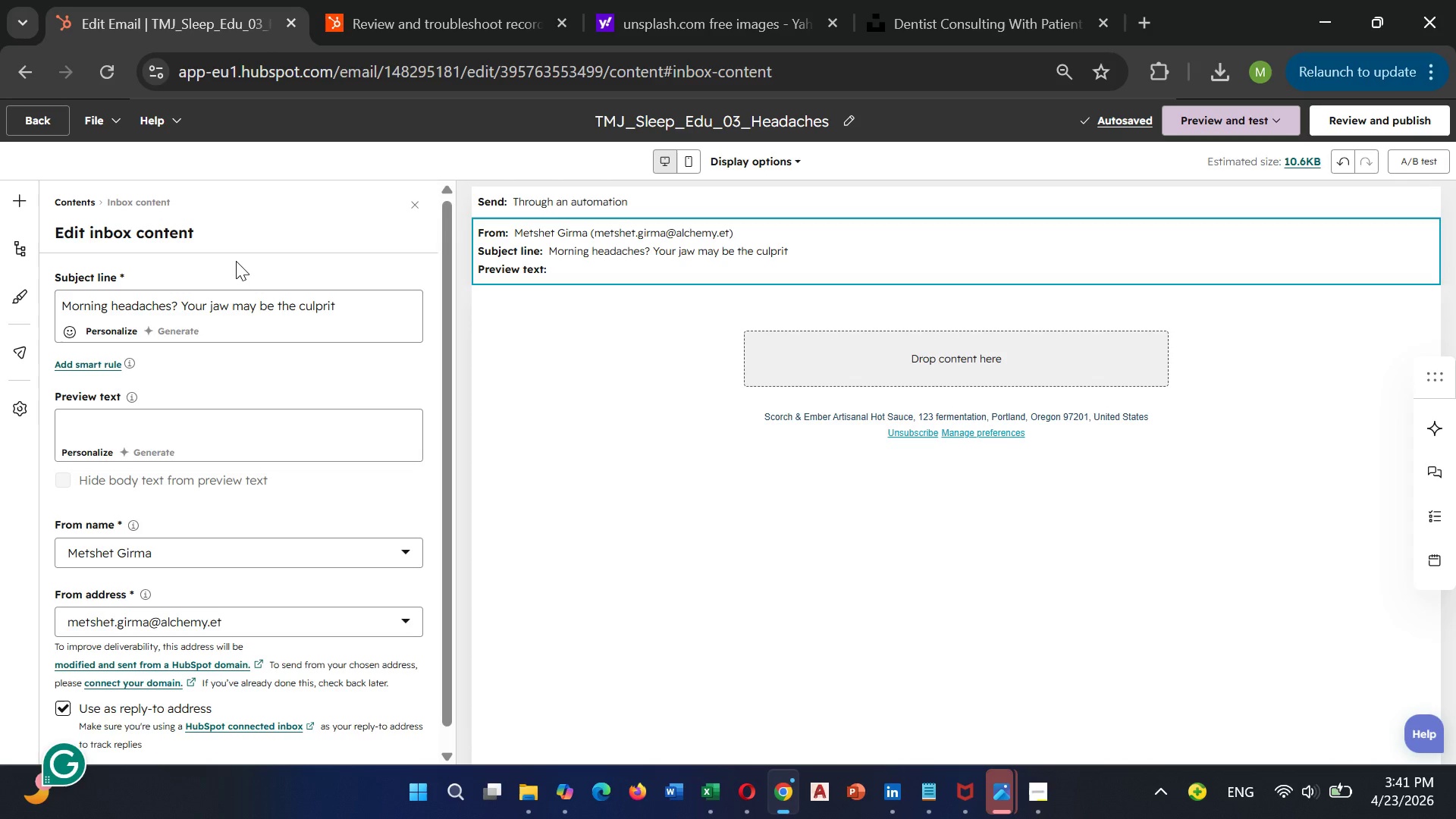 
left_click([146, 425])
 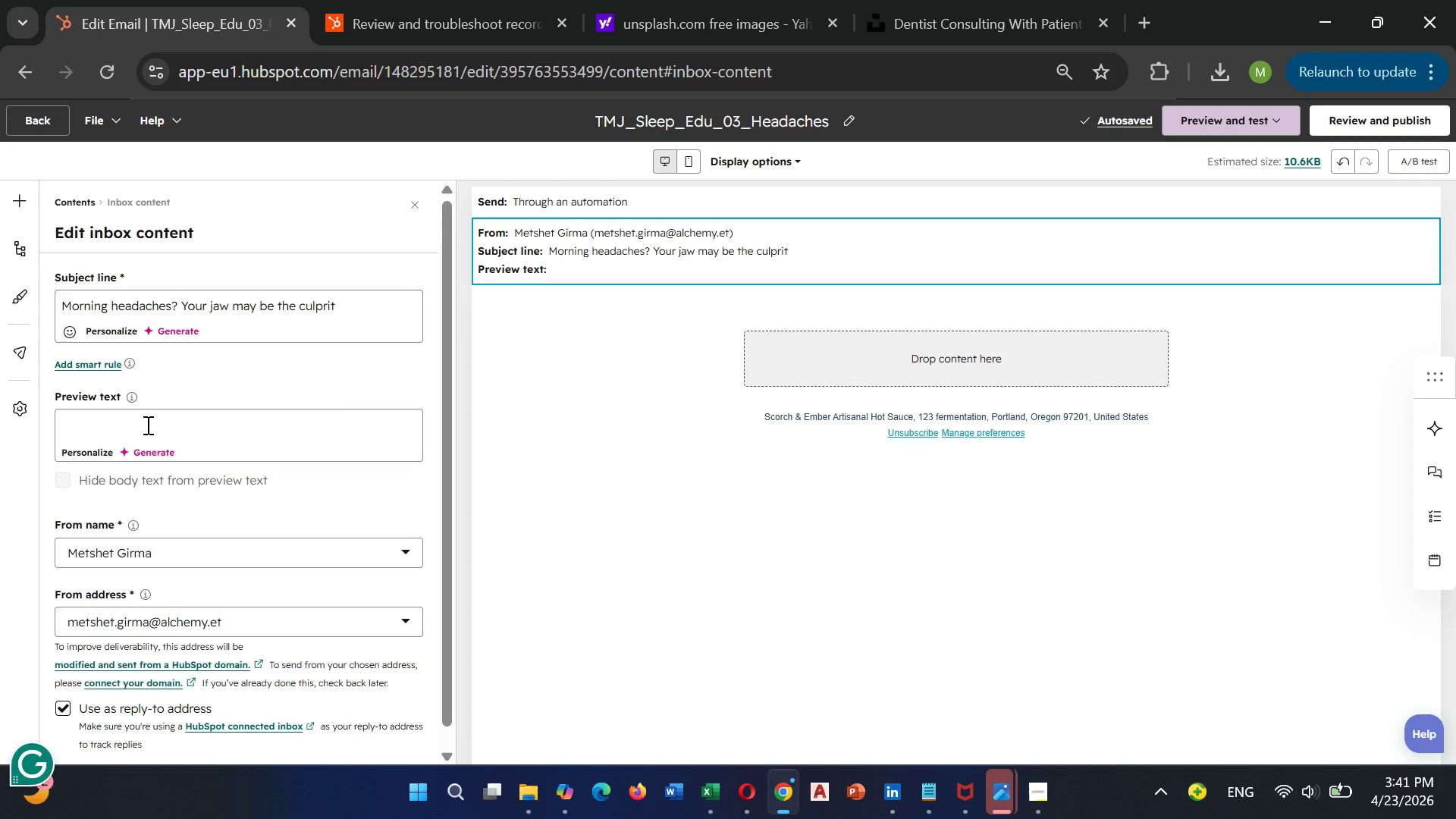 
type(TMJ and sleep apnea)
 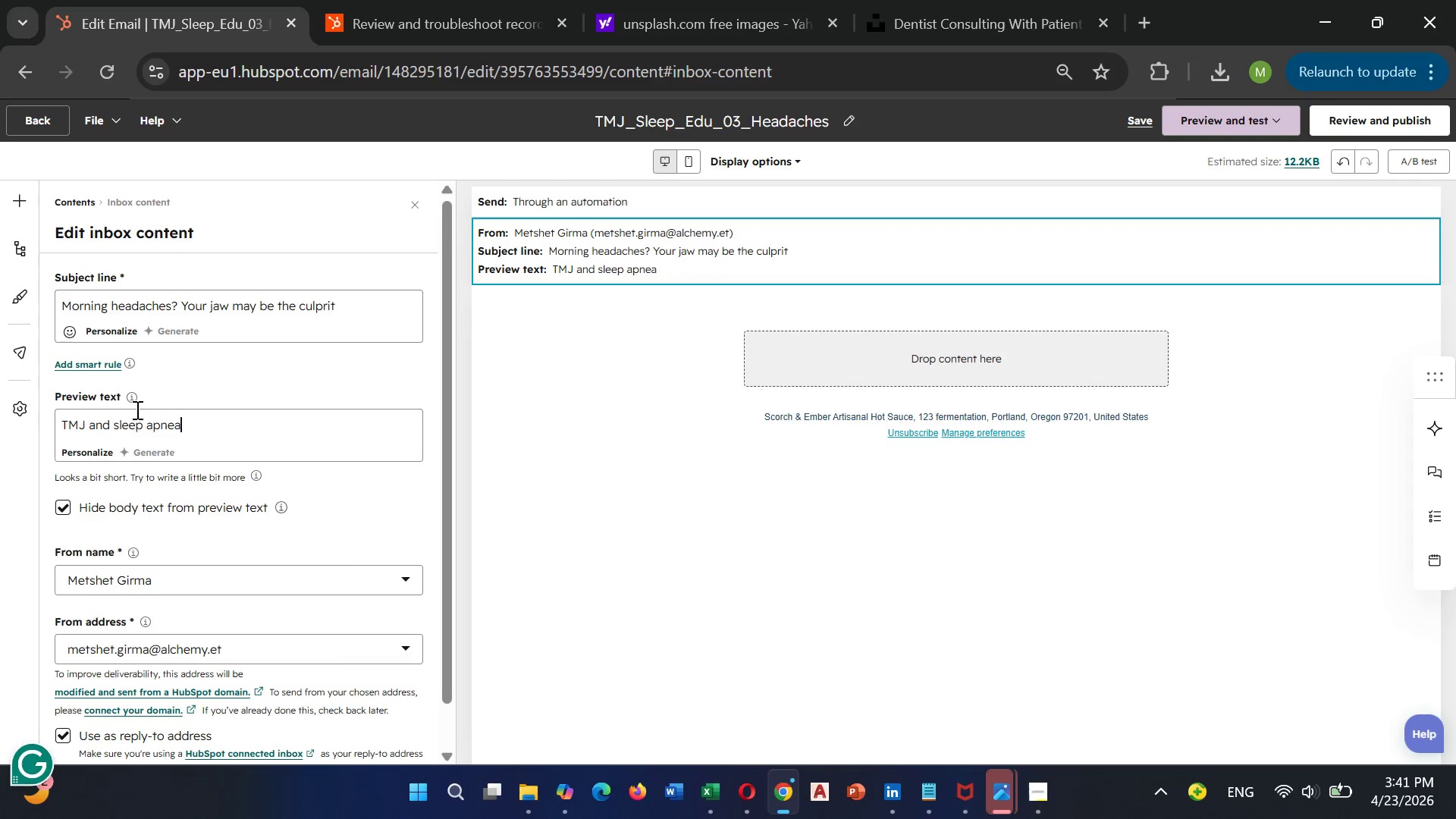 
type( explained)
 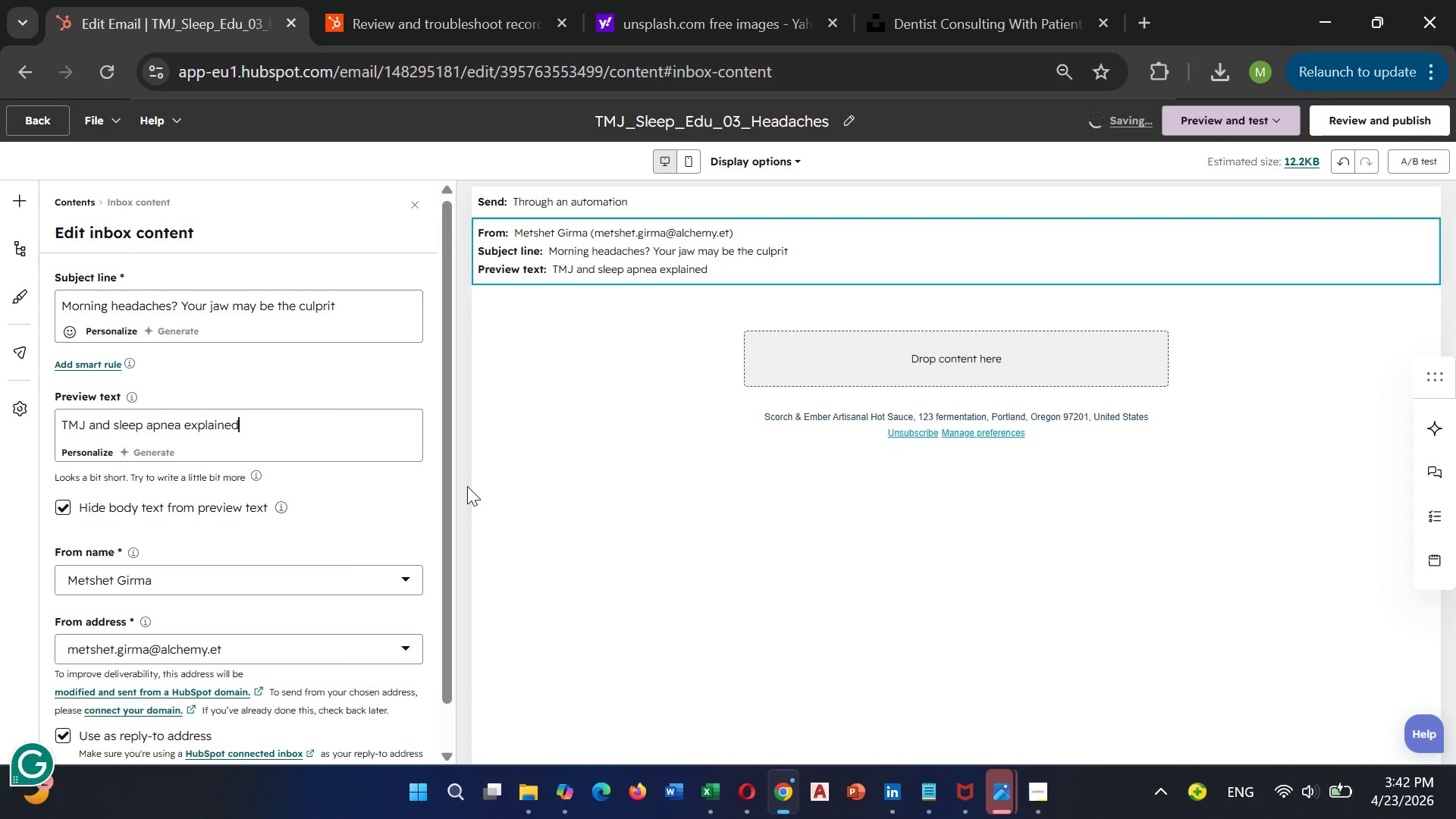 
left_click([809, 349])
 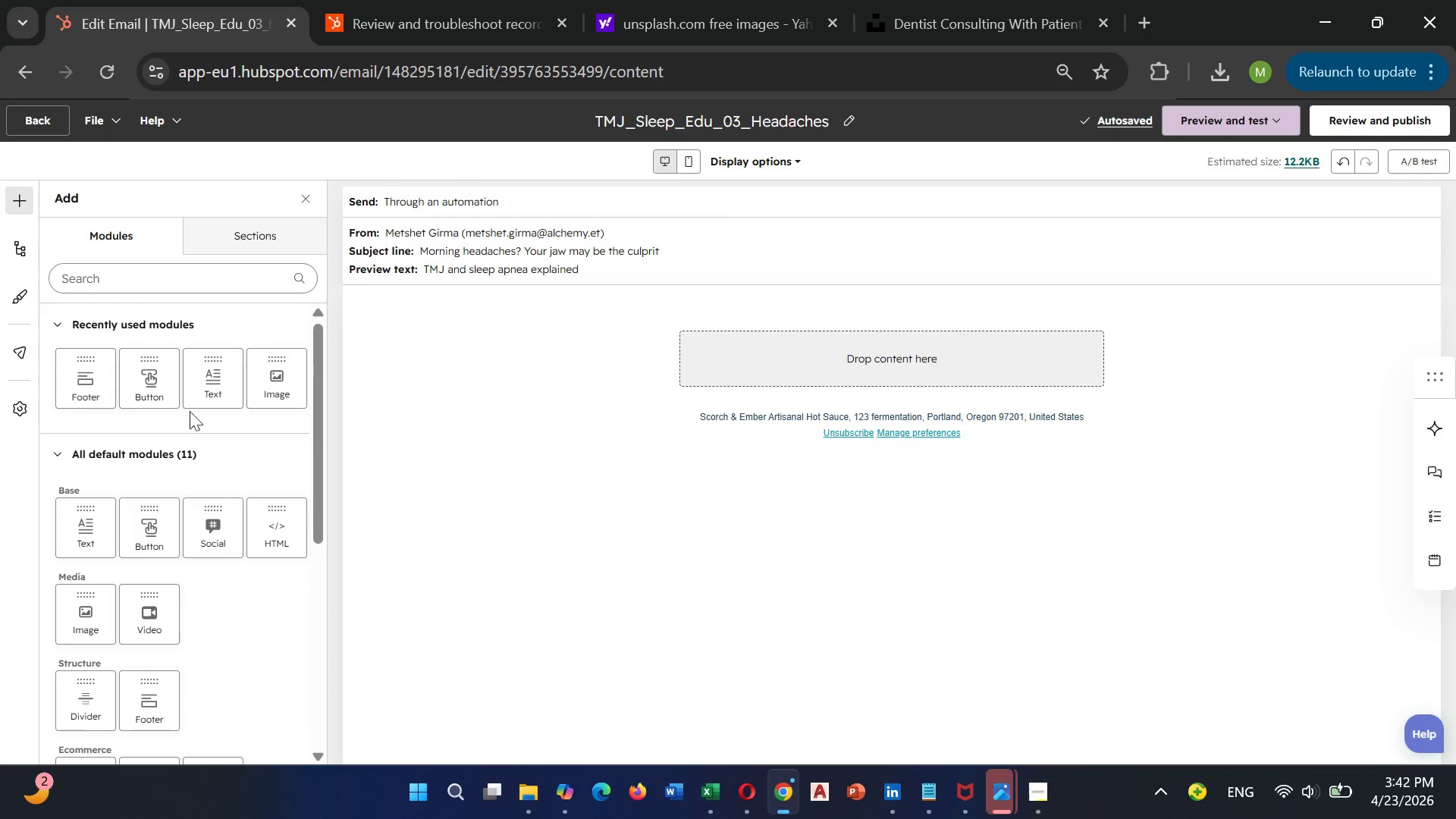 
left_click_drag(start_coordinate=[206, 395], to_coordinate=[769, 380])
 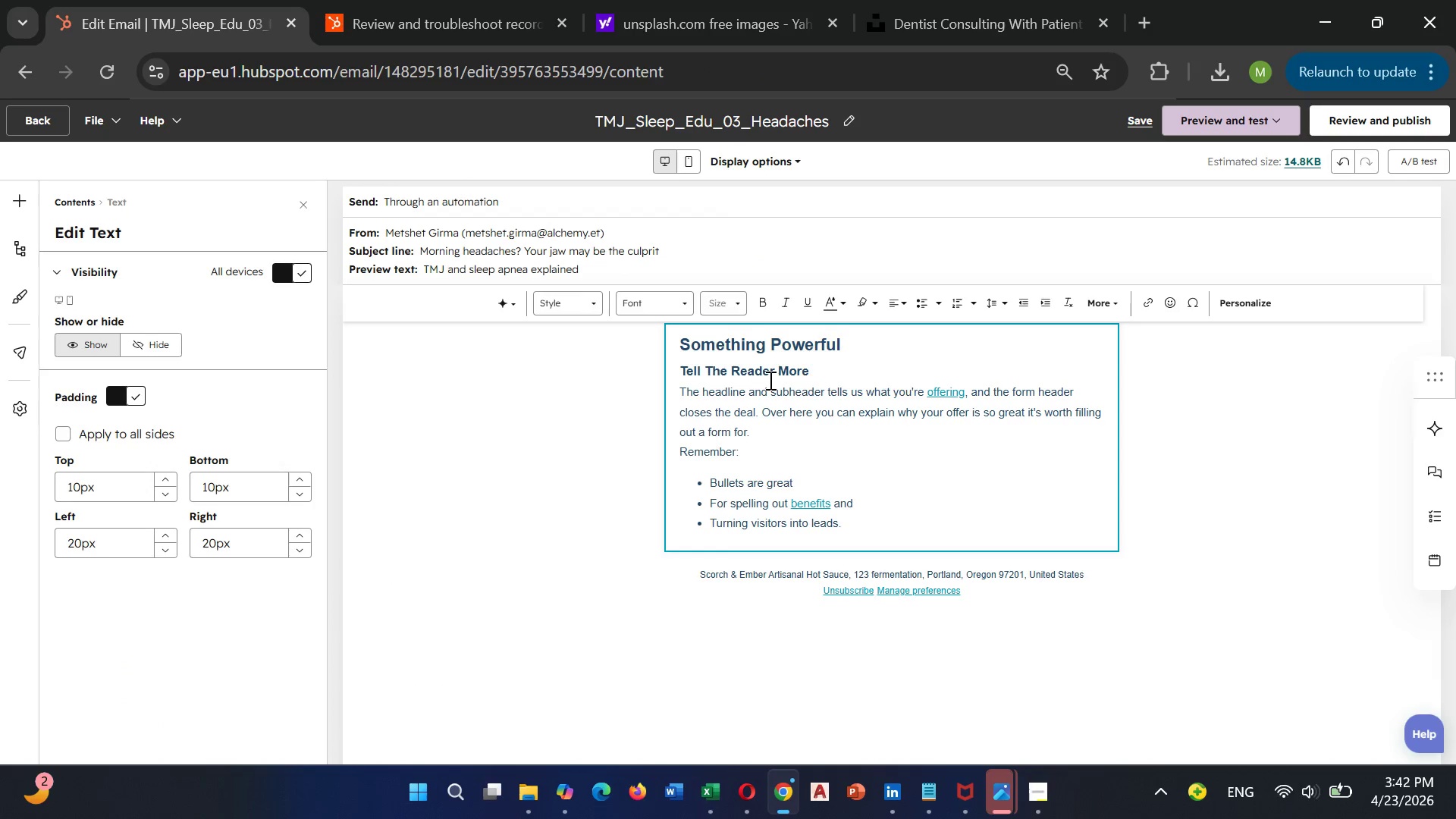 
left_click([769, 380])
 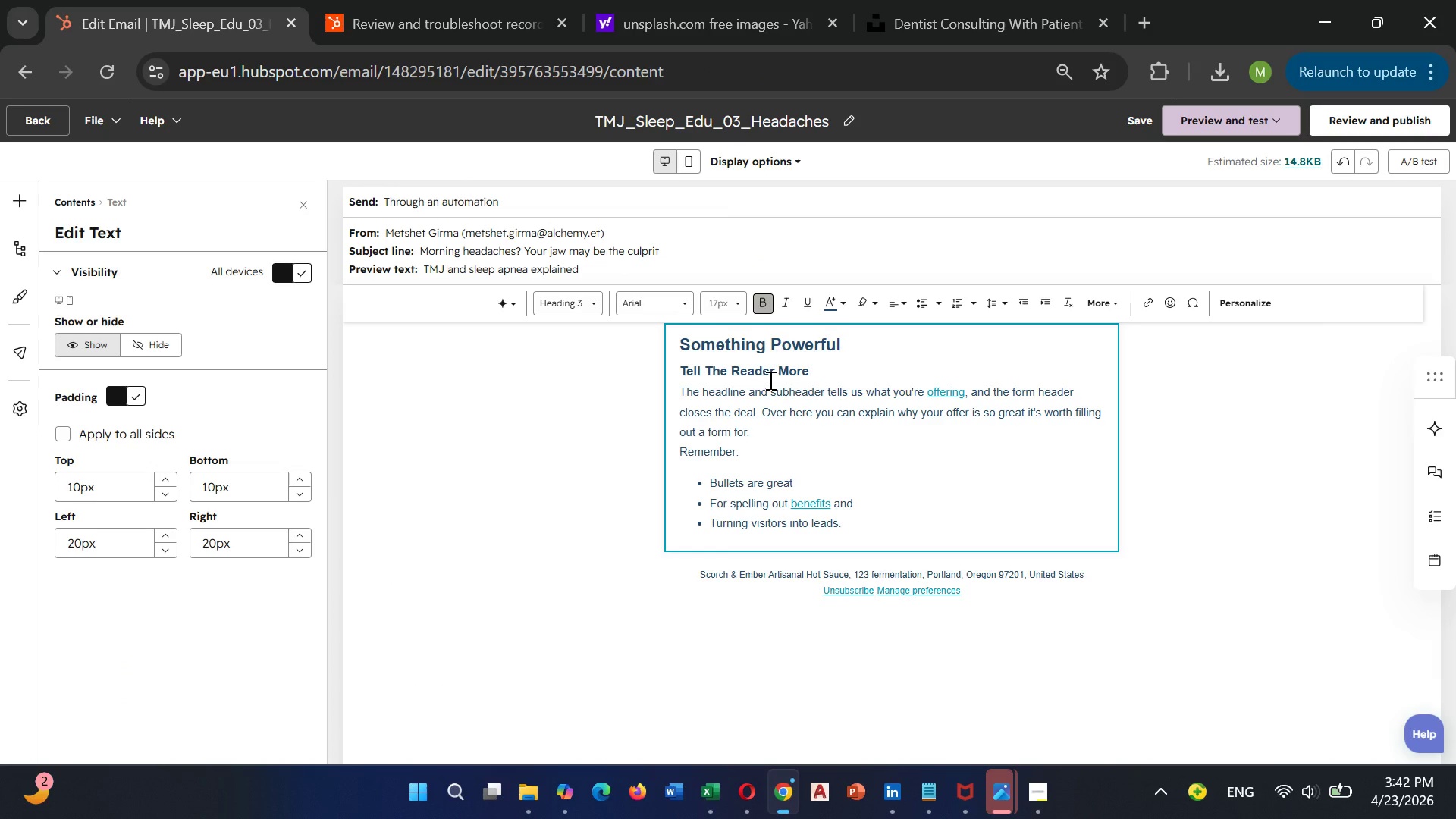 
key(Control+A)
 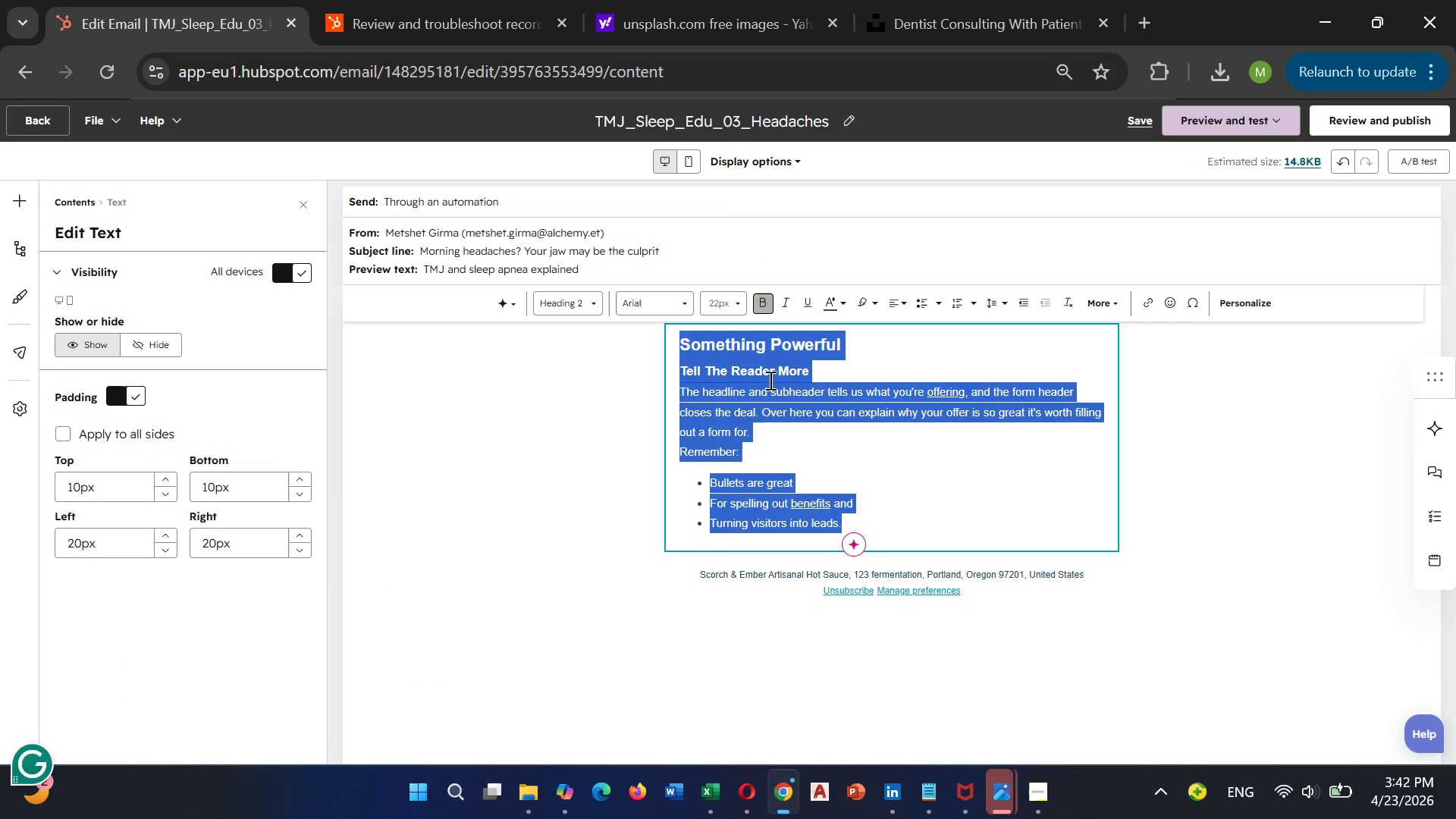 
key(Backspace)
 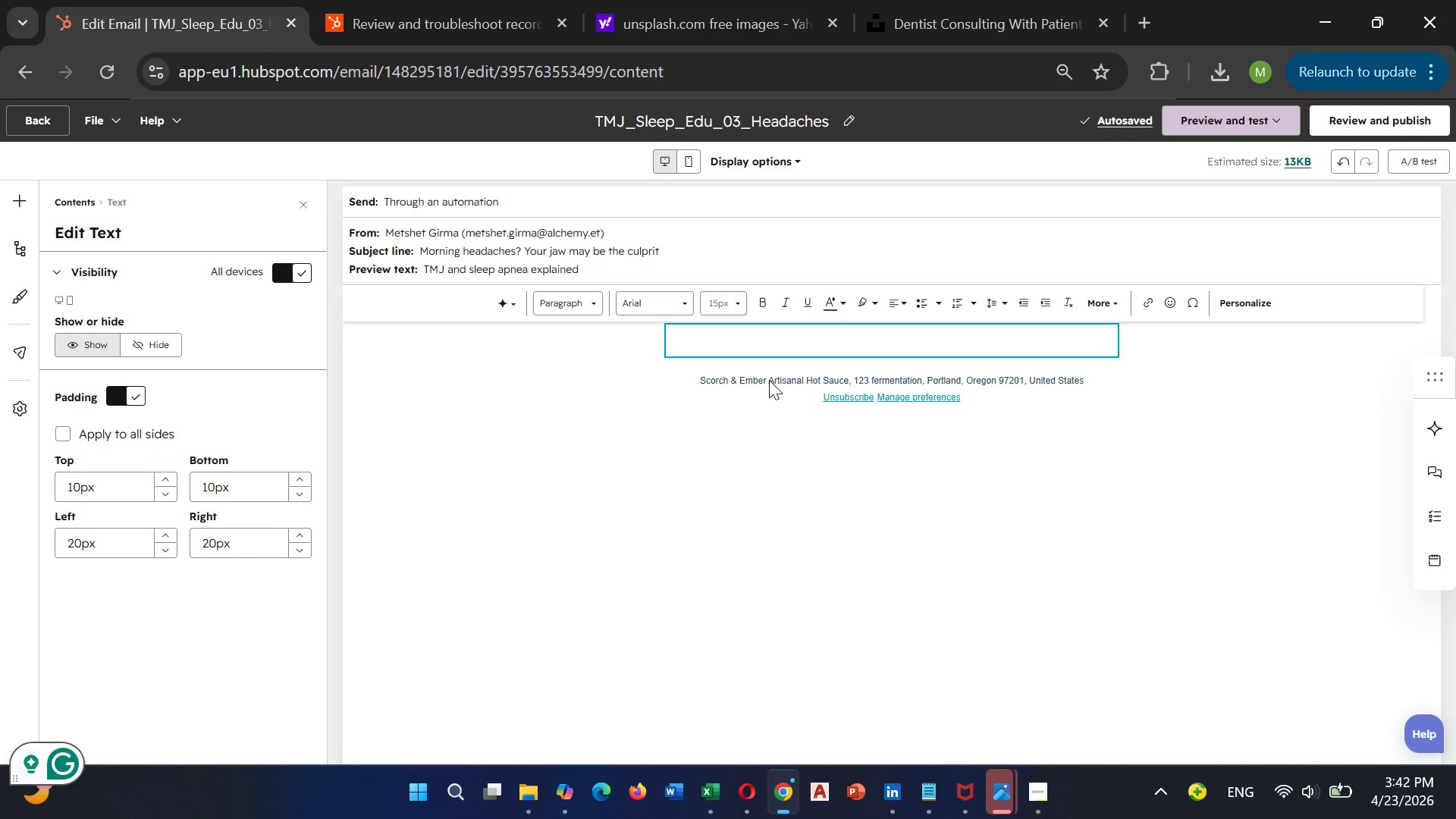 
wait(9.89)
 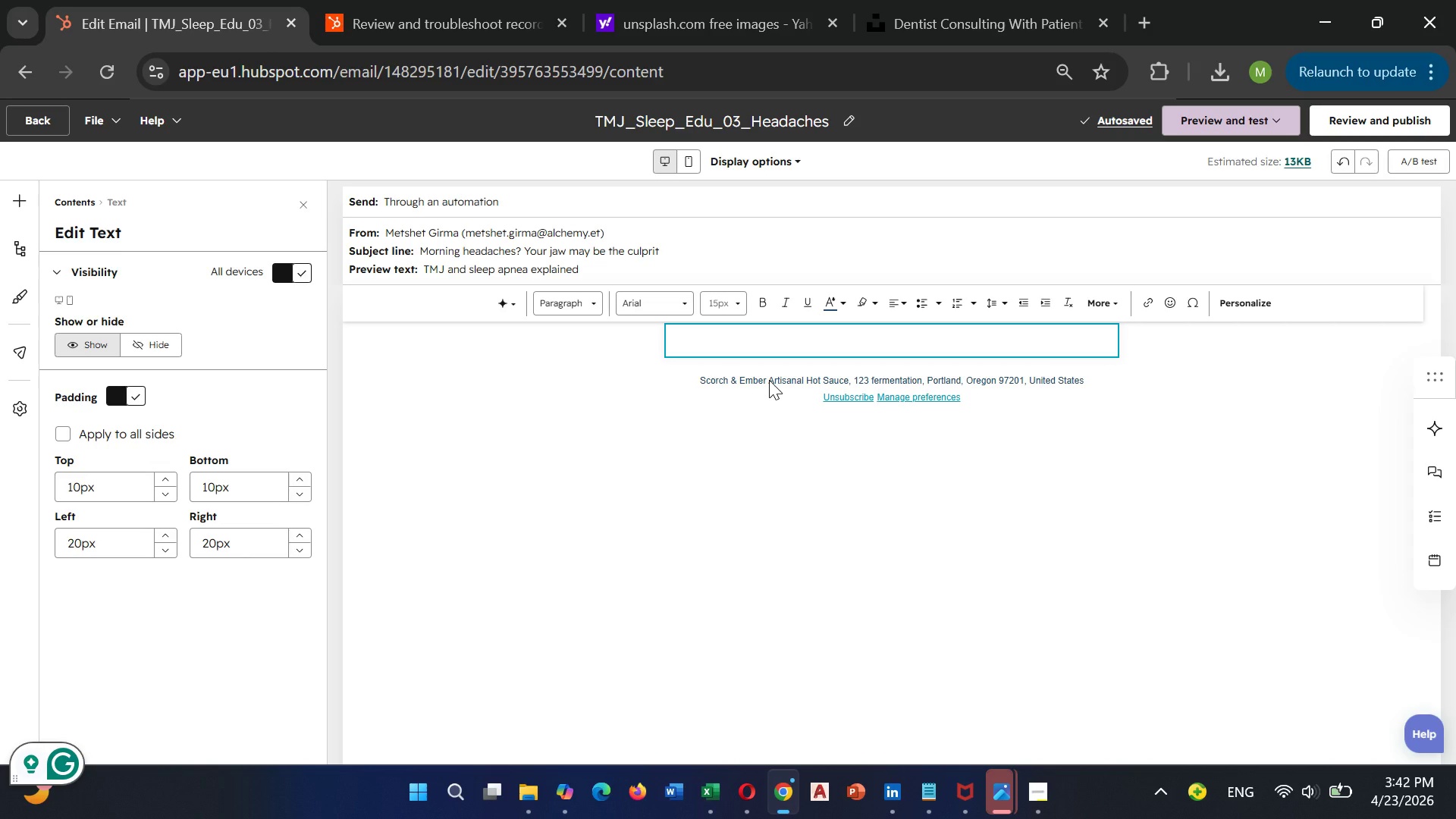 
scroll: coordinate [818, 354], scroll_direction: up, amount: 12.0
 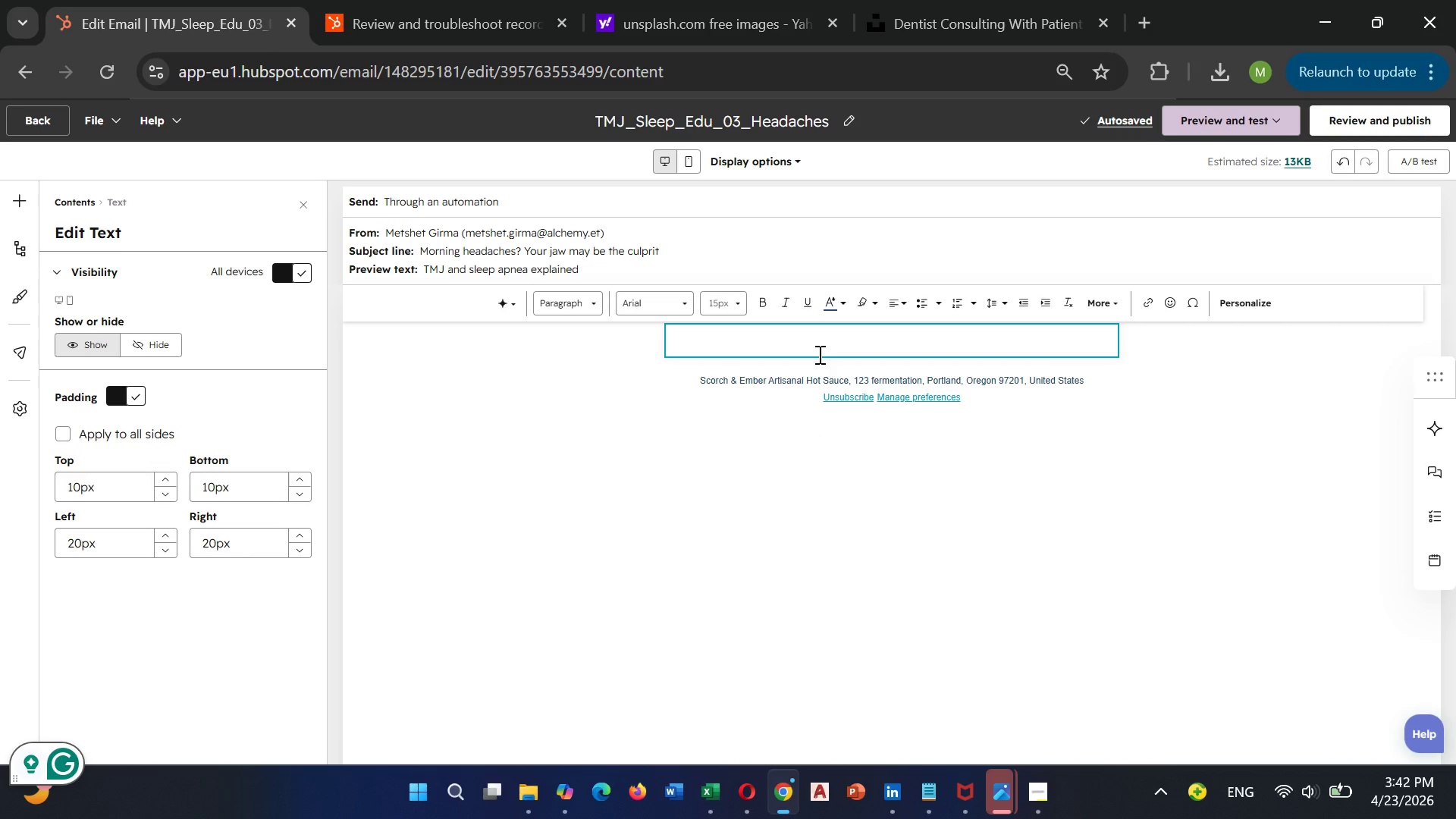 
type(Walking up with)
 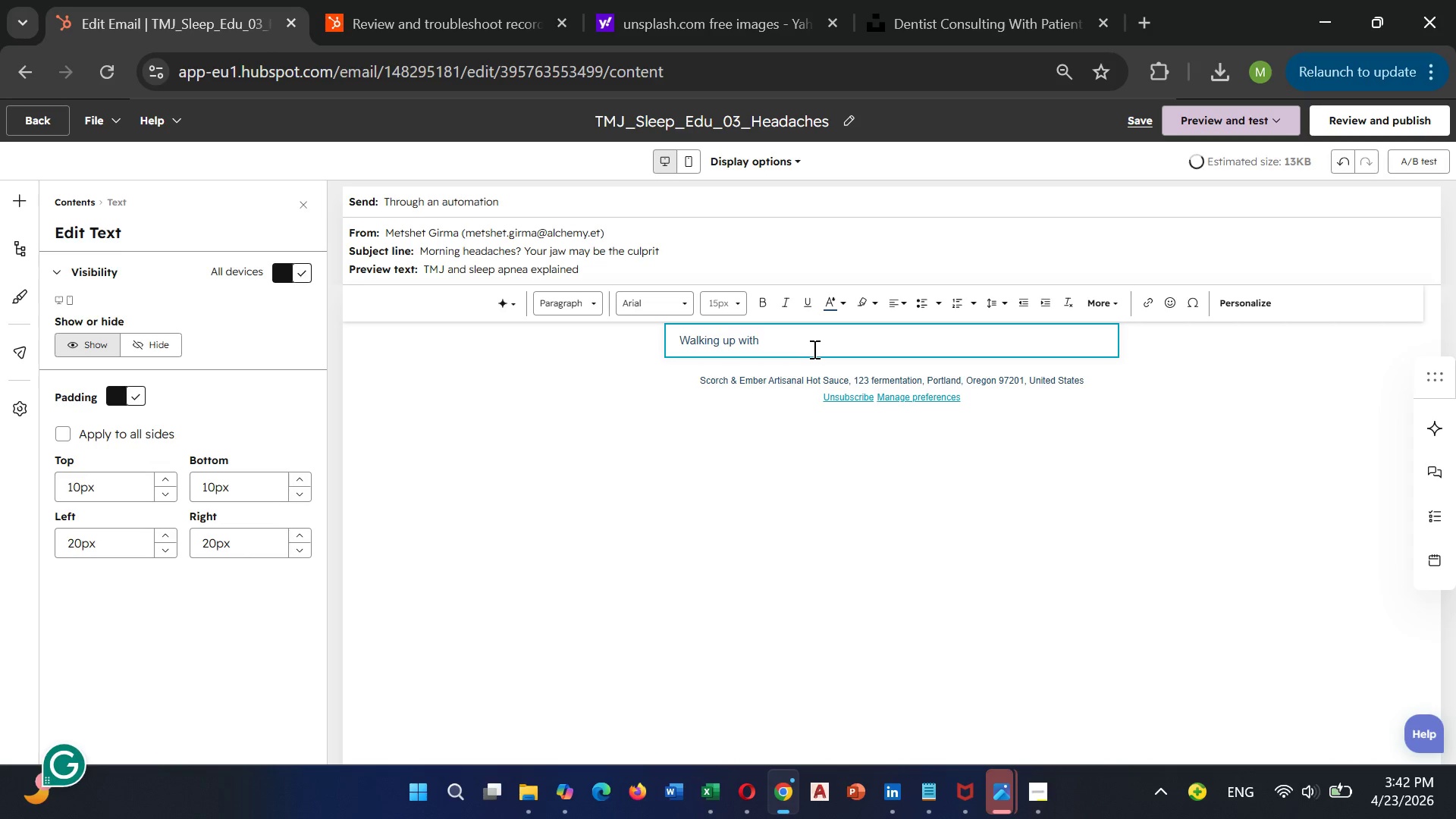 
type( headaches)
 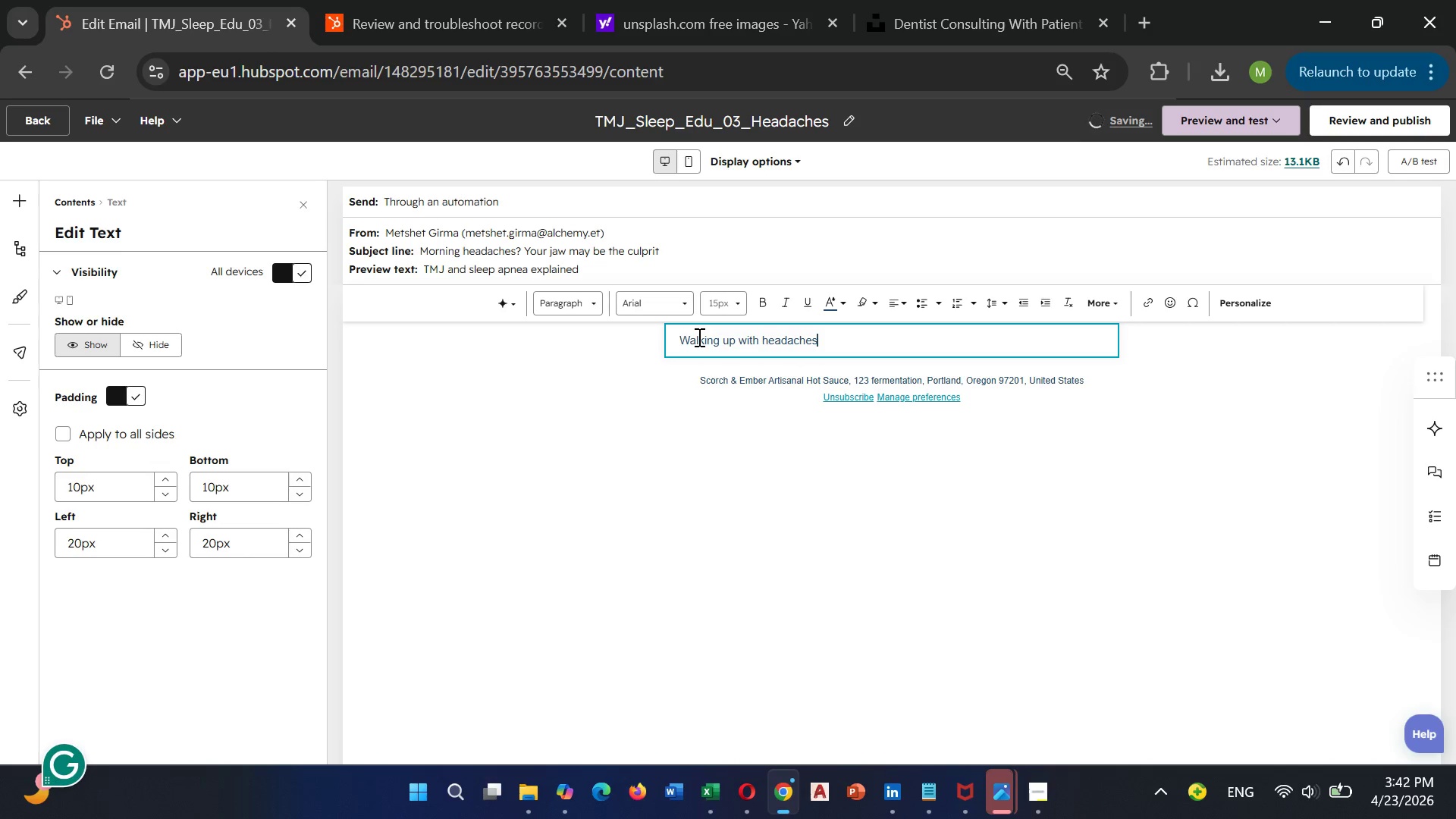 
key(Backspace)
 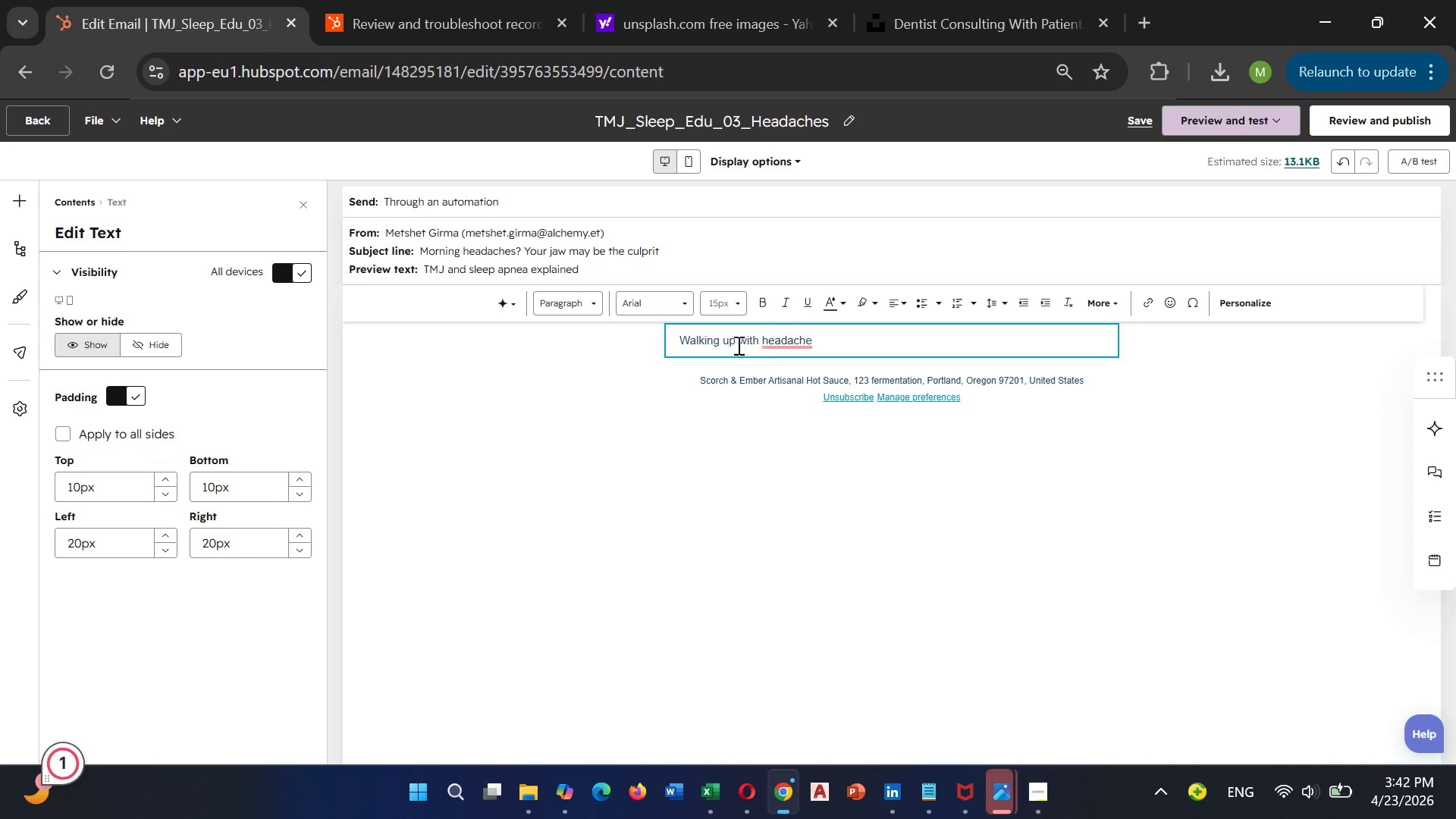 
left_click([700, 337])
 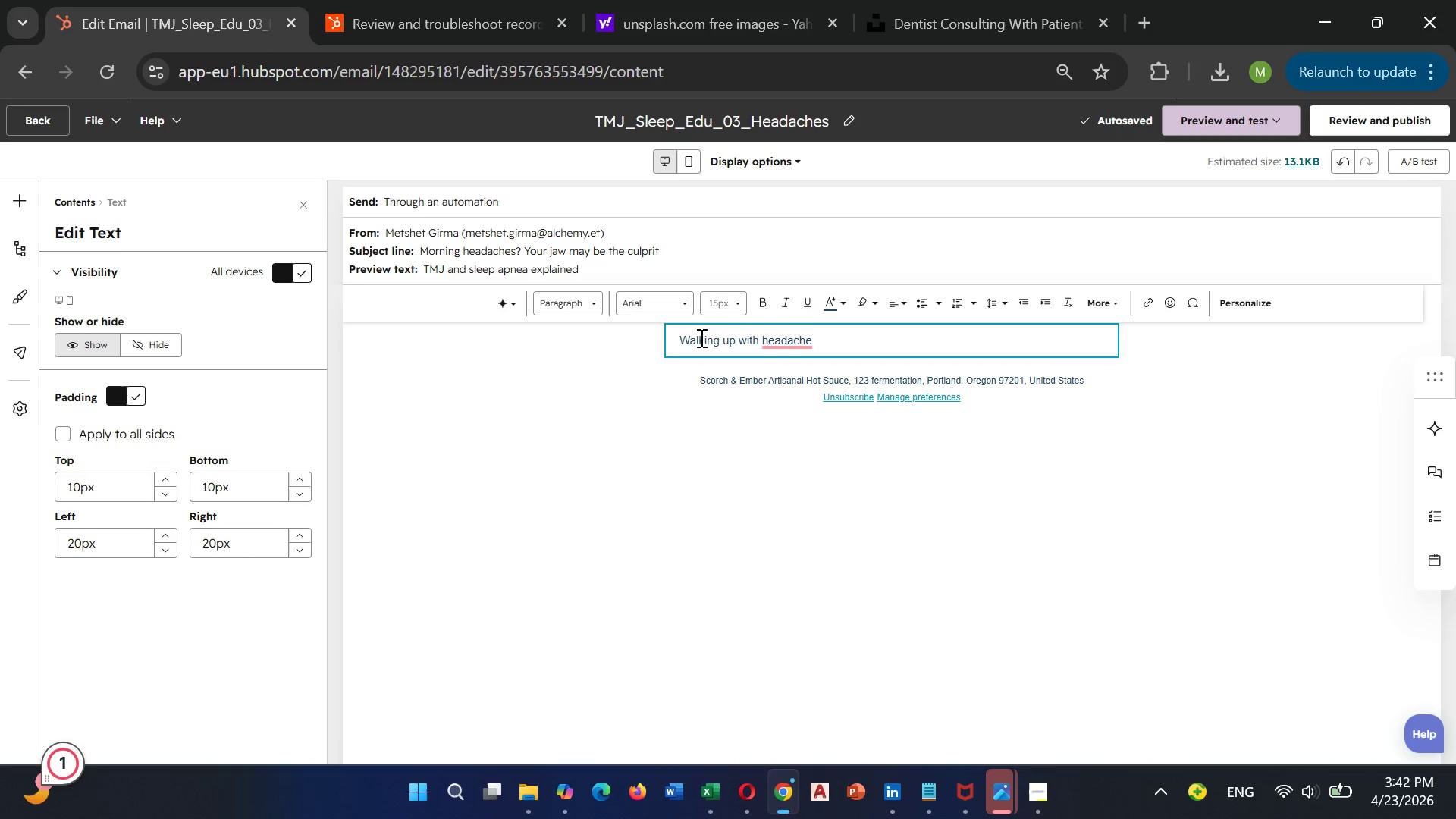 
key(Backspace)
 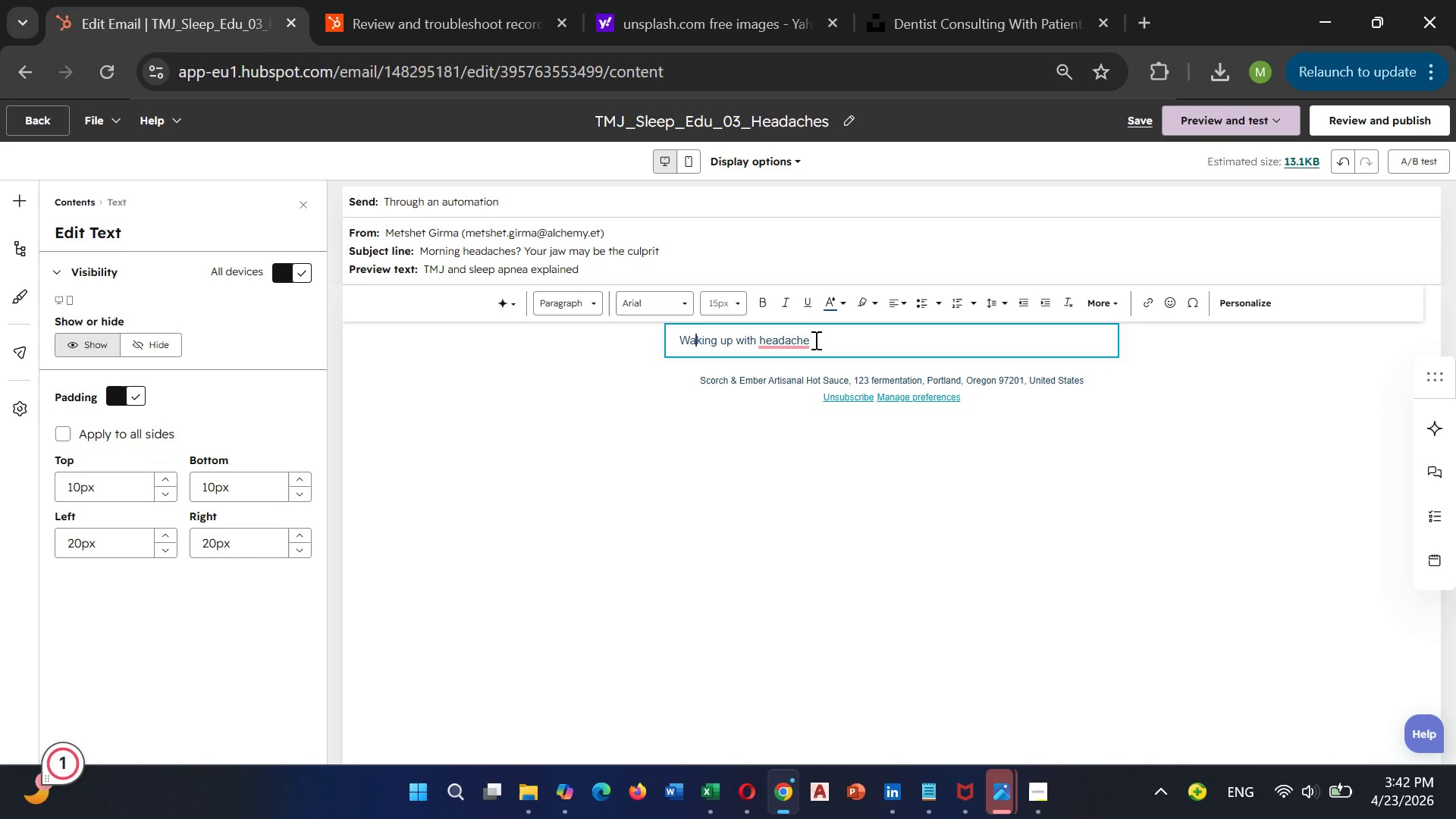 
left_click([810, 340])
 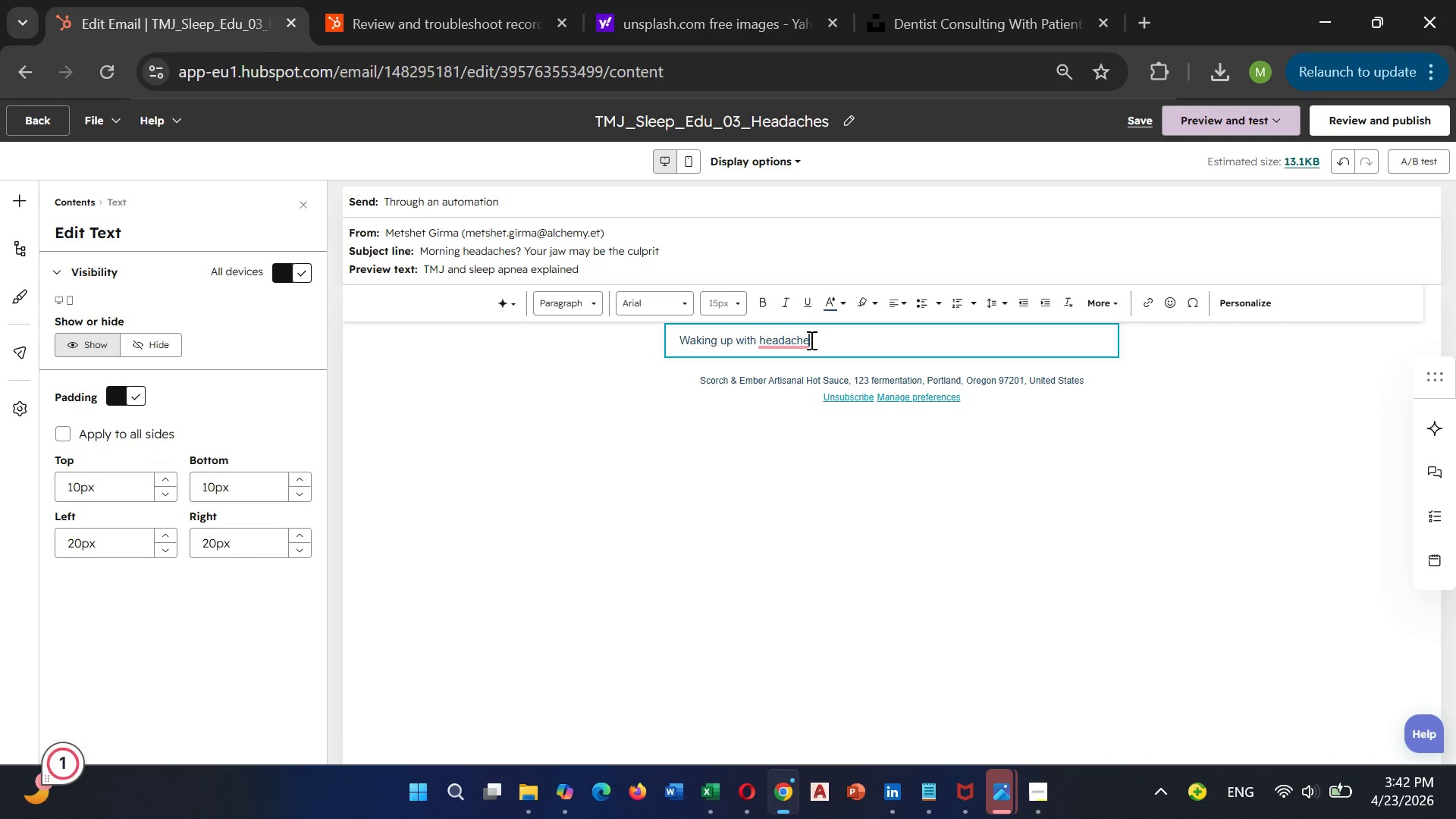 
key(S)
 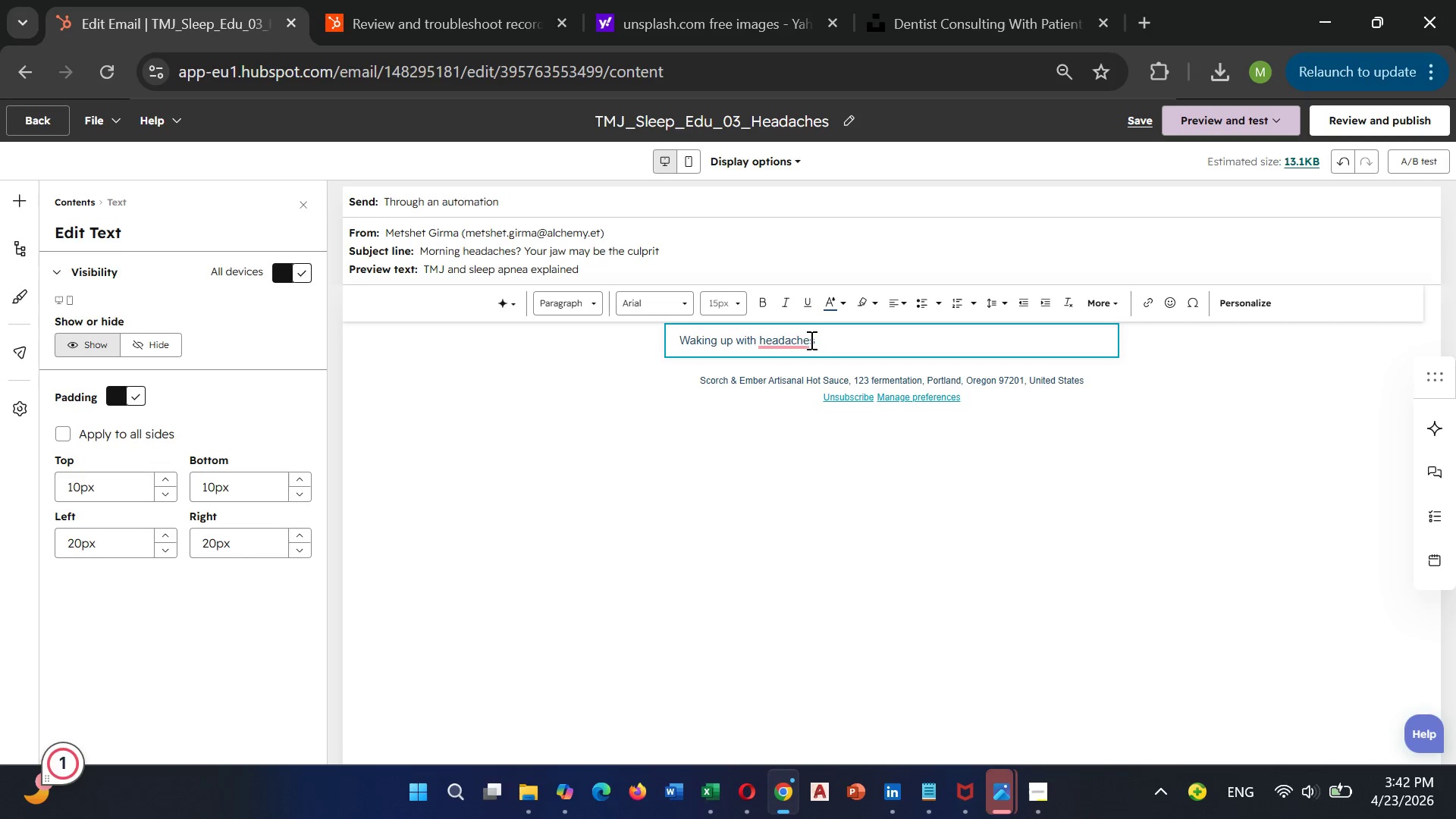 
left_click([789, 335])
 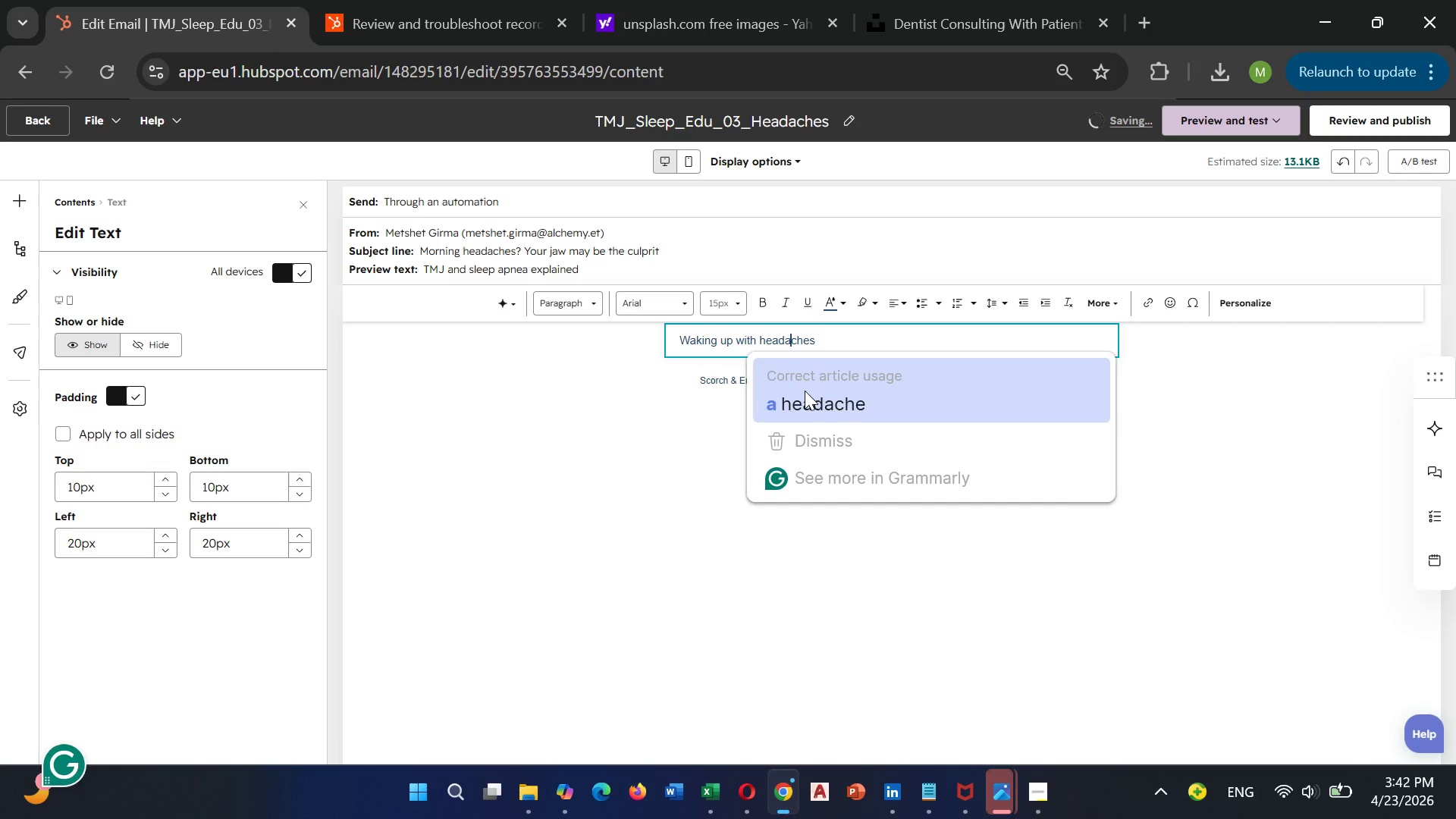 
left_click([805, 391])
 